 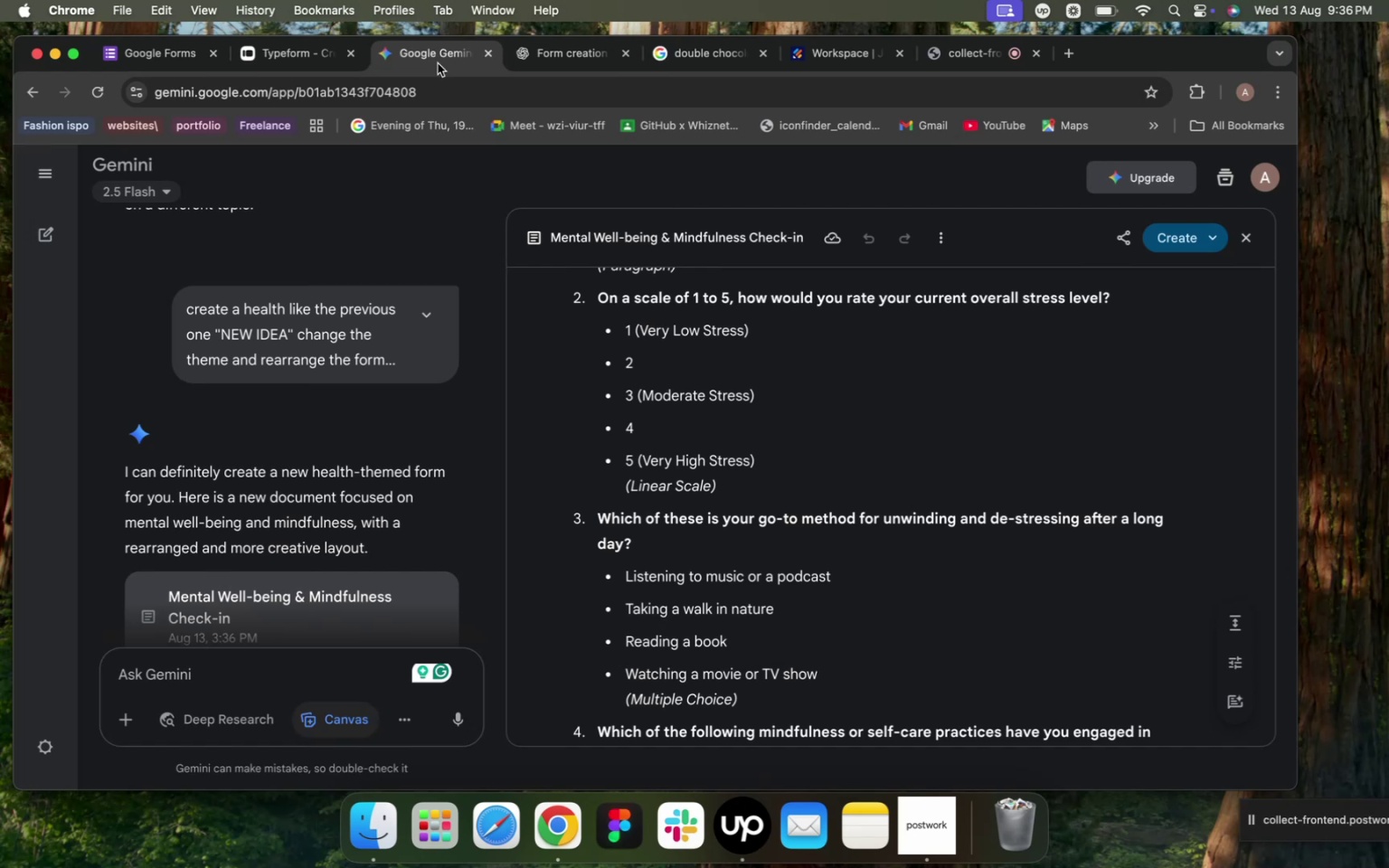 
scroll: coordinate [584, 364], scroll_direction: up, amount: 15.0
 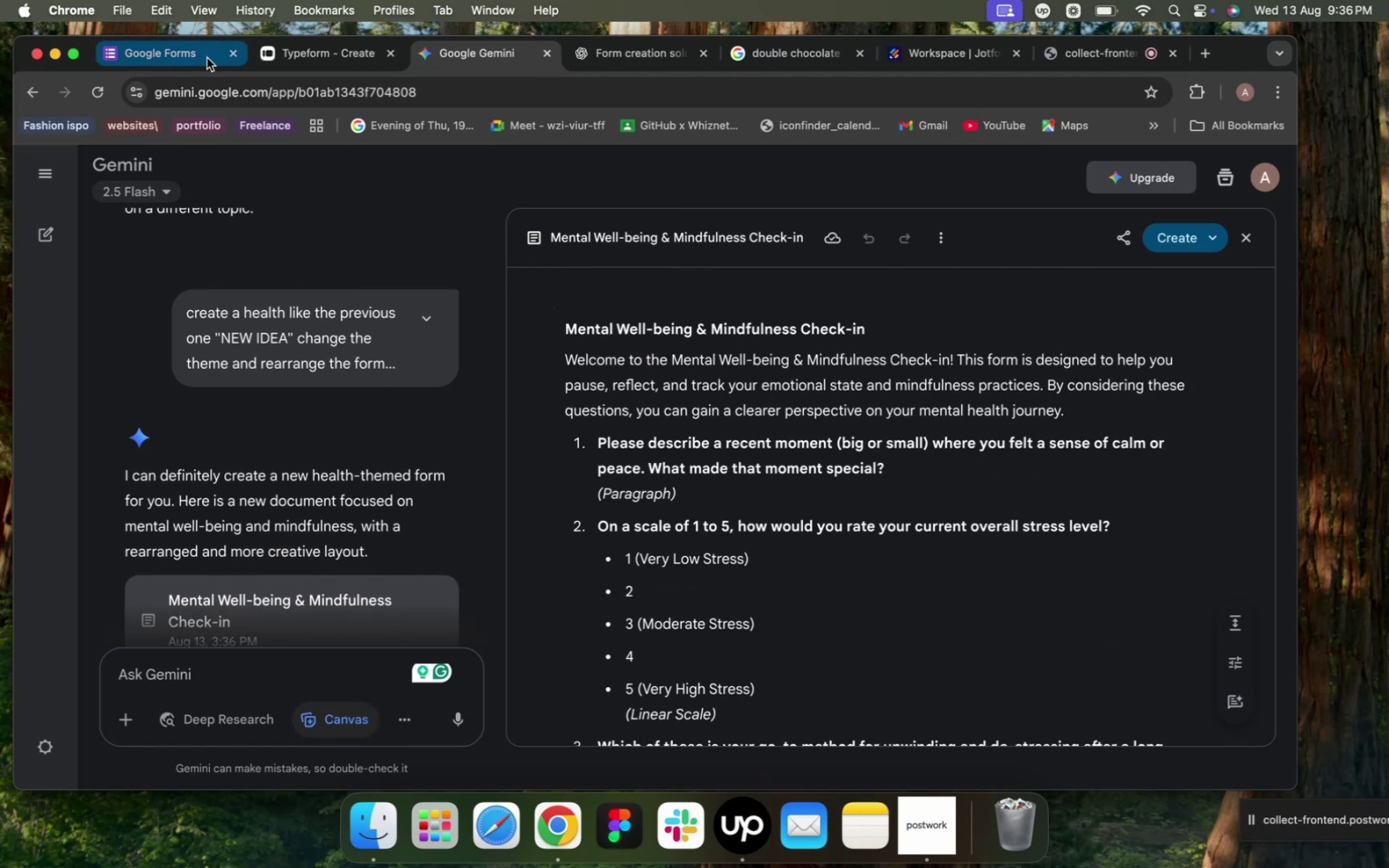 
left_click([285, 56])
 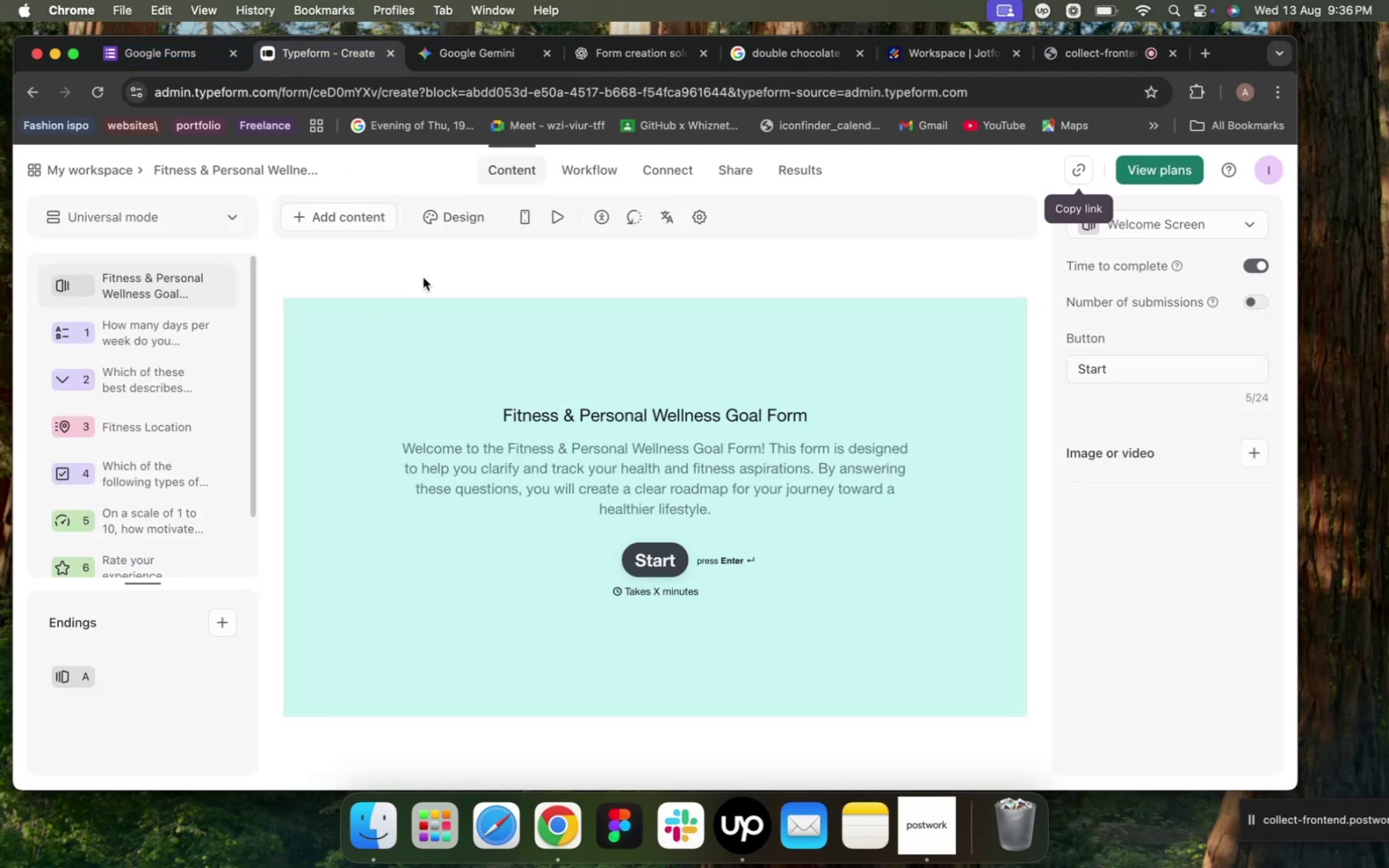 
left_click([549, 220])
 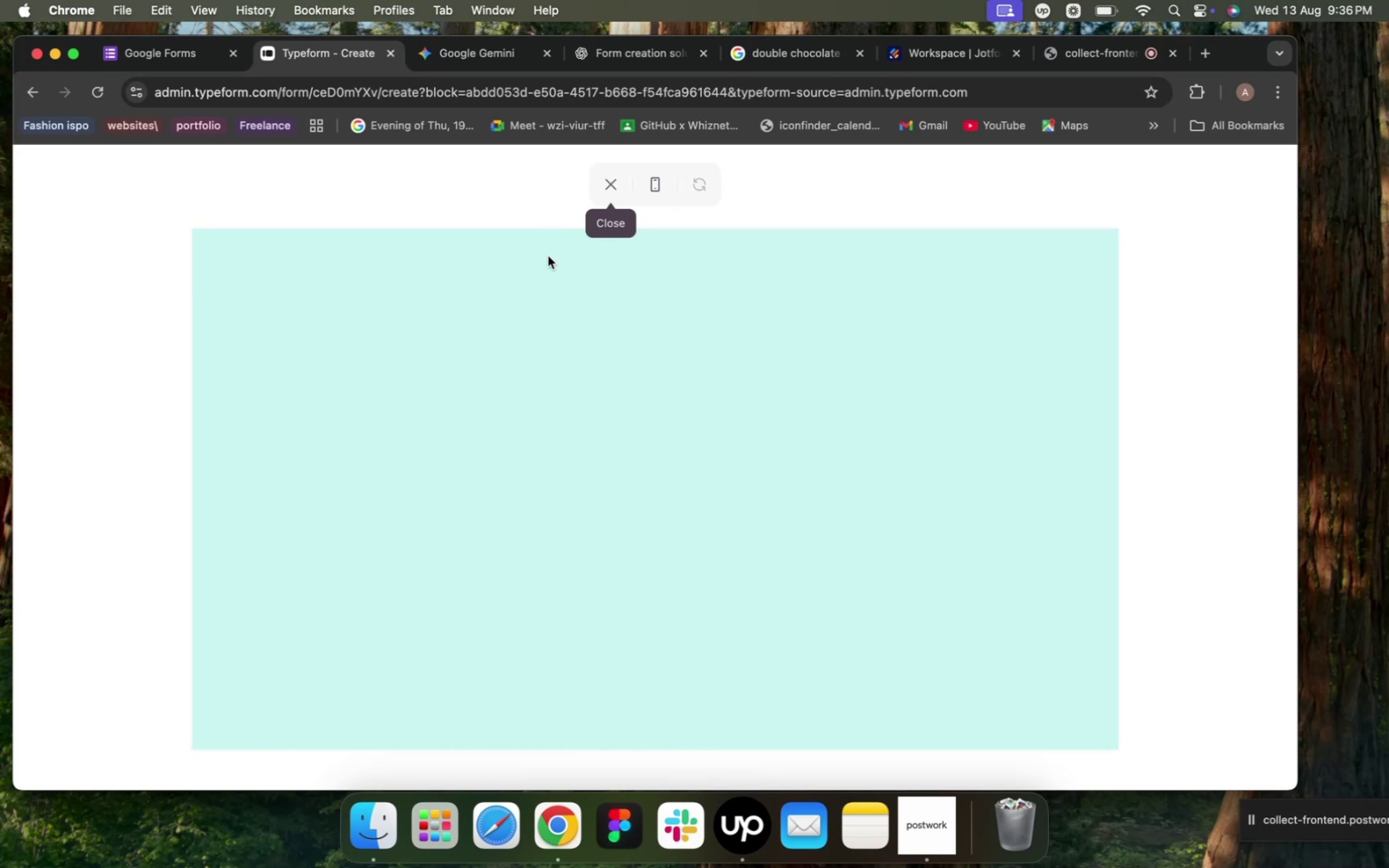 
mouse_move([570, 390])
 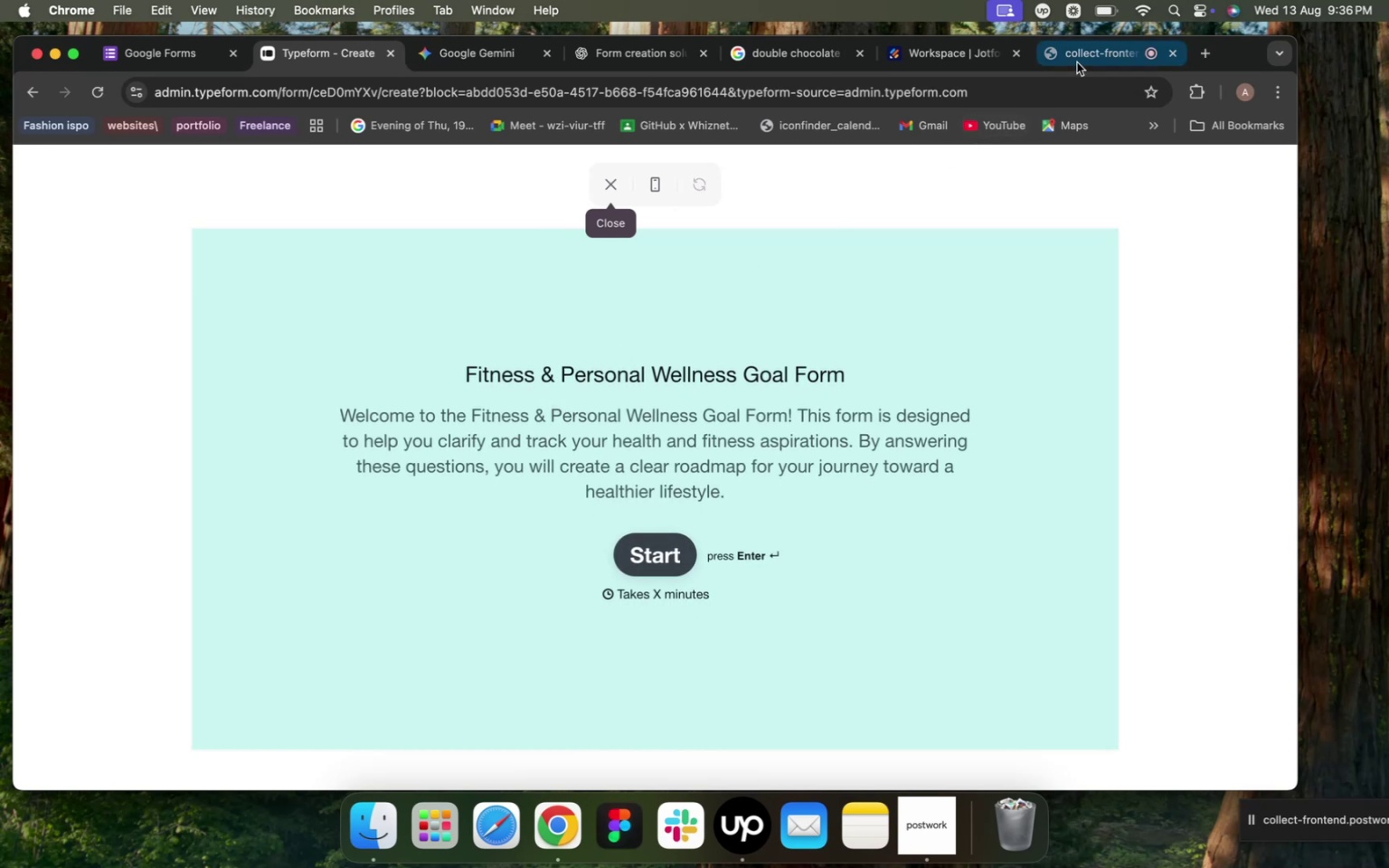 
left_click([1079, 60])
 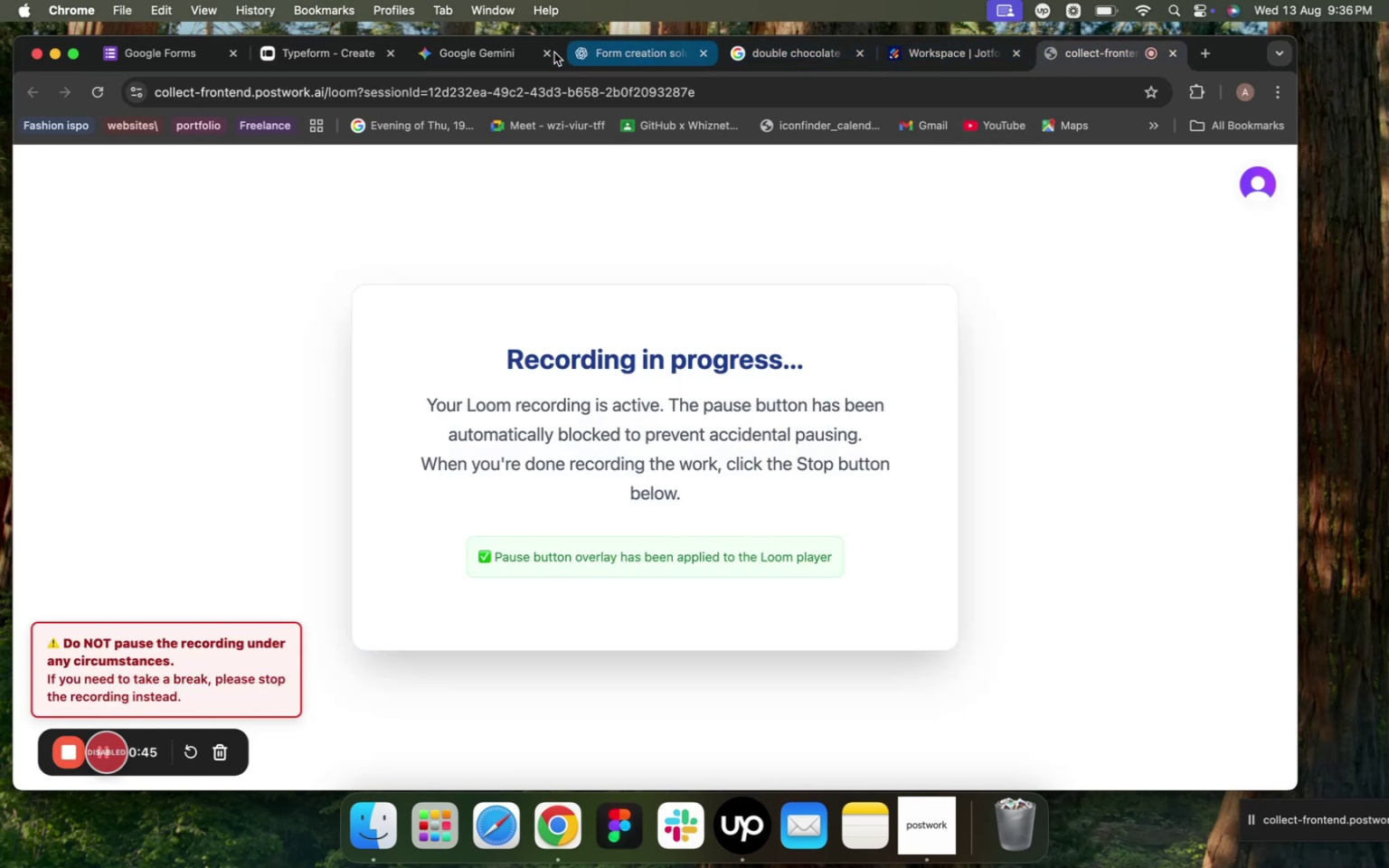 
left_click([470, 52])
 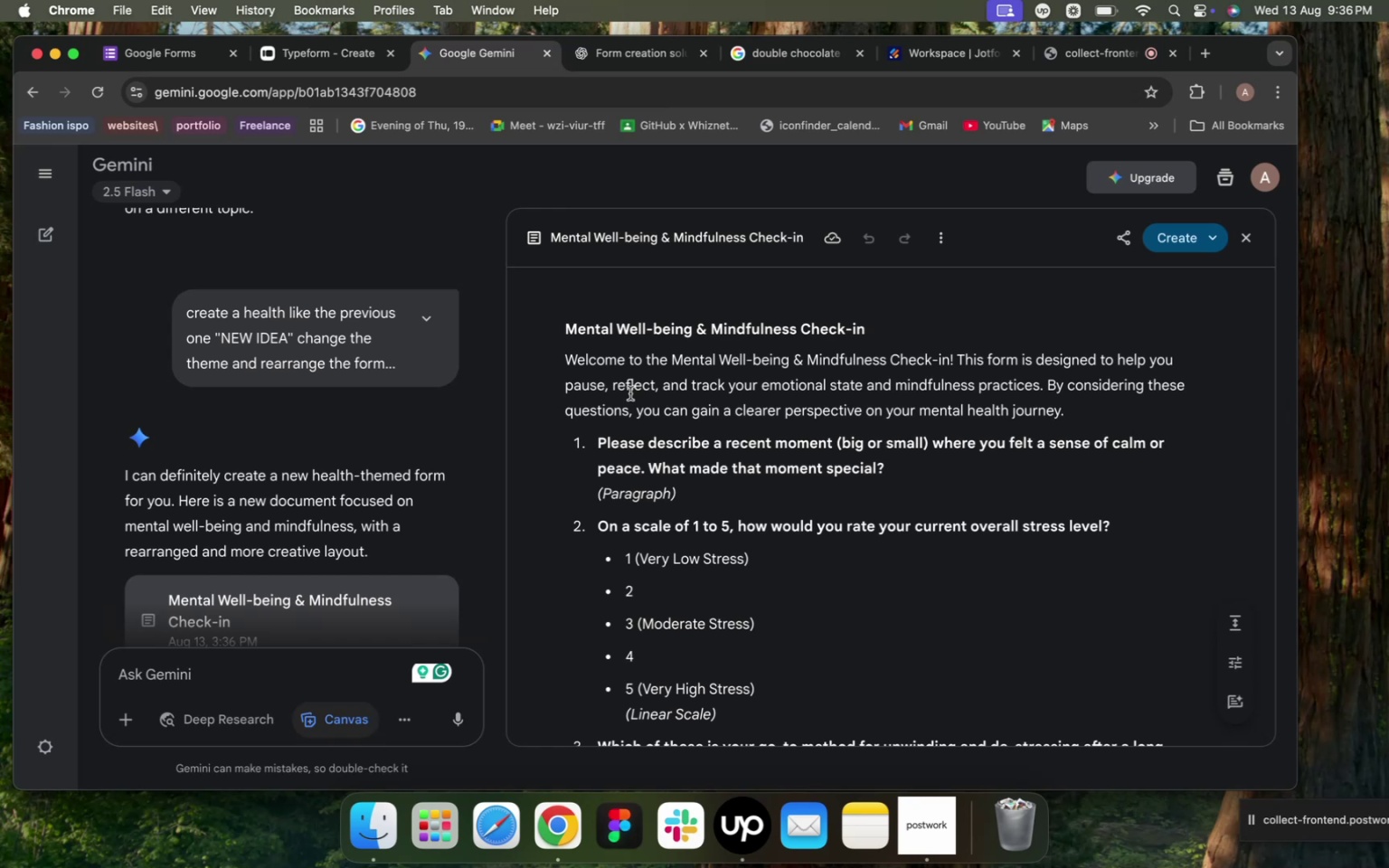 
wait(17.05)
 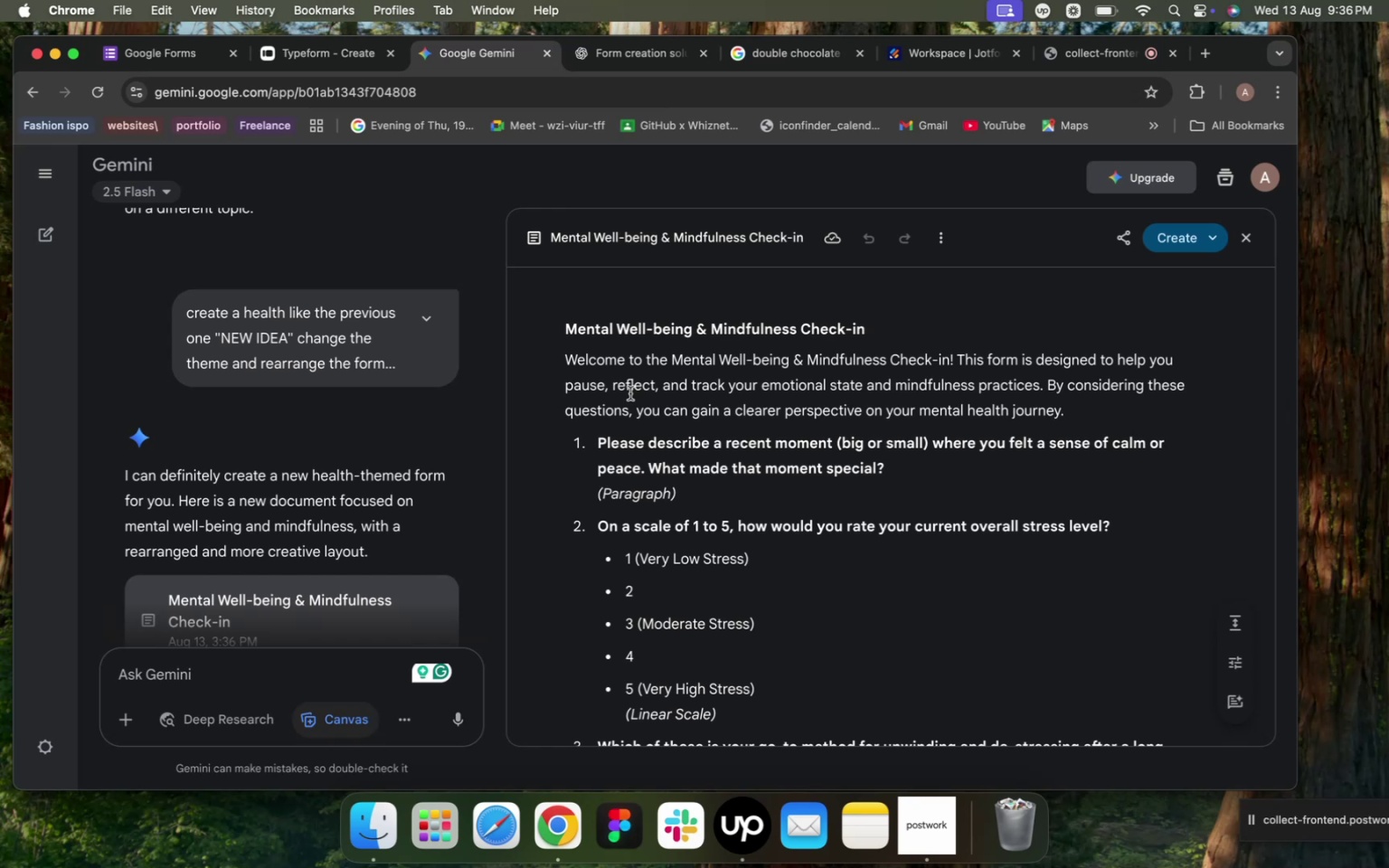 
scroll: coordinate [257, 454], scroll_direction: up, amount: 1.0
 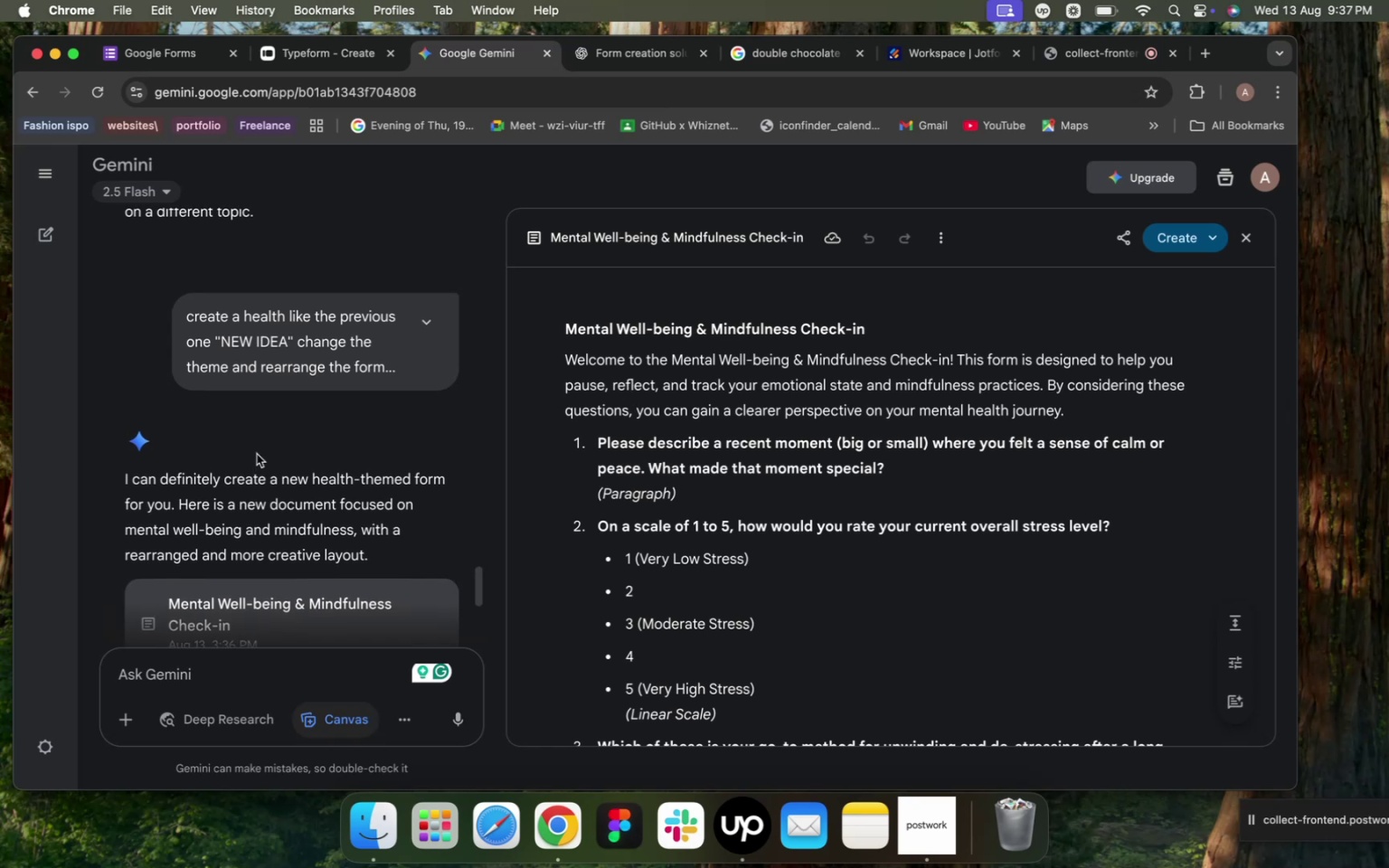 
scroll: coordinate [257, 454], scroll_direction: down, amount: 7.0
 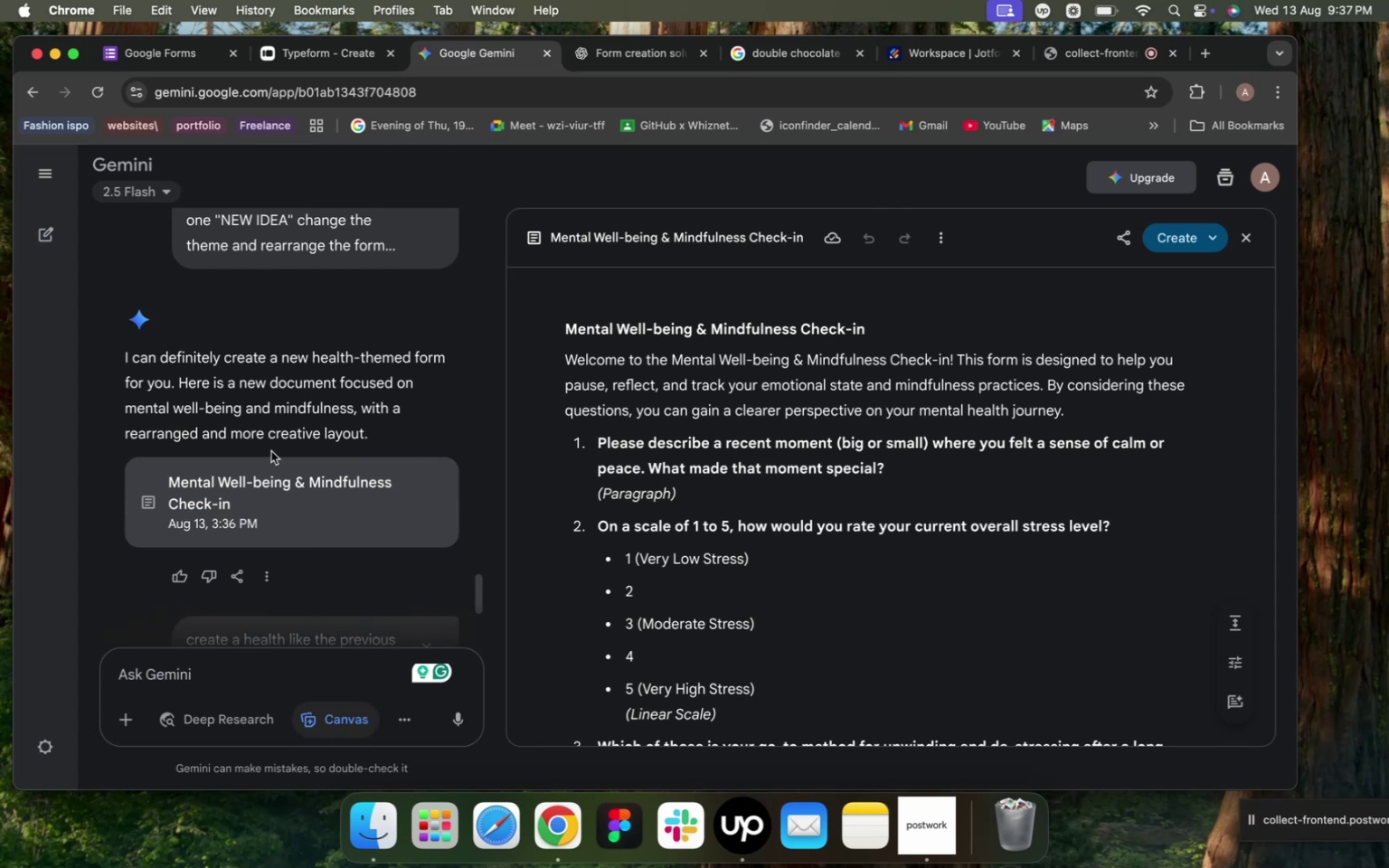 
wait(10.54)
 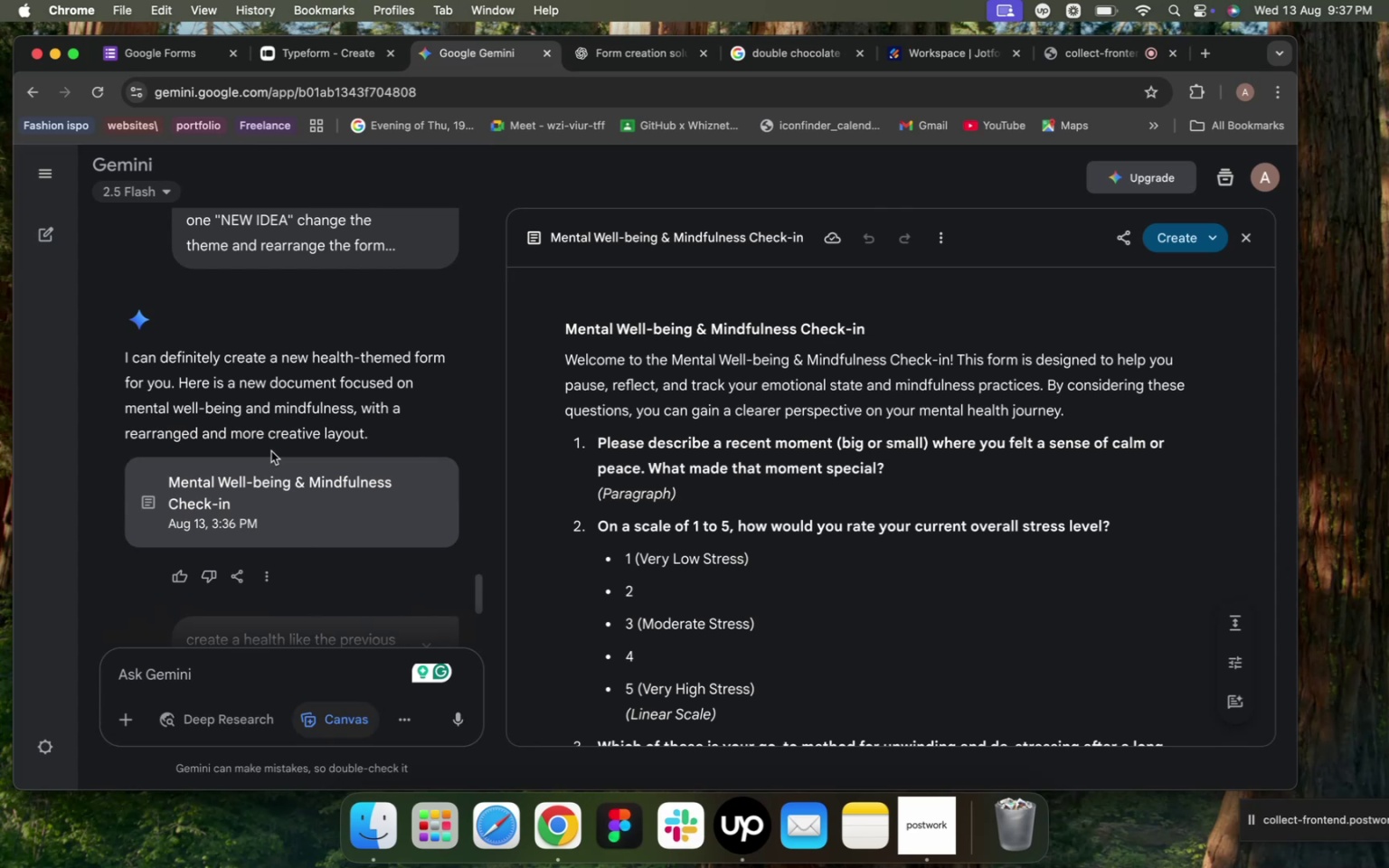 
left_click([183, 57])
 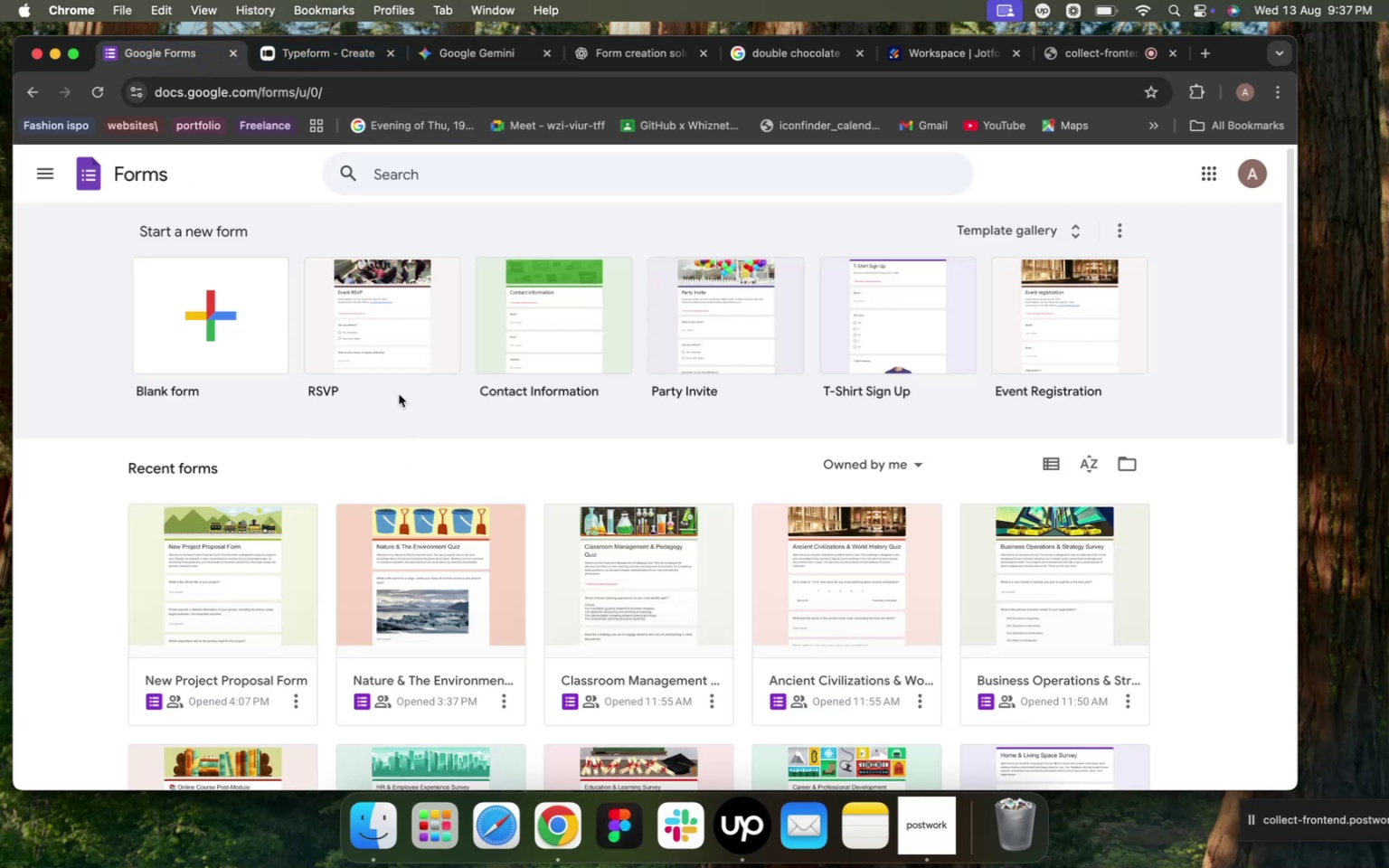 
left_click([459, 59])
 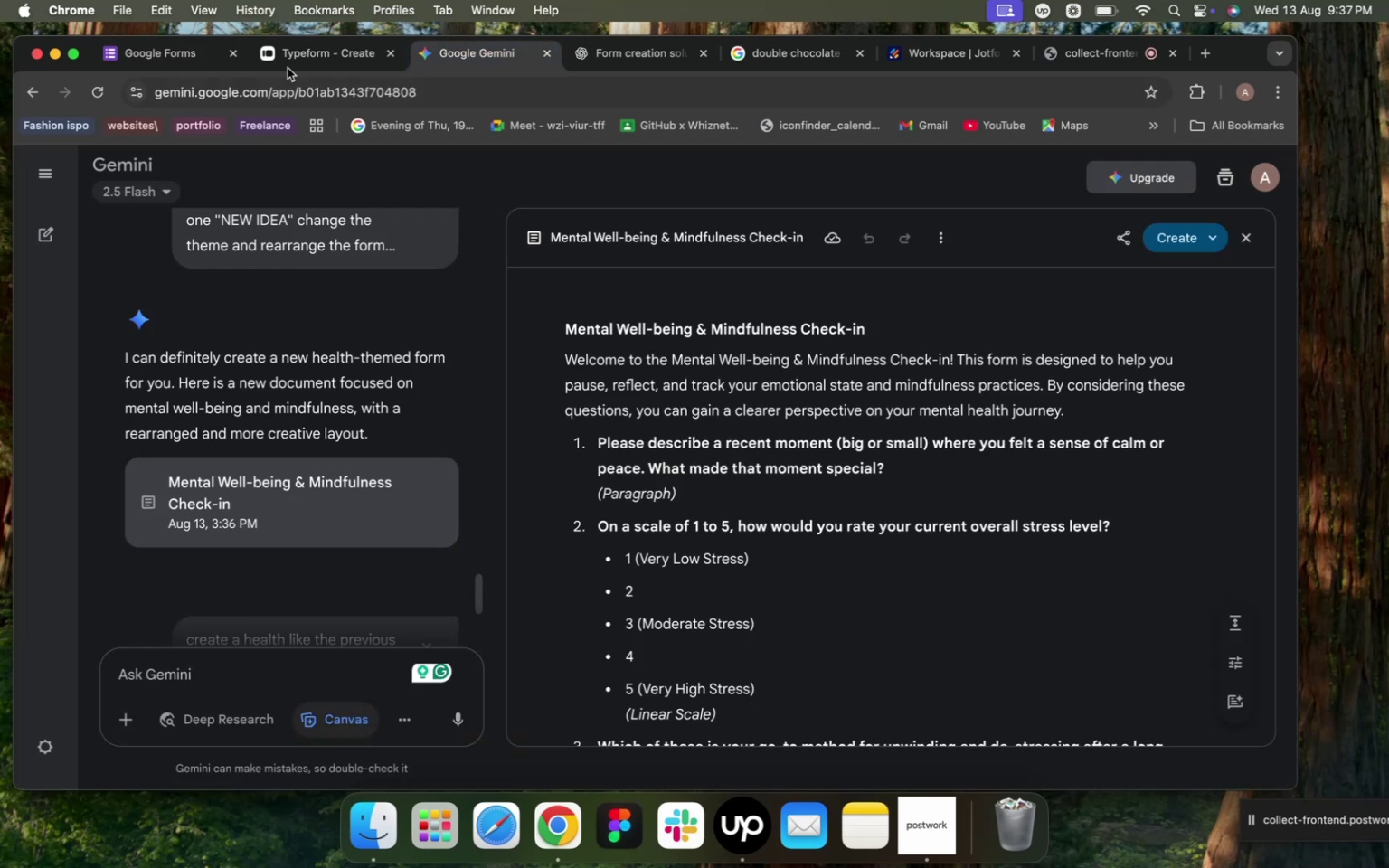 
mouse_move([88, 76])
 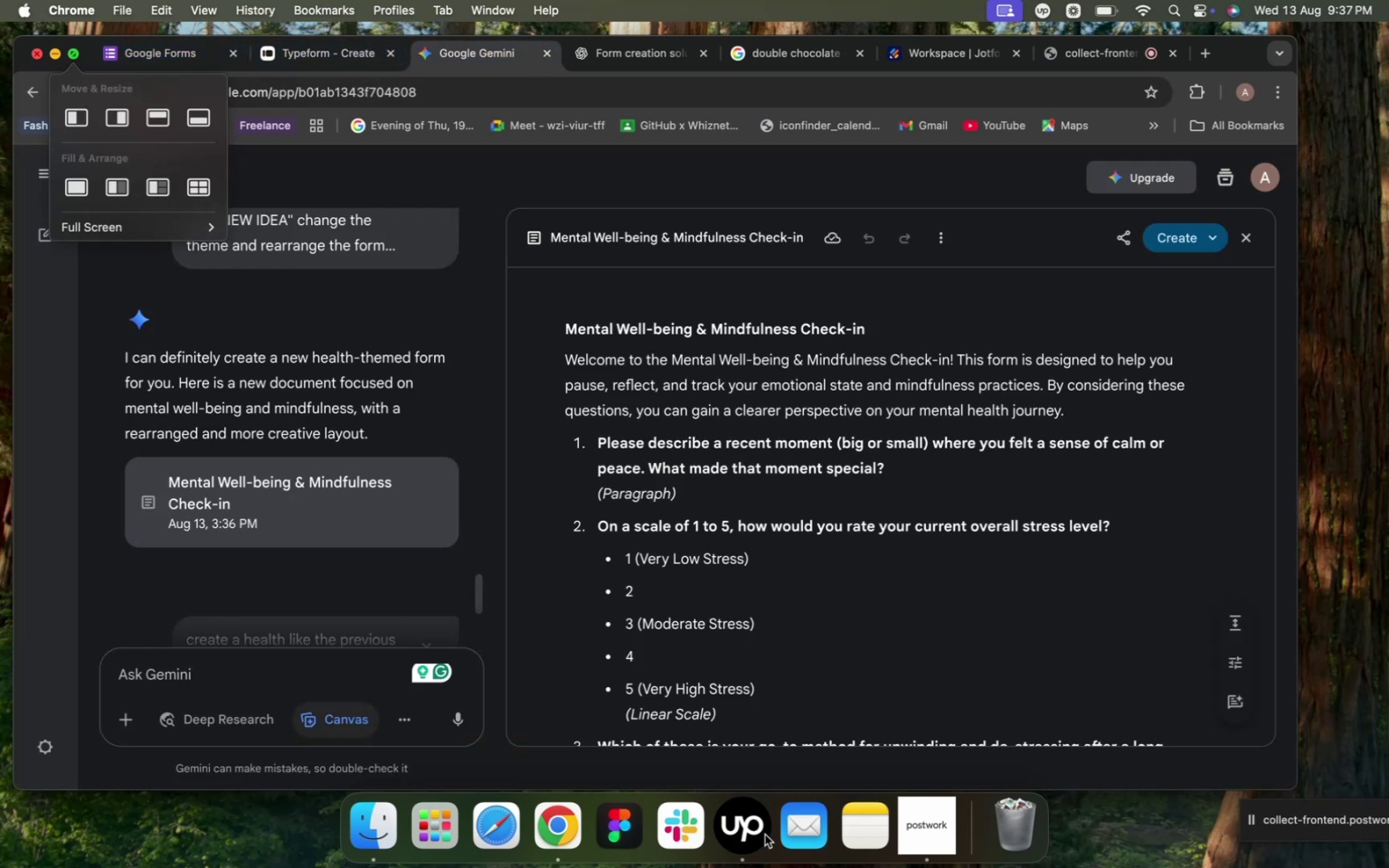 
left_click([765, 835])
 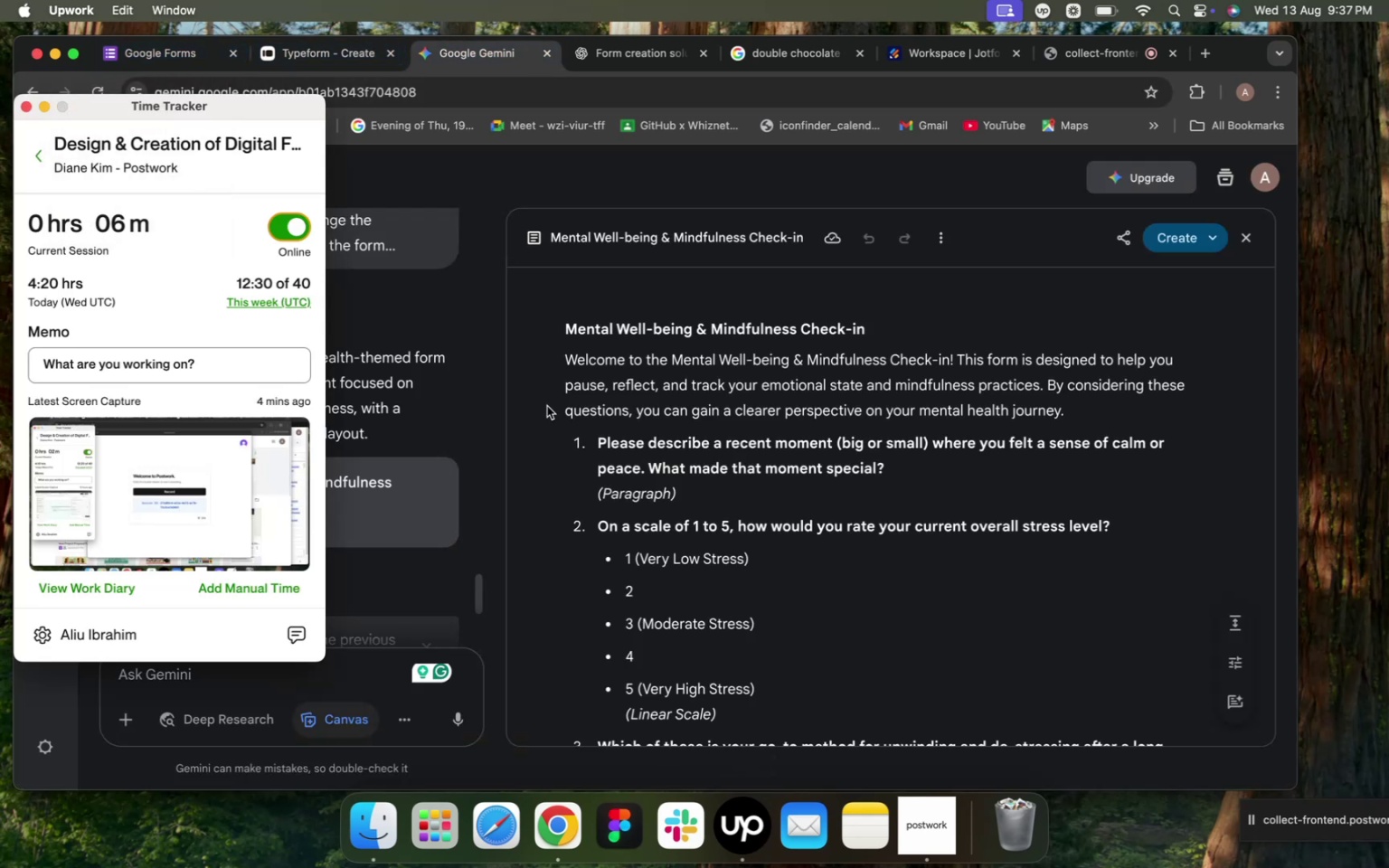 
left_click([547, 406])
 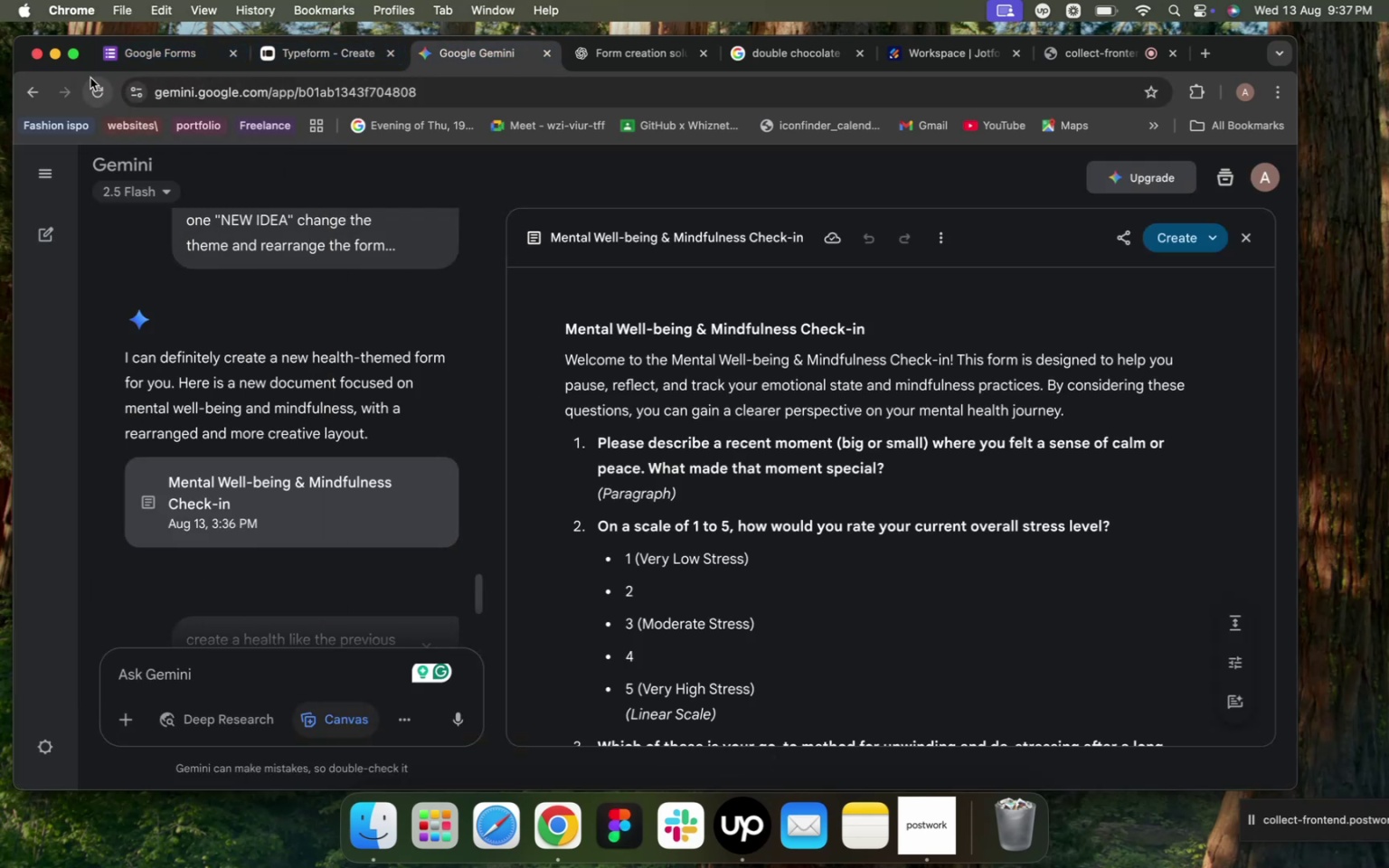 
left_click([76, 54])
 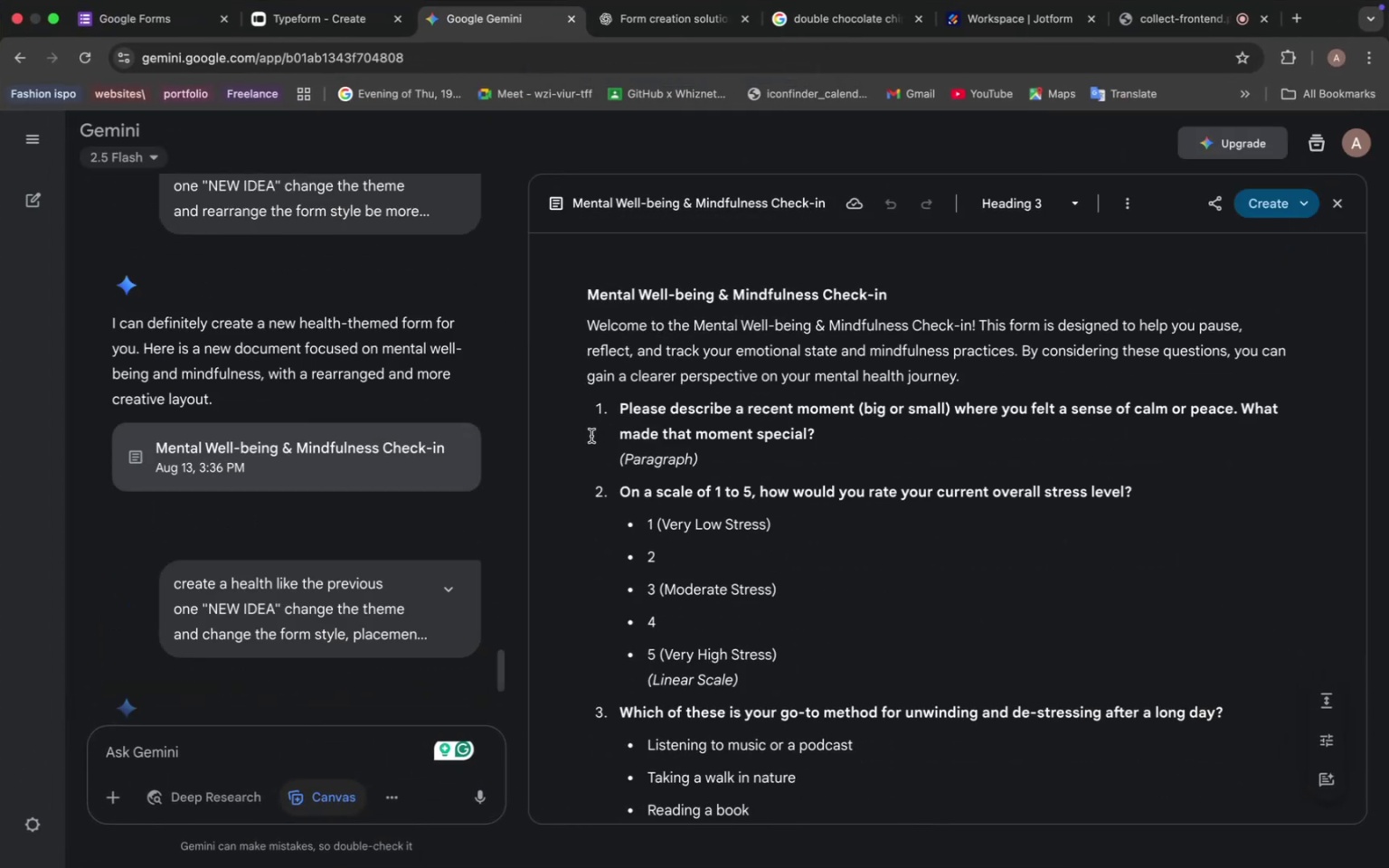 
wait(13.01)
 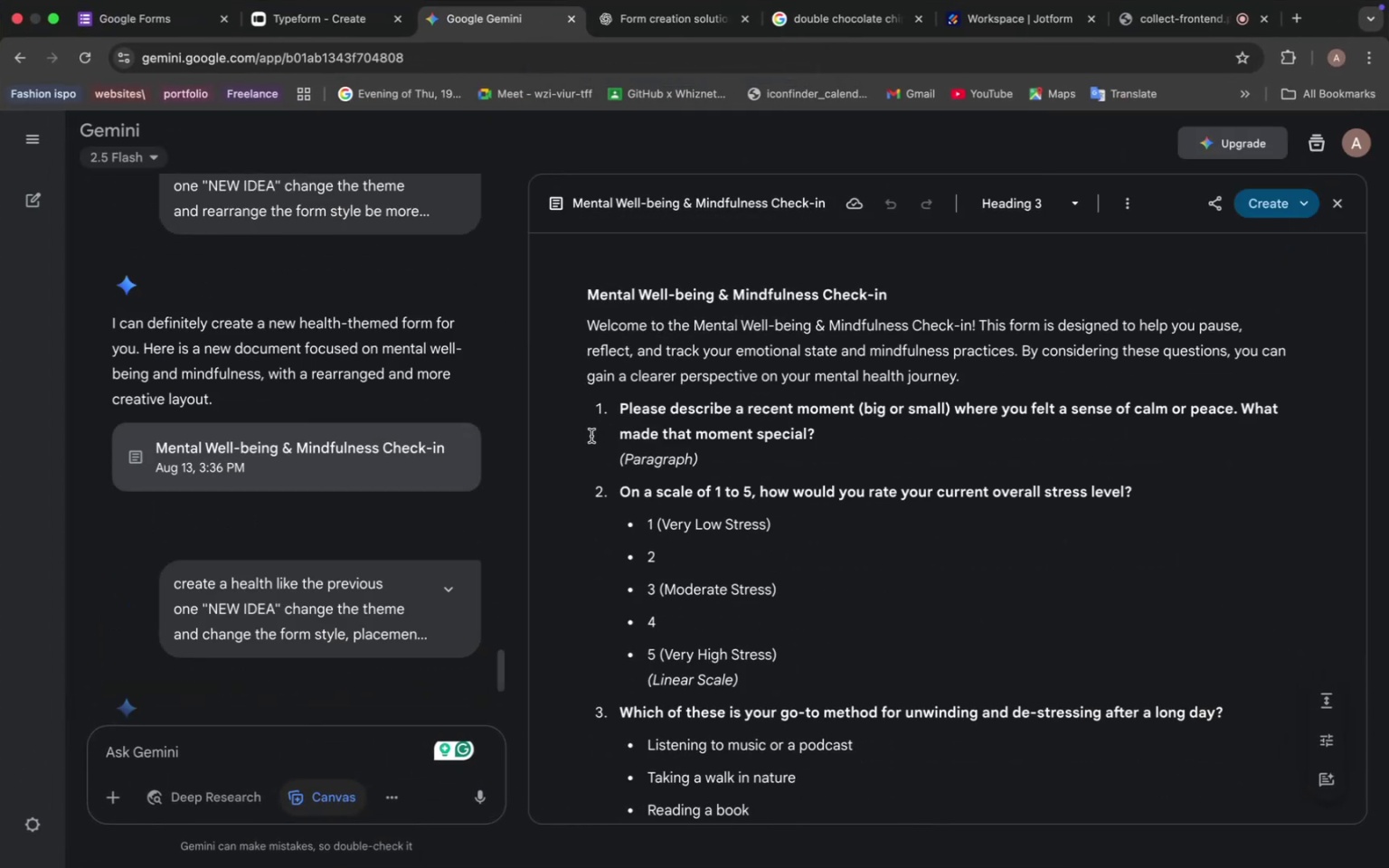 
scroll: coordinate [339, 402], scroll_direction: up, amount: 12.0
 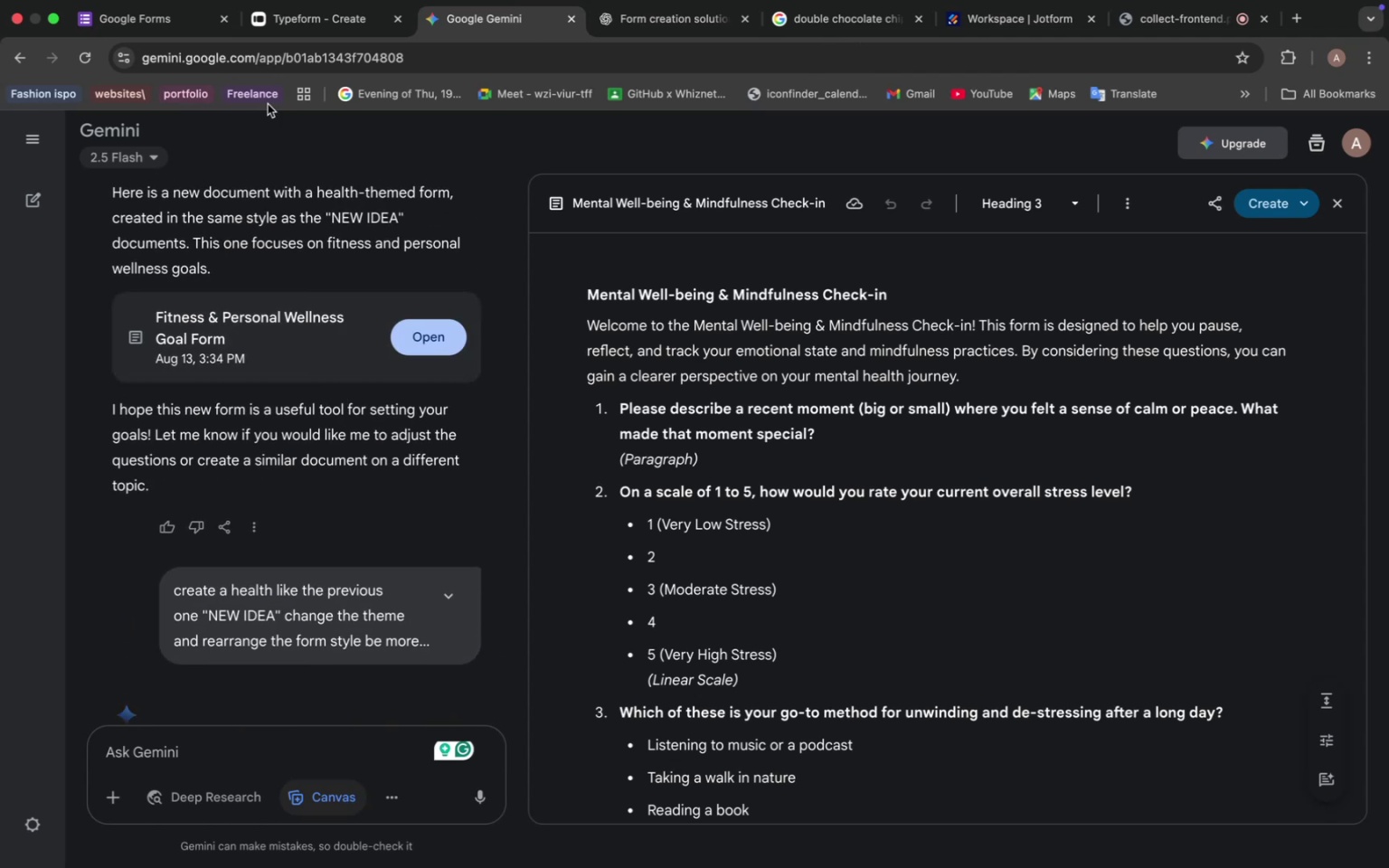 
left_click([306, 32])
 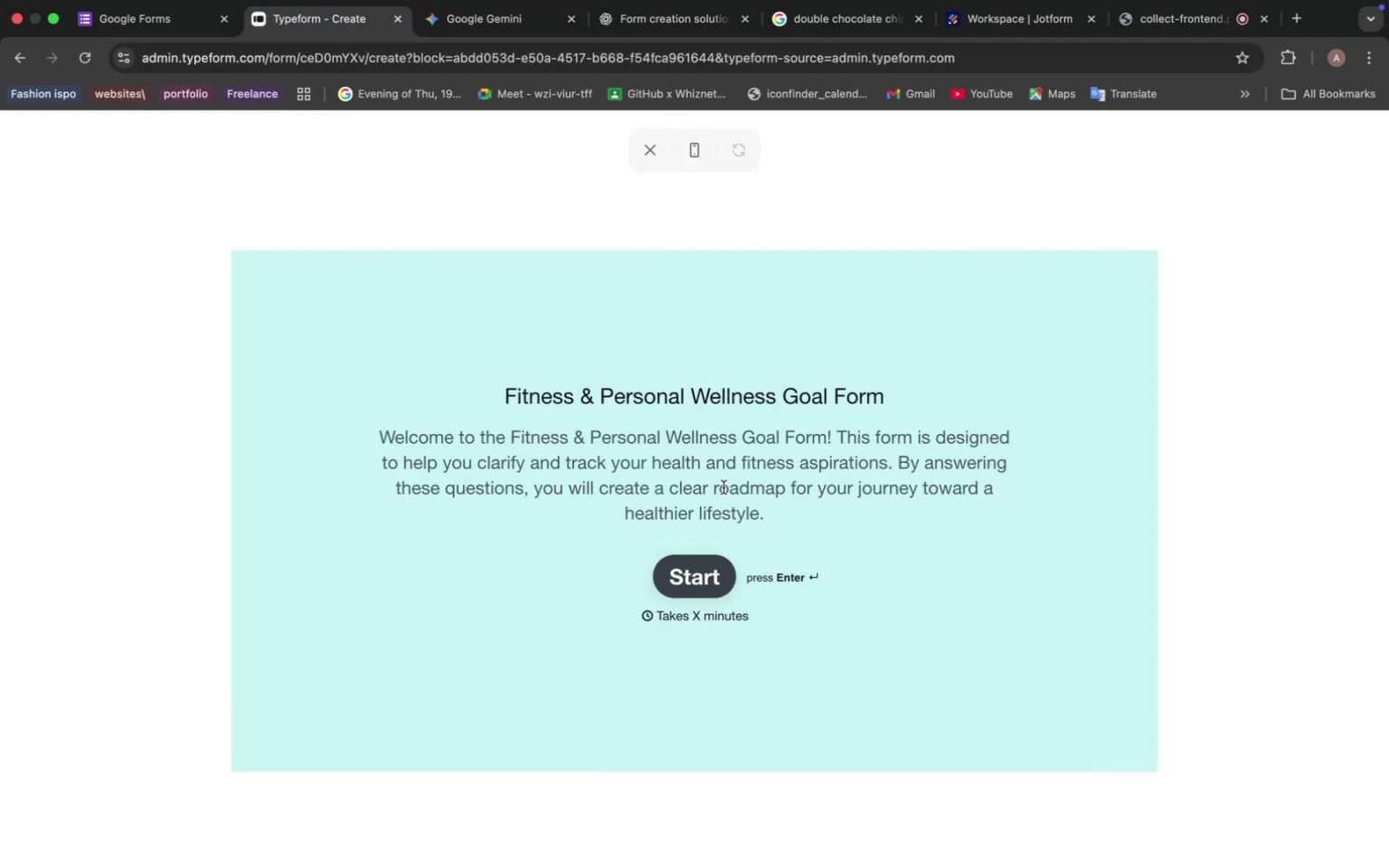 
left_click([678, 572])
 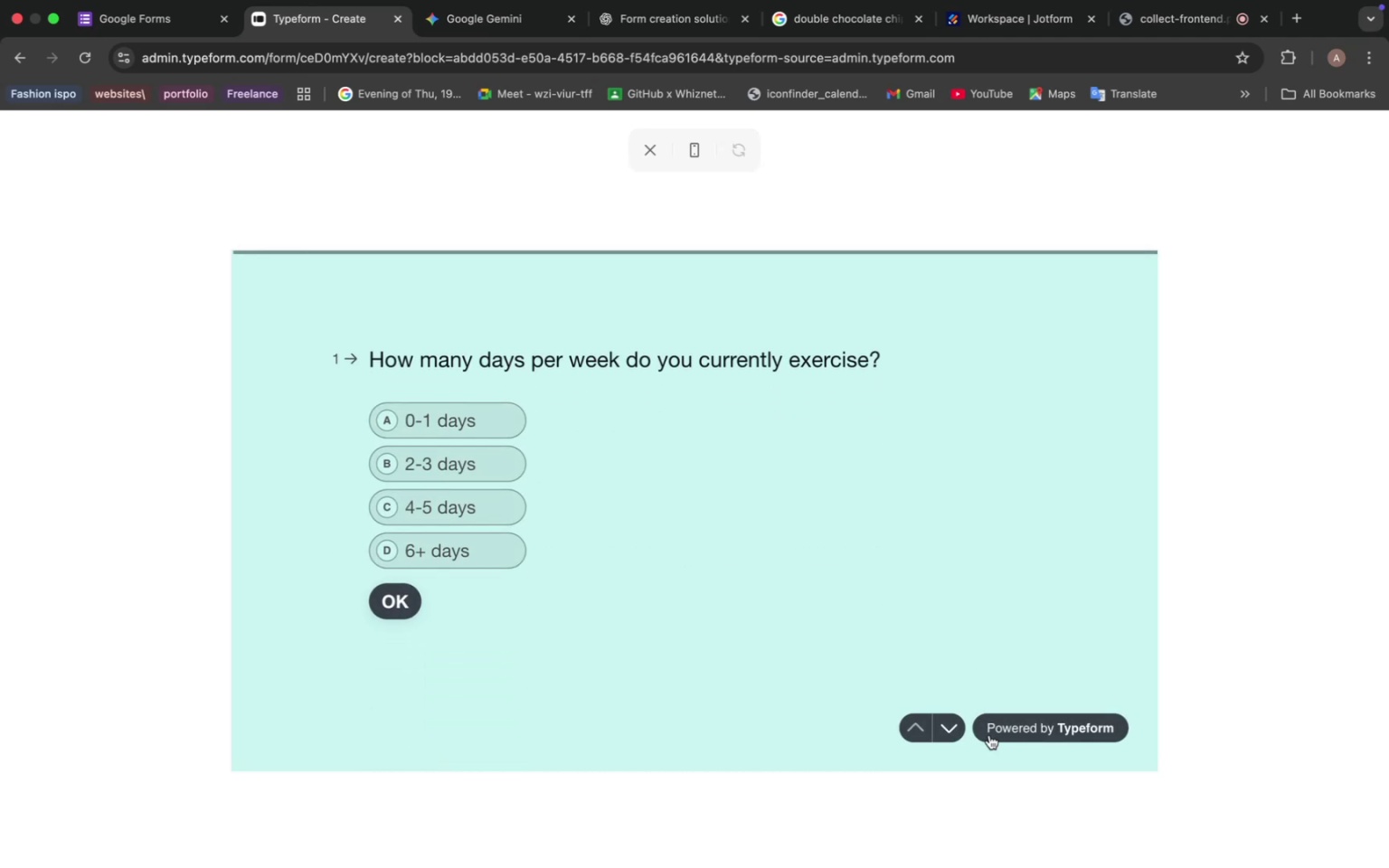 
left_click([951, 725])
 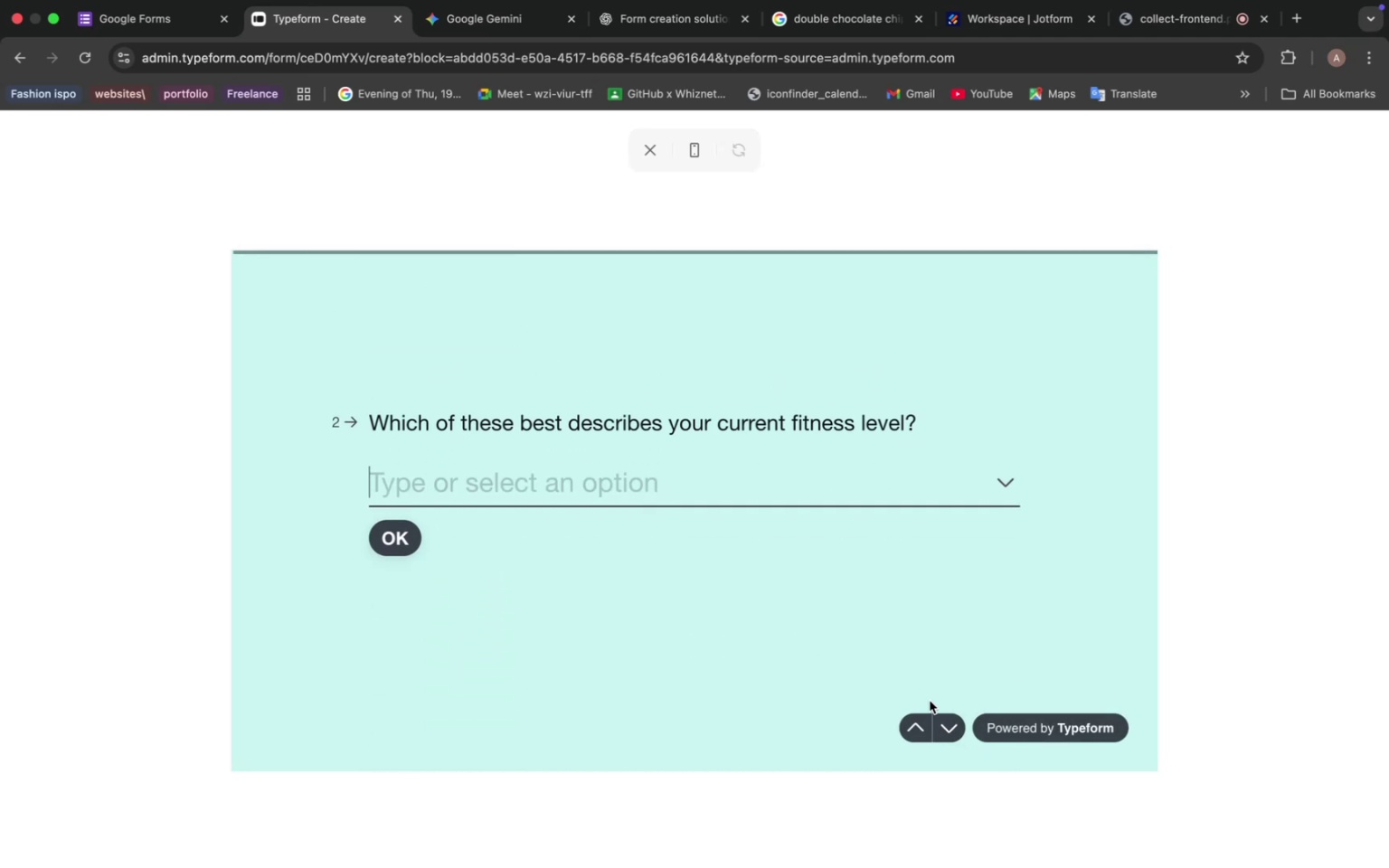 
left_click([1004, 472])
 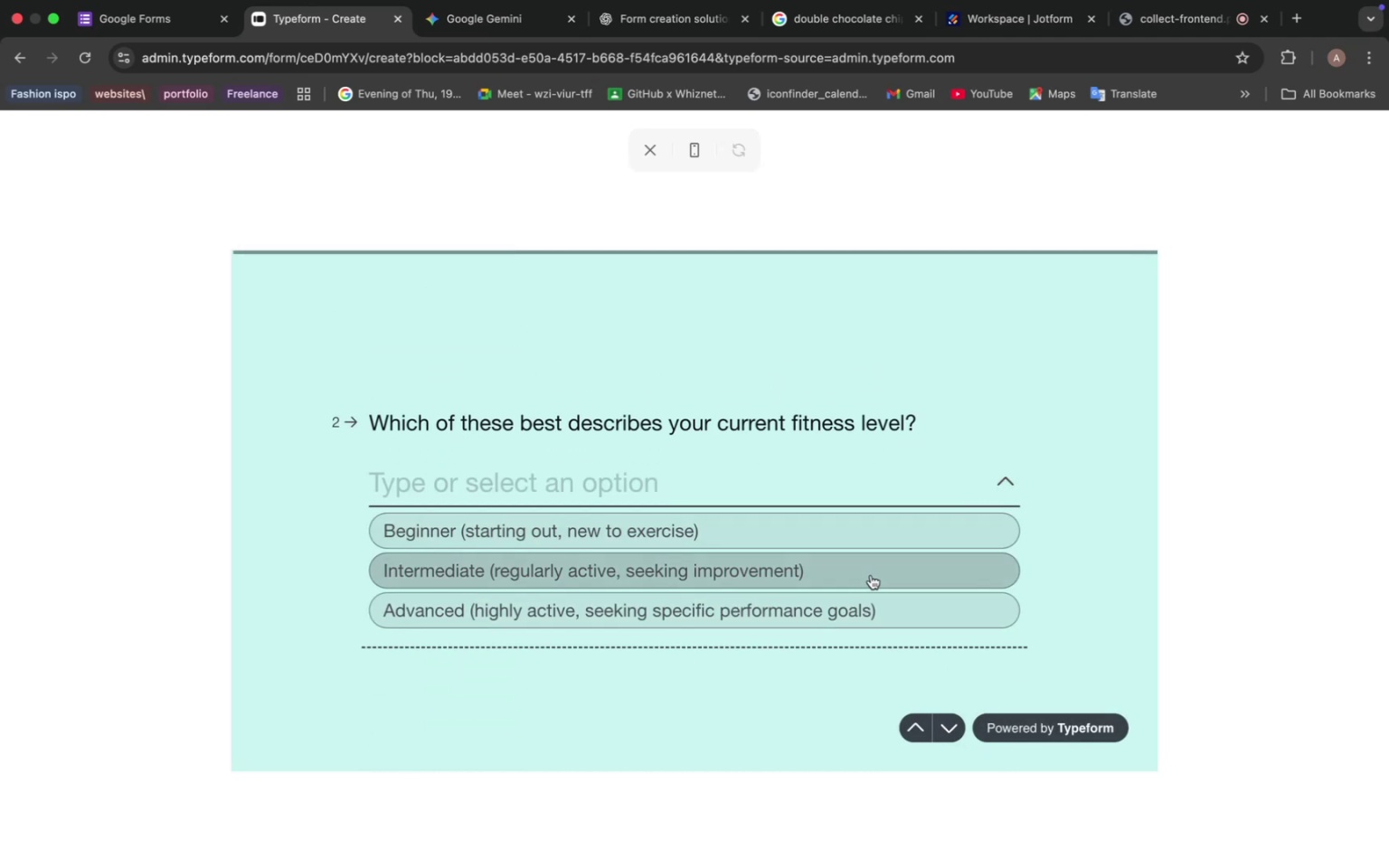 
left_click([871, 575])
 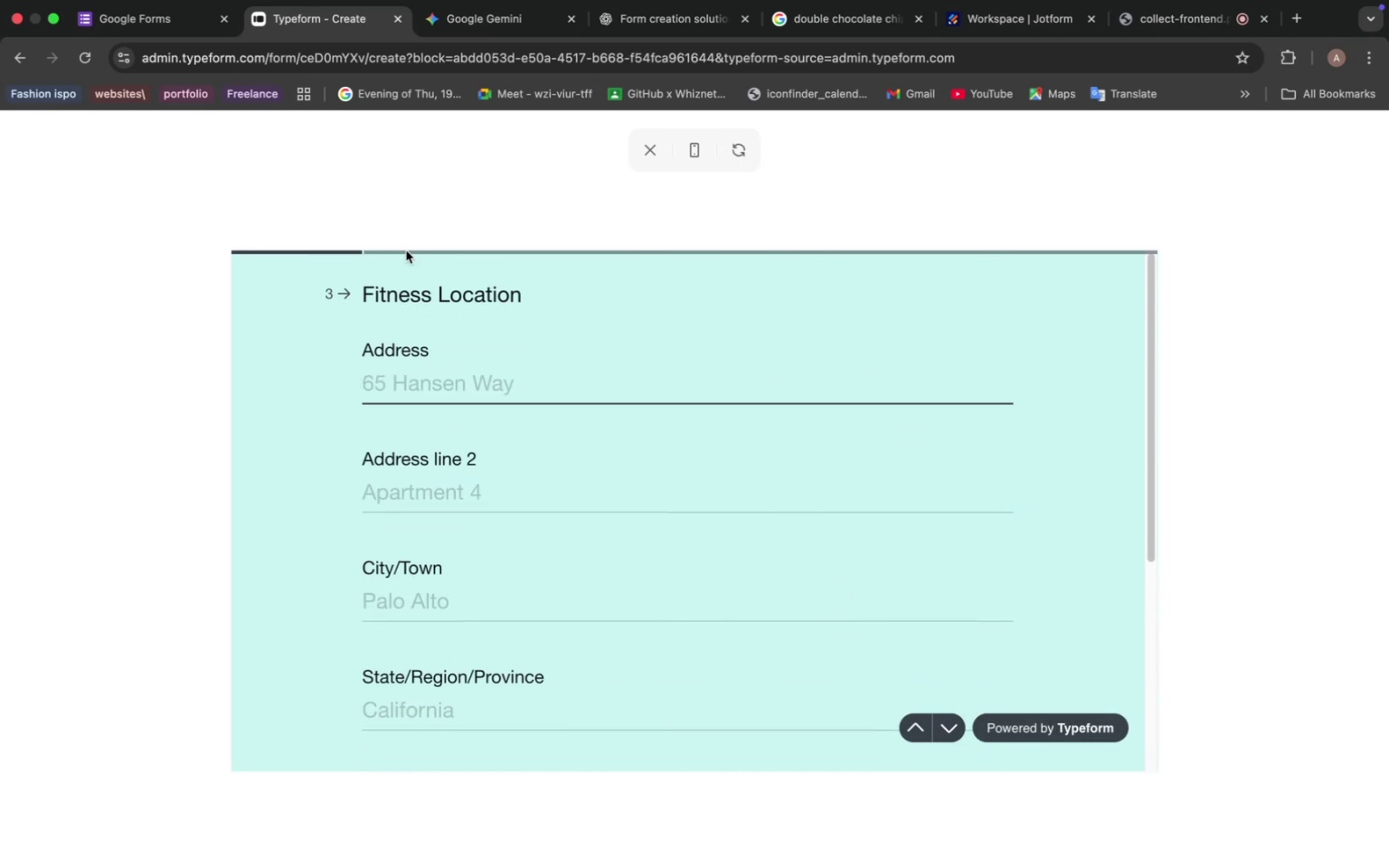 
left_click([650, 154])
 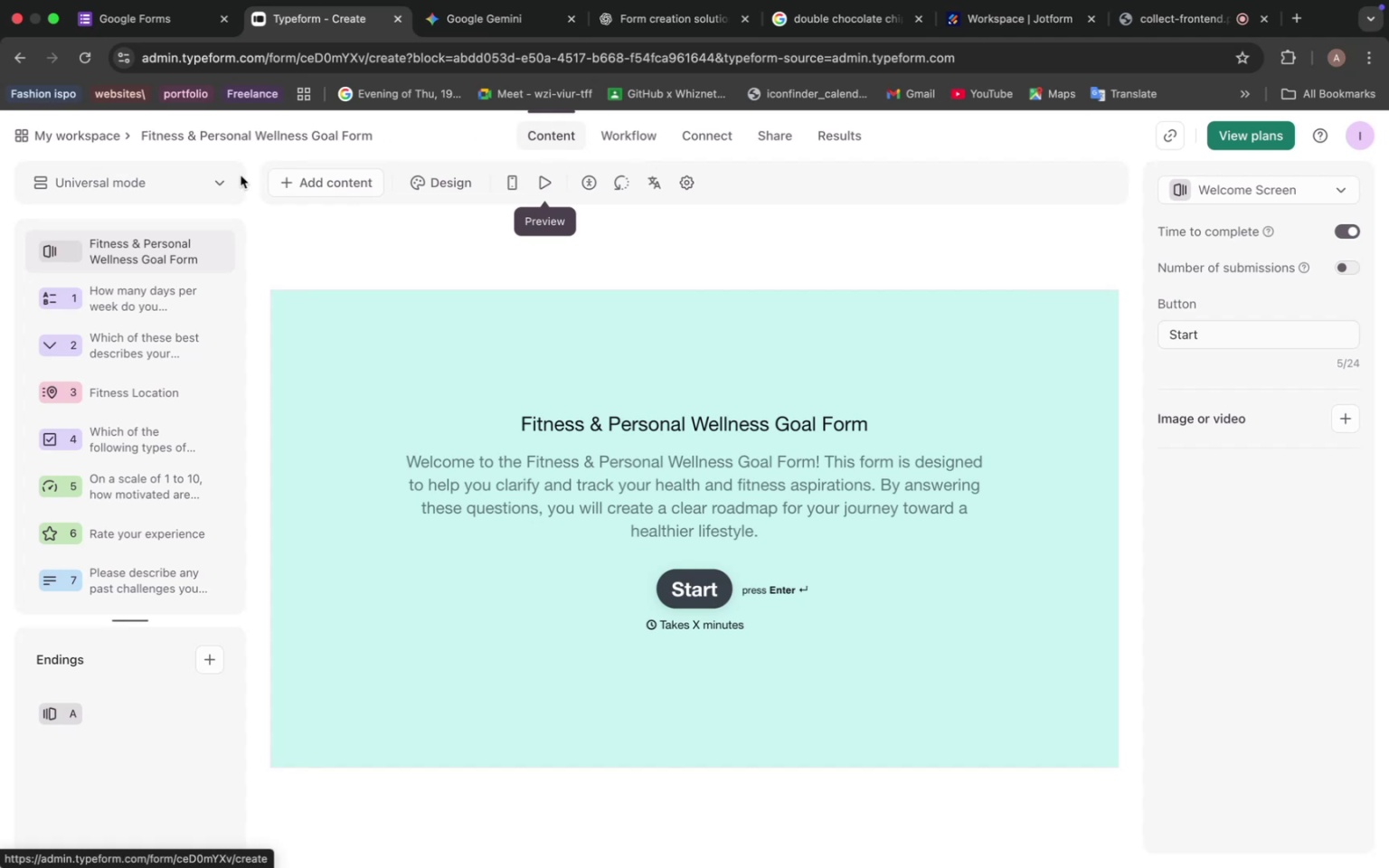 
left_click([81, 137])
 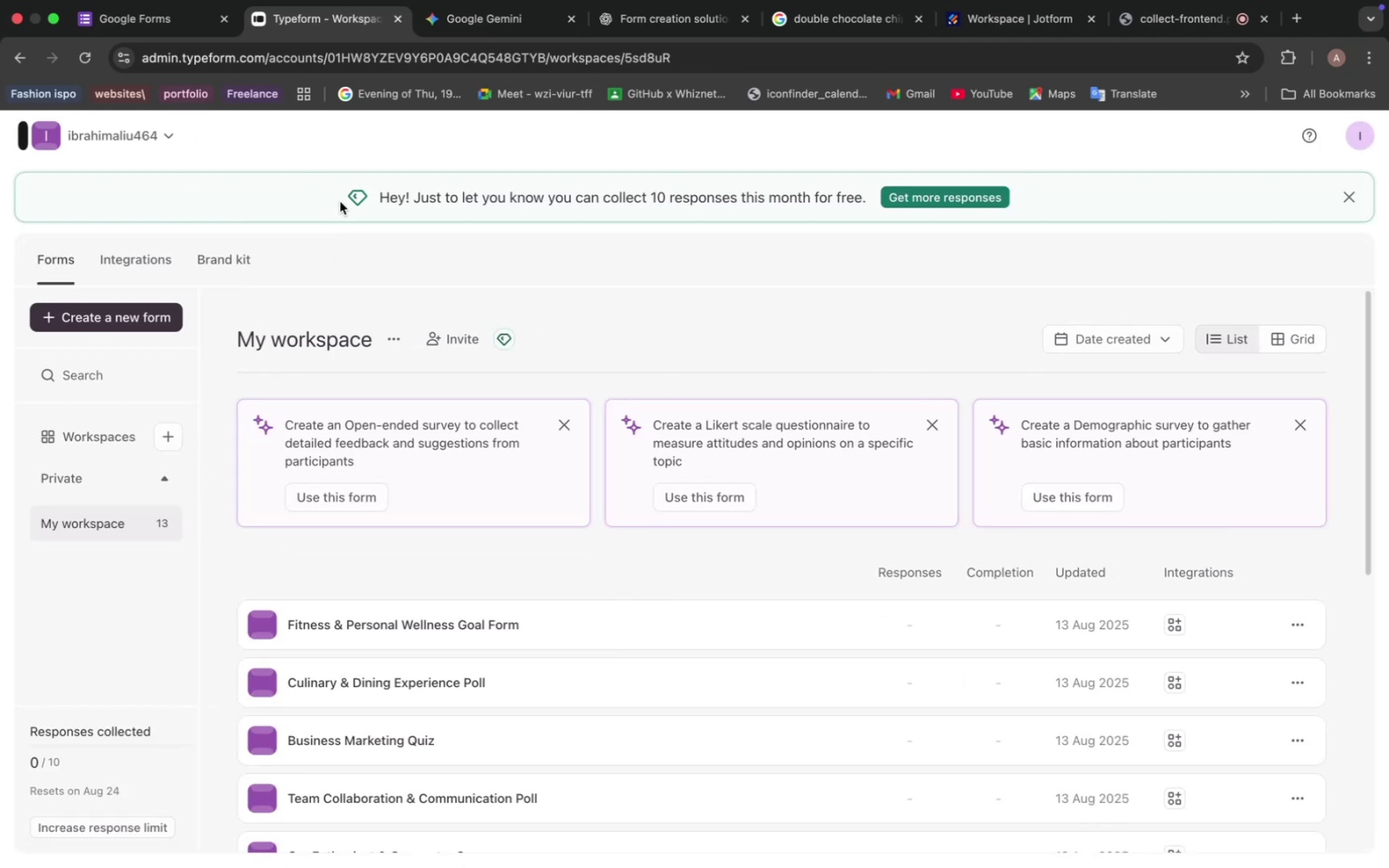 
left_click([466, 27])
 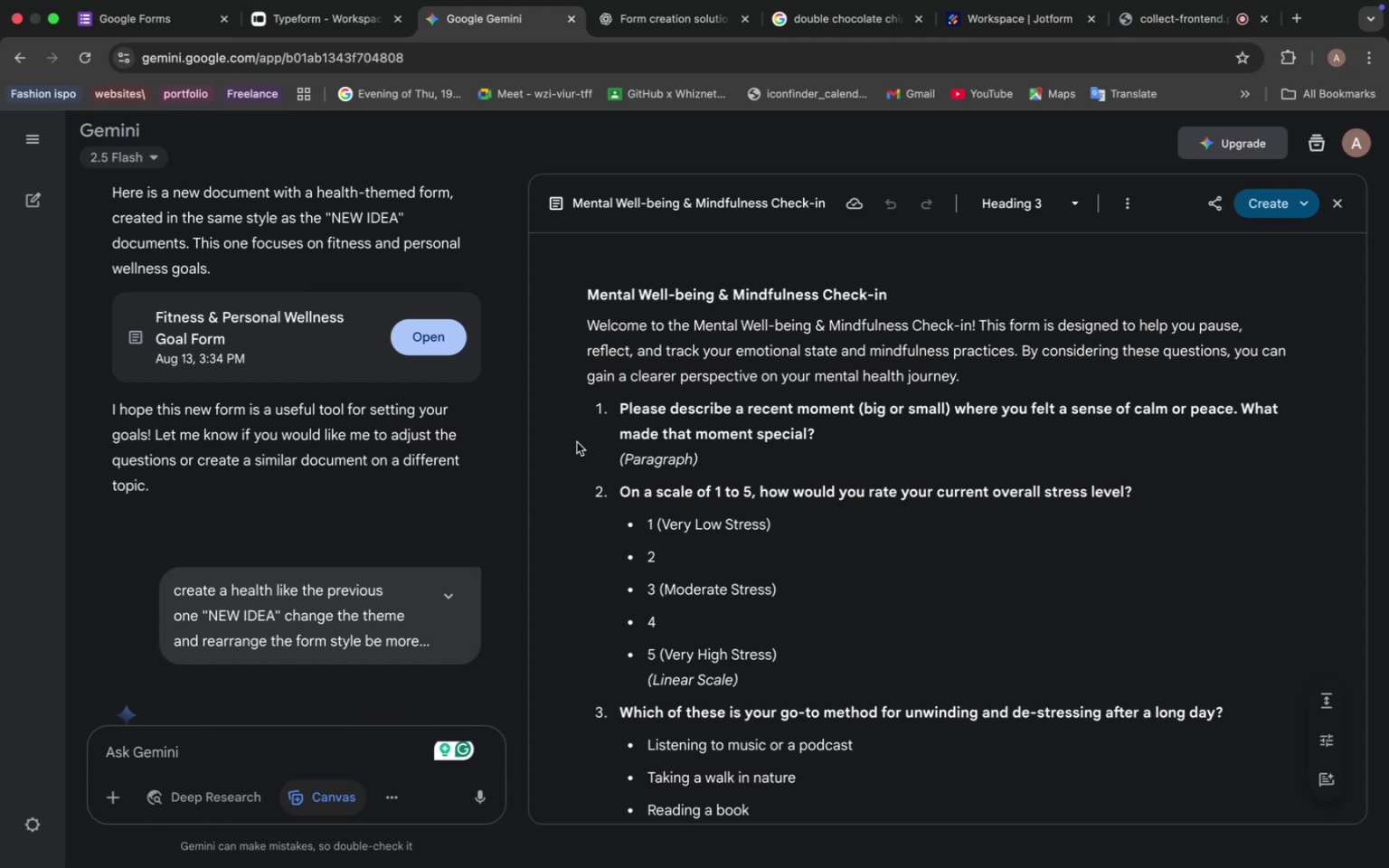 
scroll: coordinate [347, 452], scroll_direction: down, amount: 10.0
 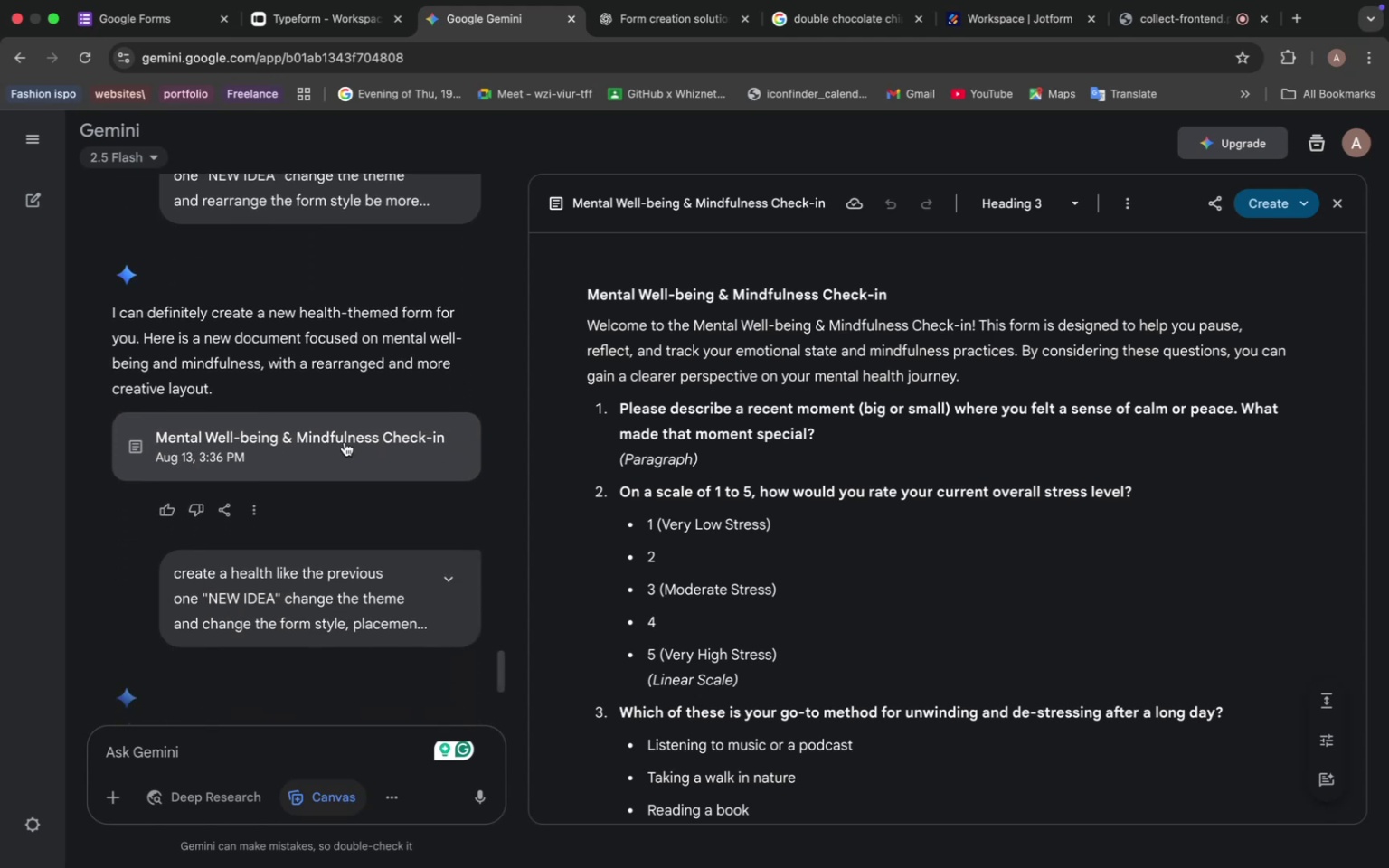 
left_click([343, 444])
 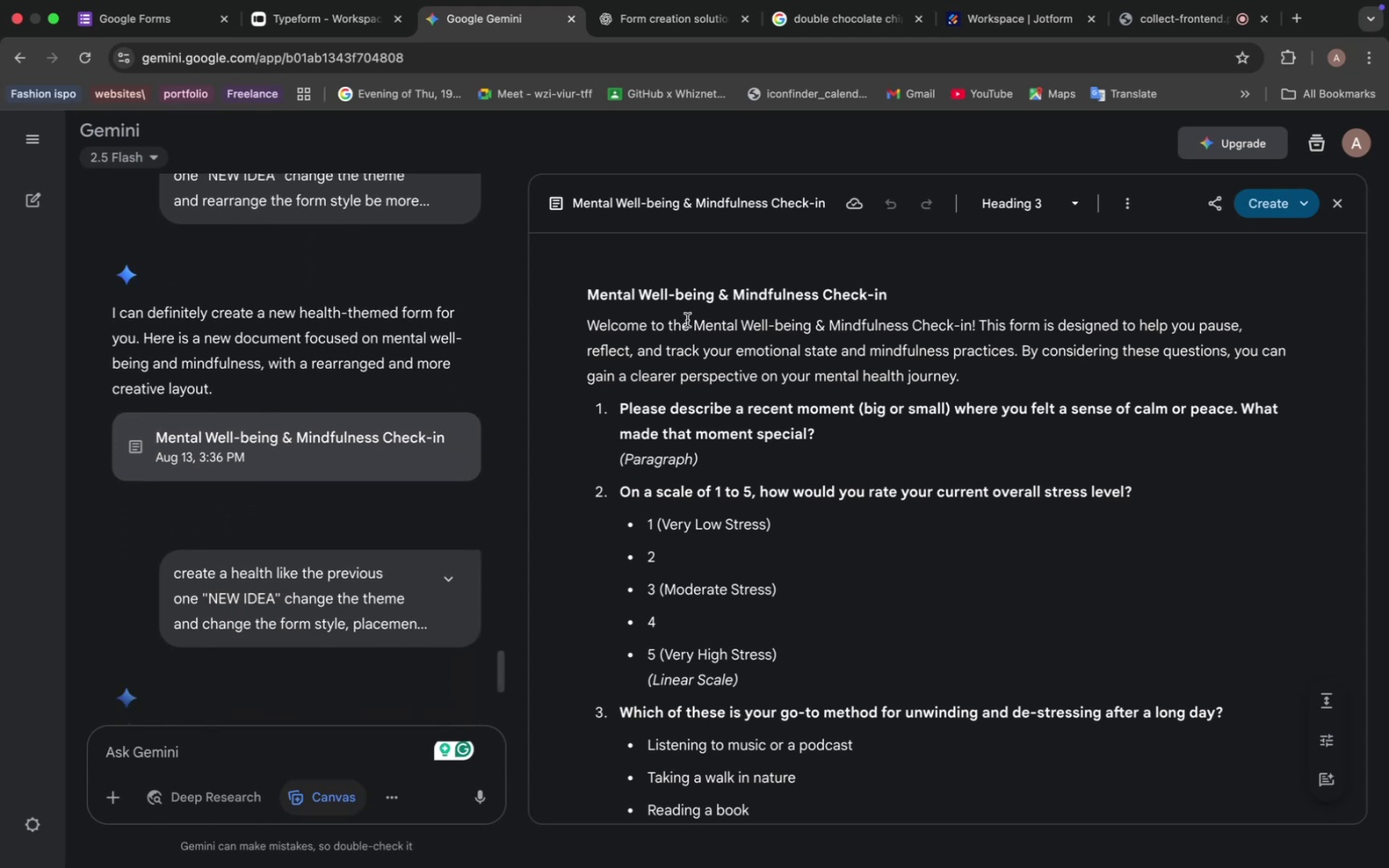 
left_click_drag(start_coordinate=[906, 293], to_coordinate=[602, 281])
 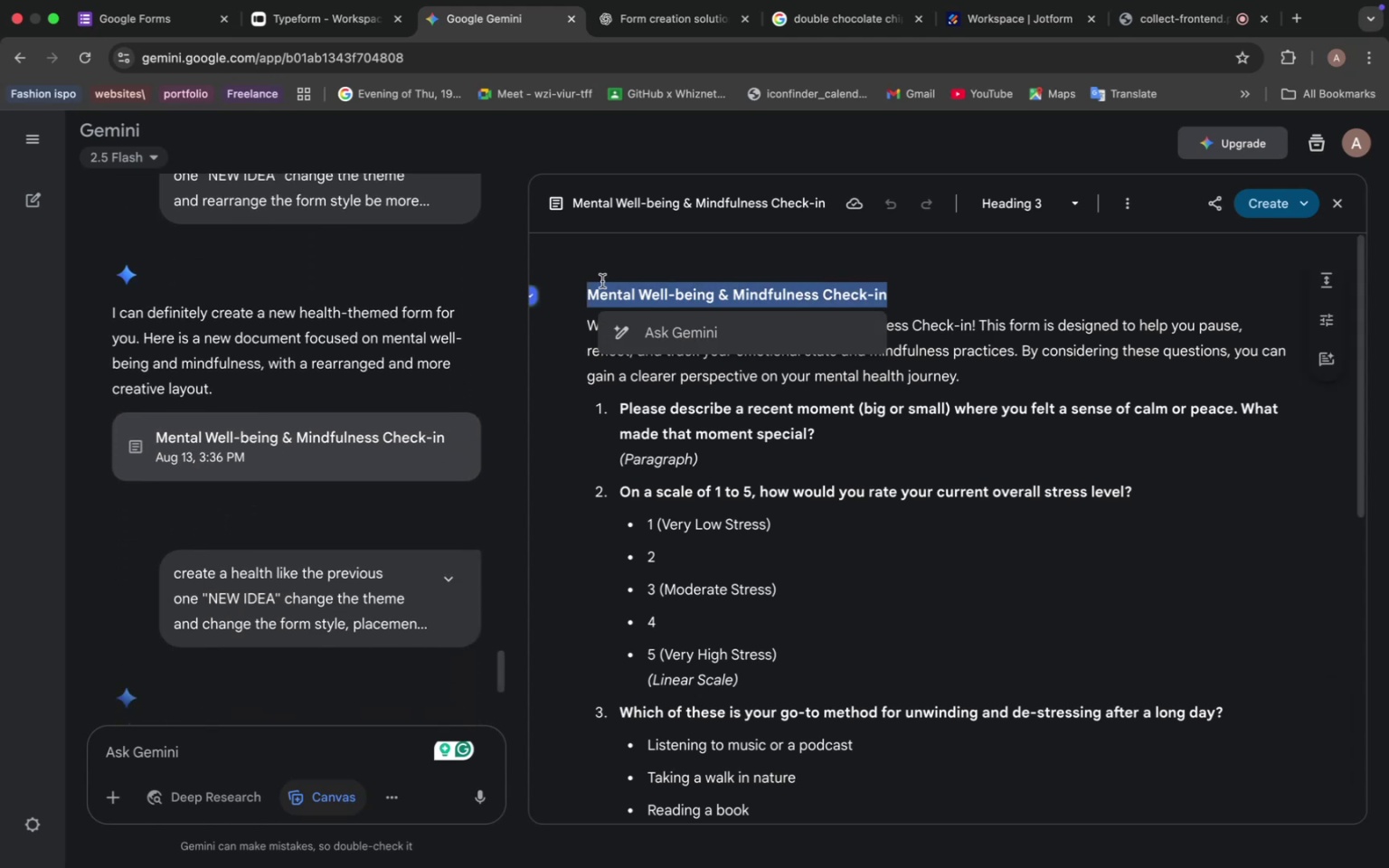 
hold_key(key=OptionLeft, duration=0.79)
 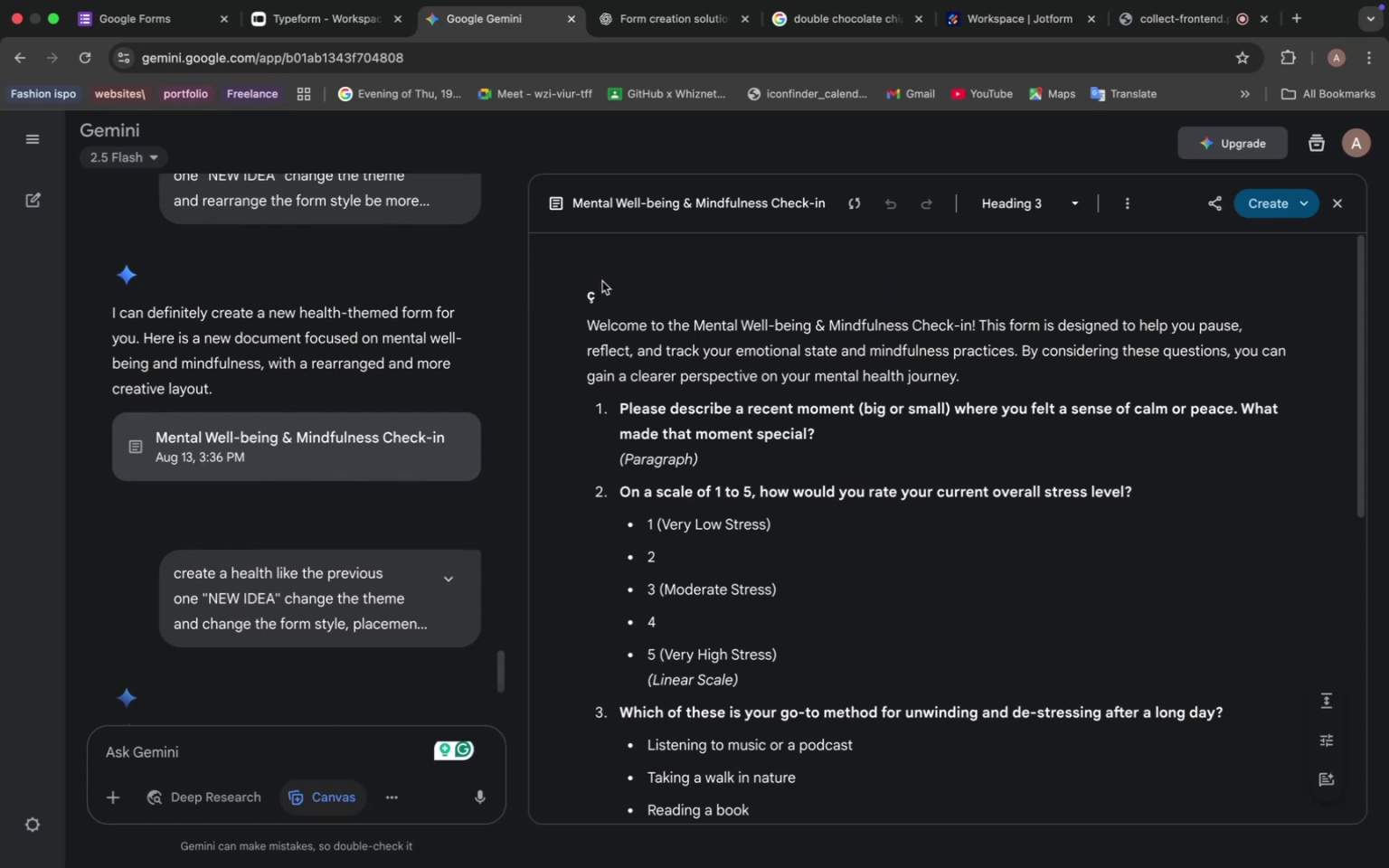 
hold_key(key=C, duration=0.31)
 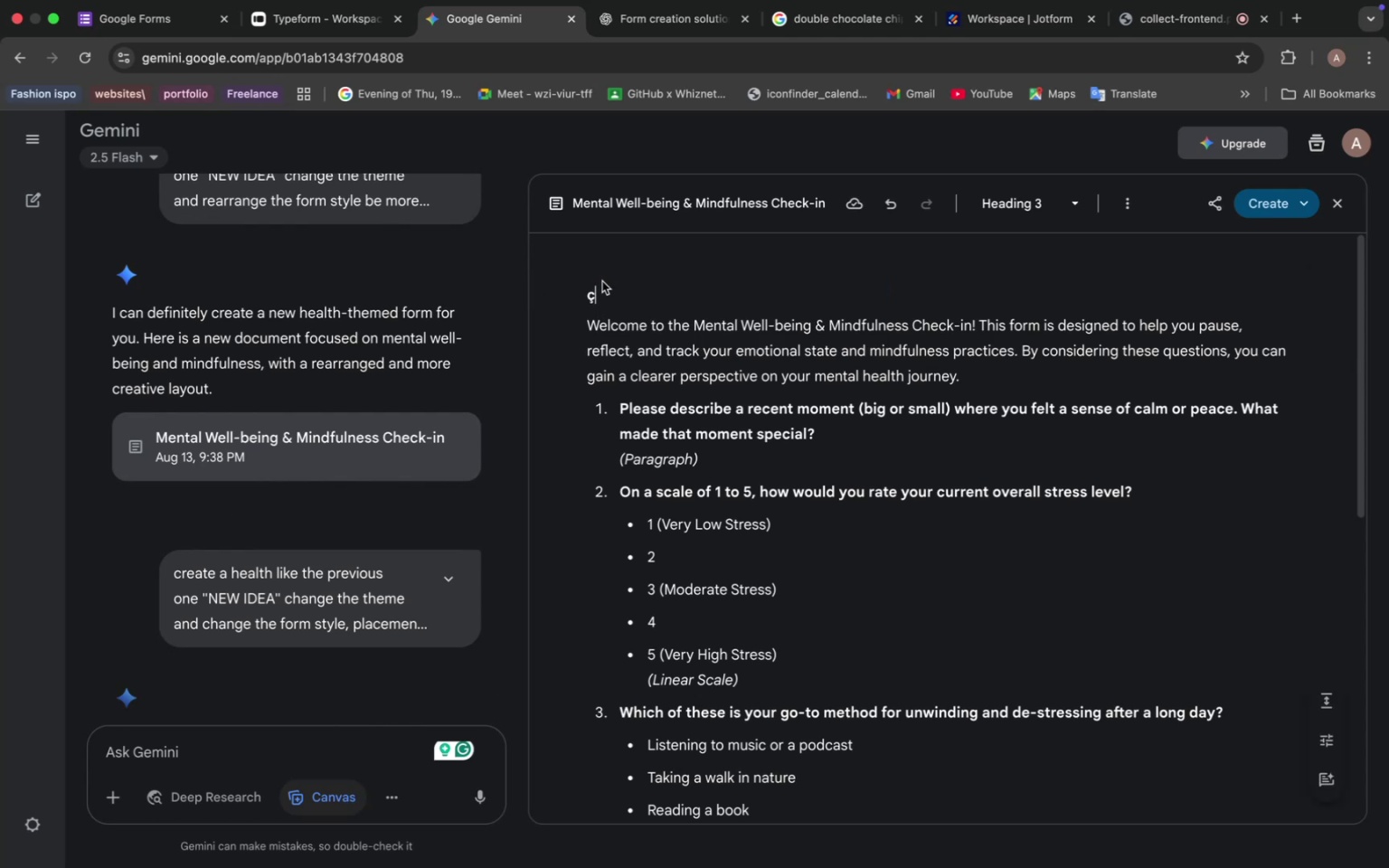 
wait(10.48)
 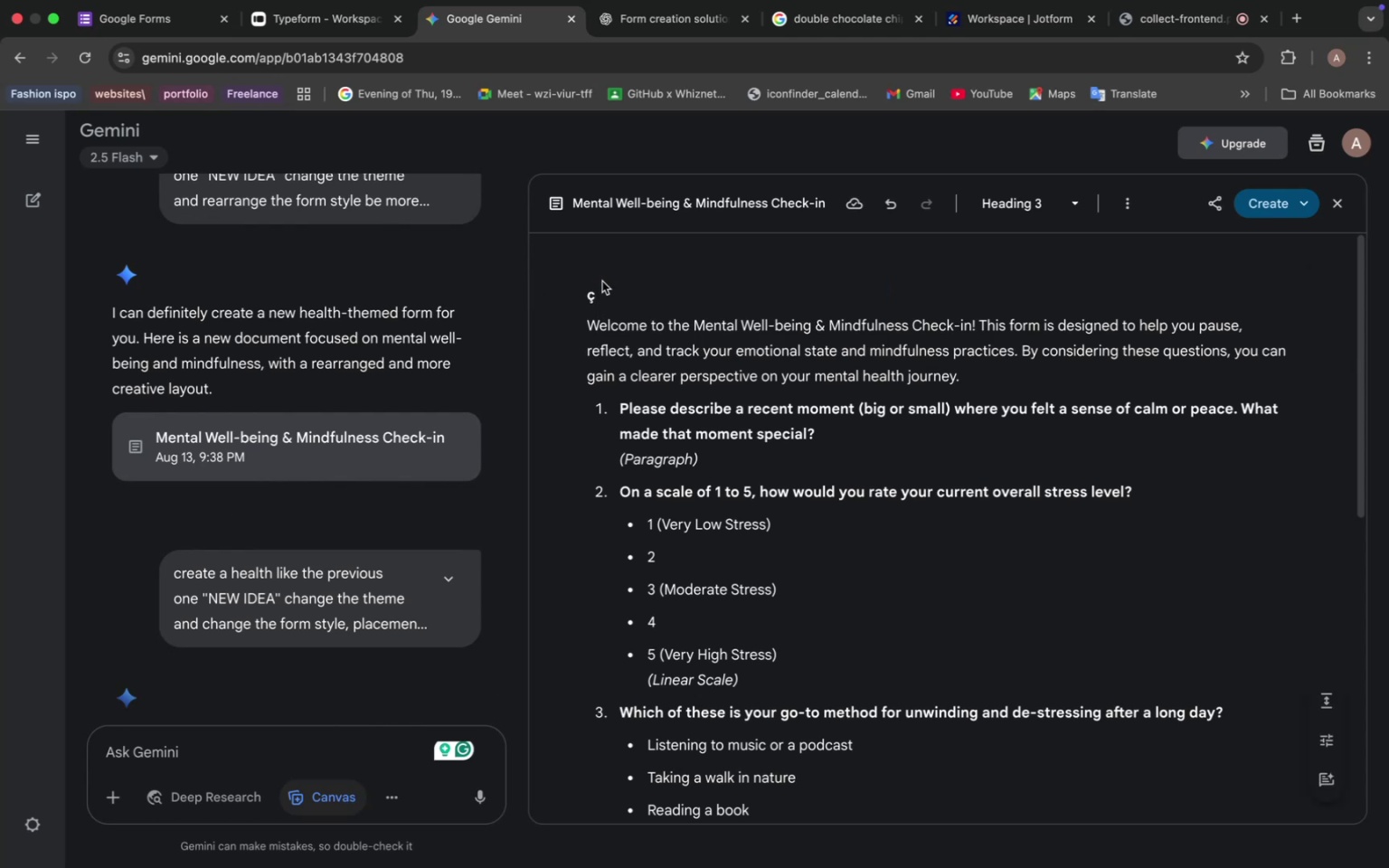 
key(Alt+Z)
 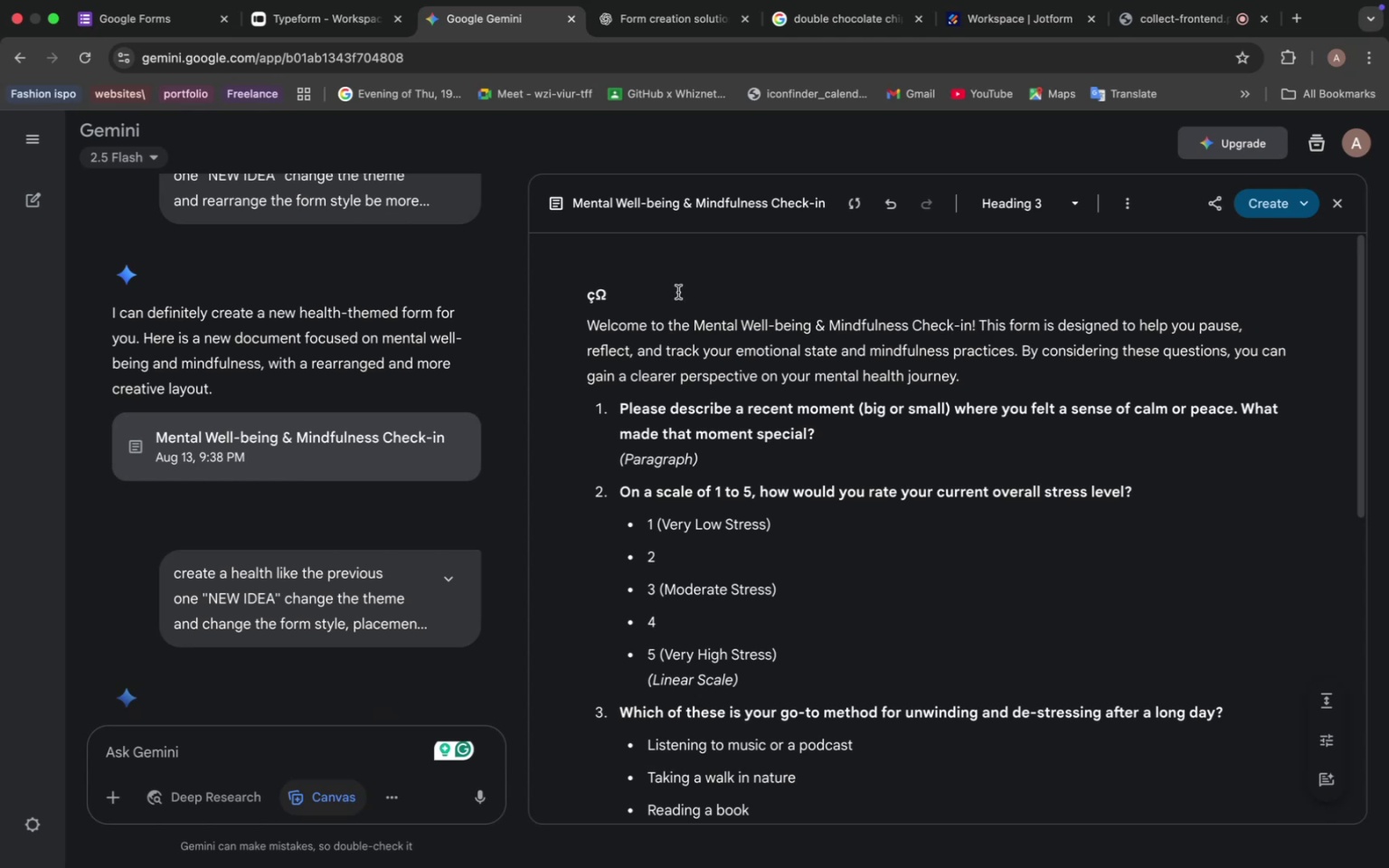 
left_click([699, 292])
 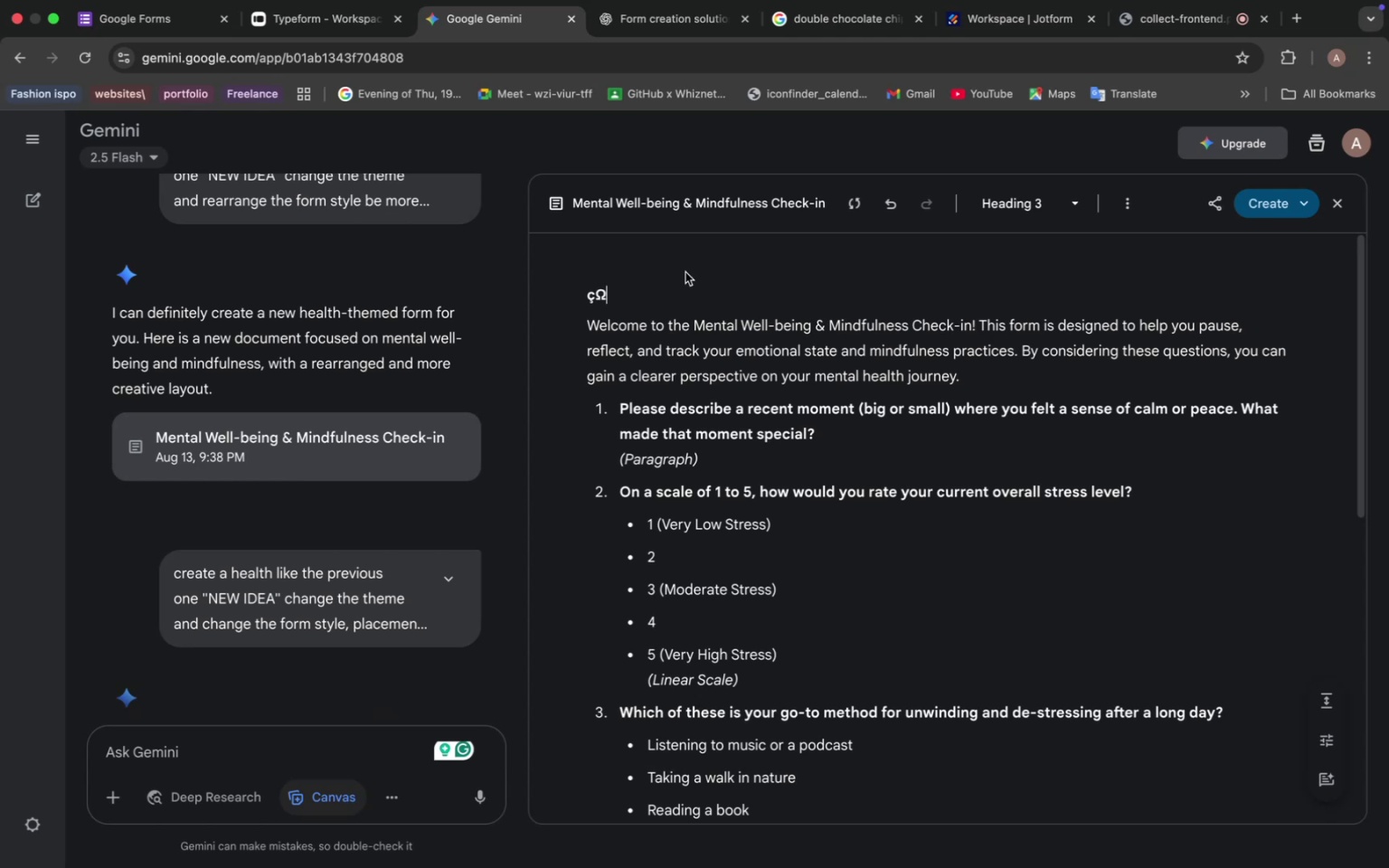 
key(Alt+Z)
 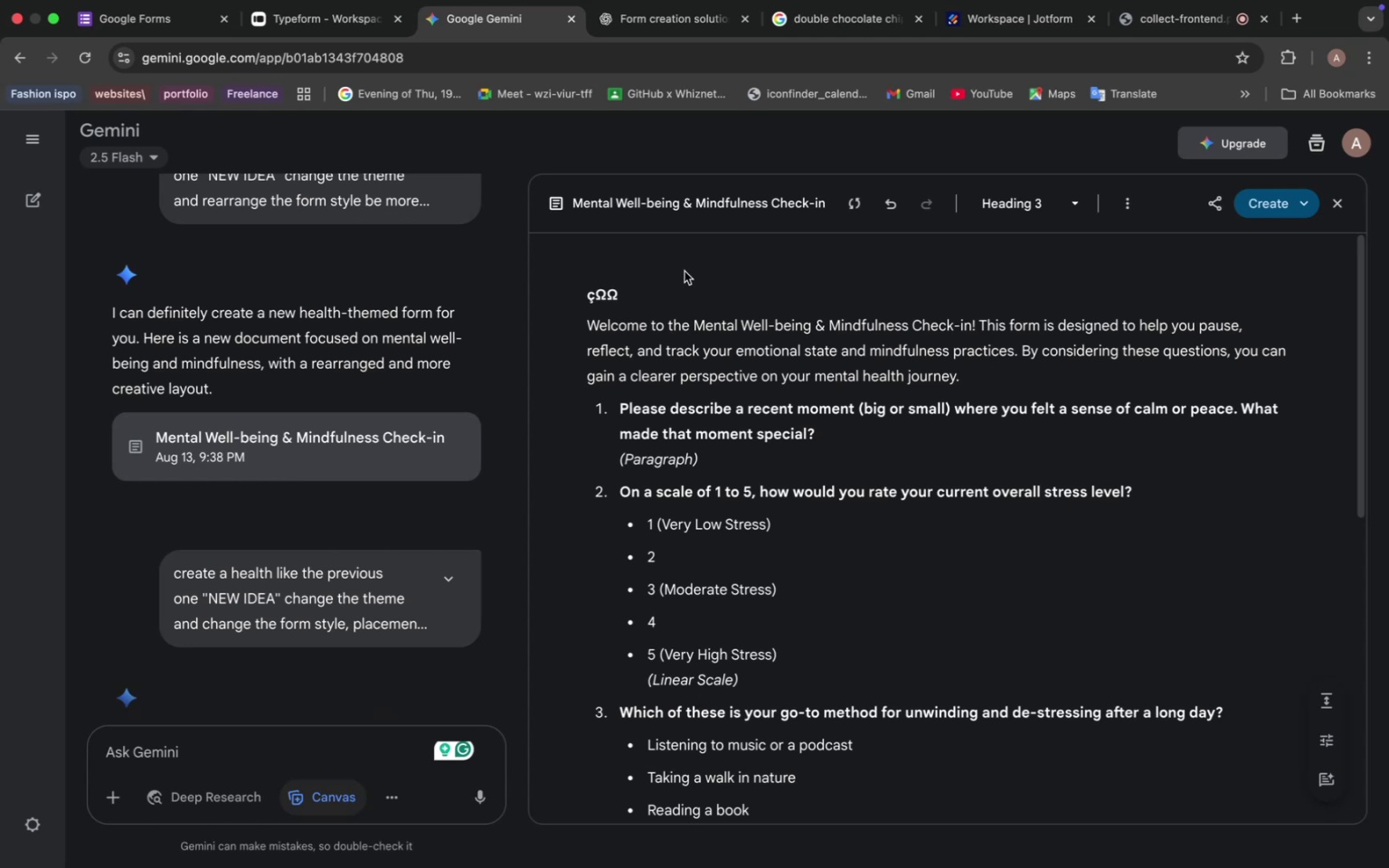 
key(Meta+Z)
 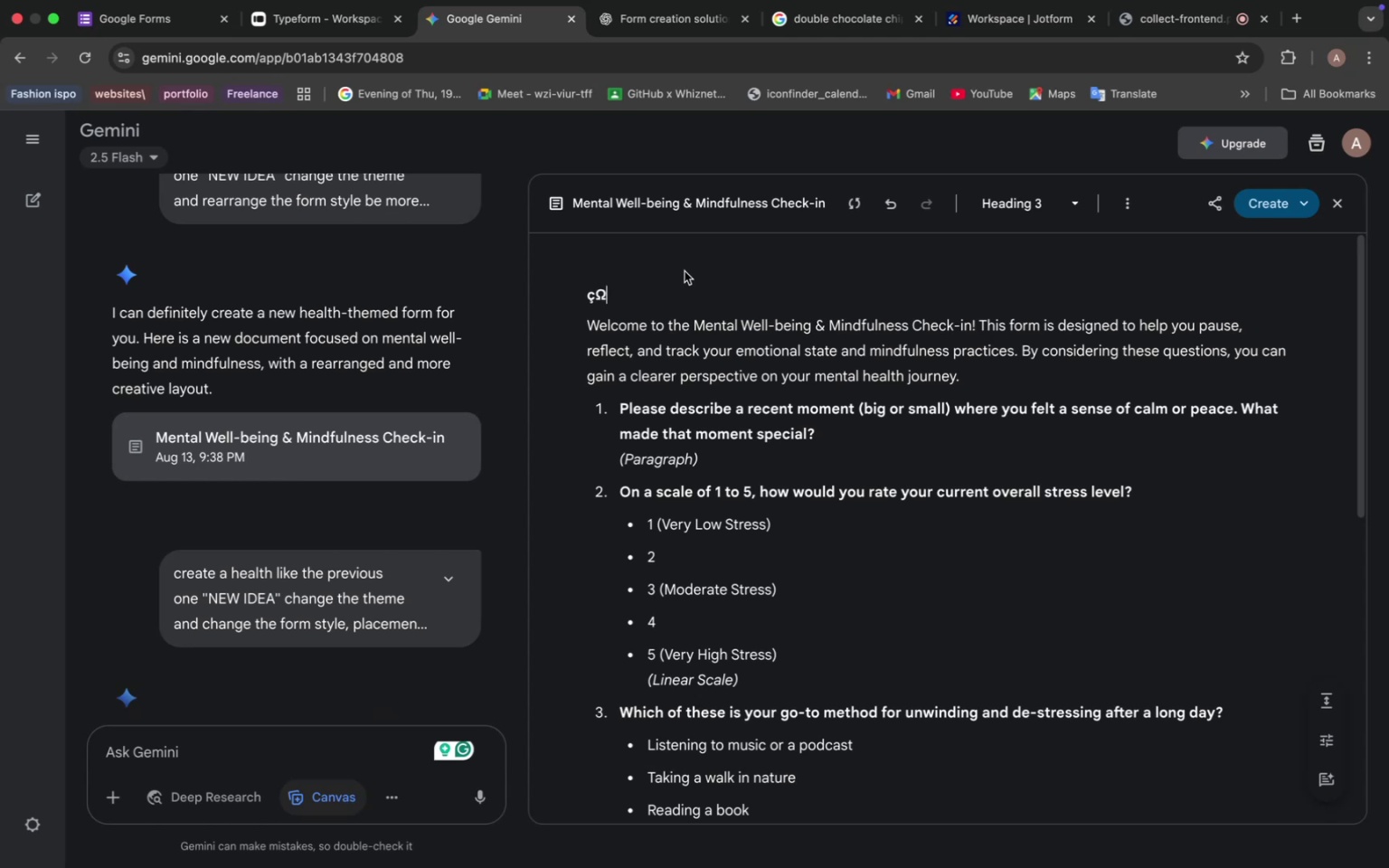 
key(Meta+Z)
 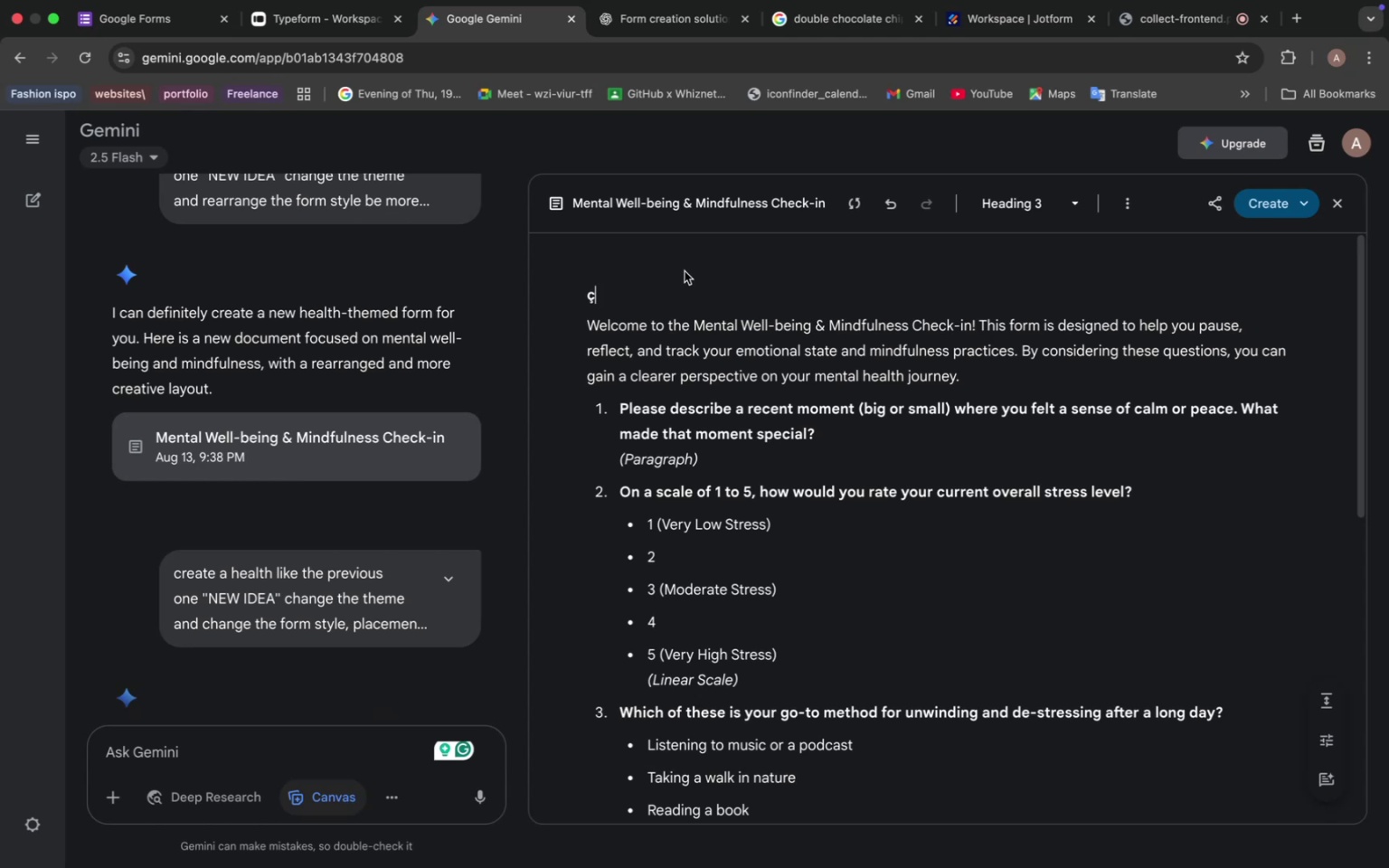 
key(Meta+Z)
 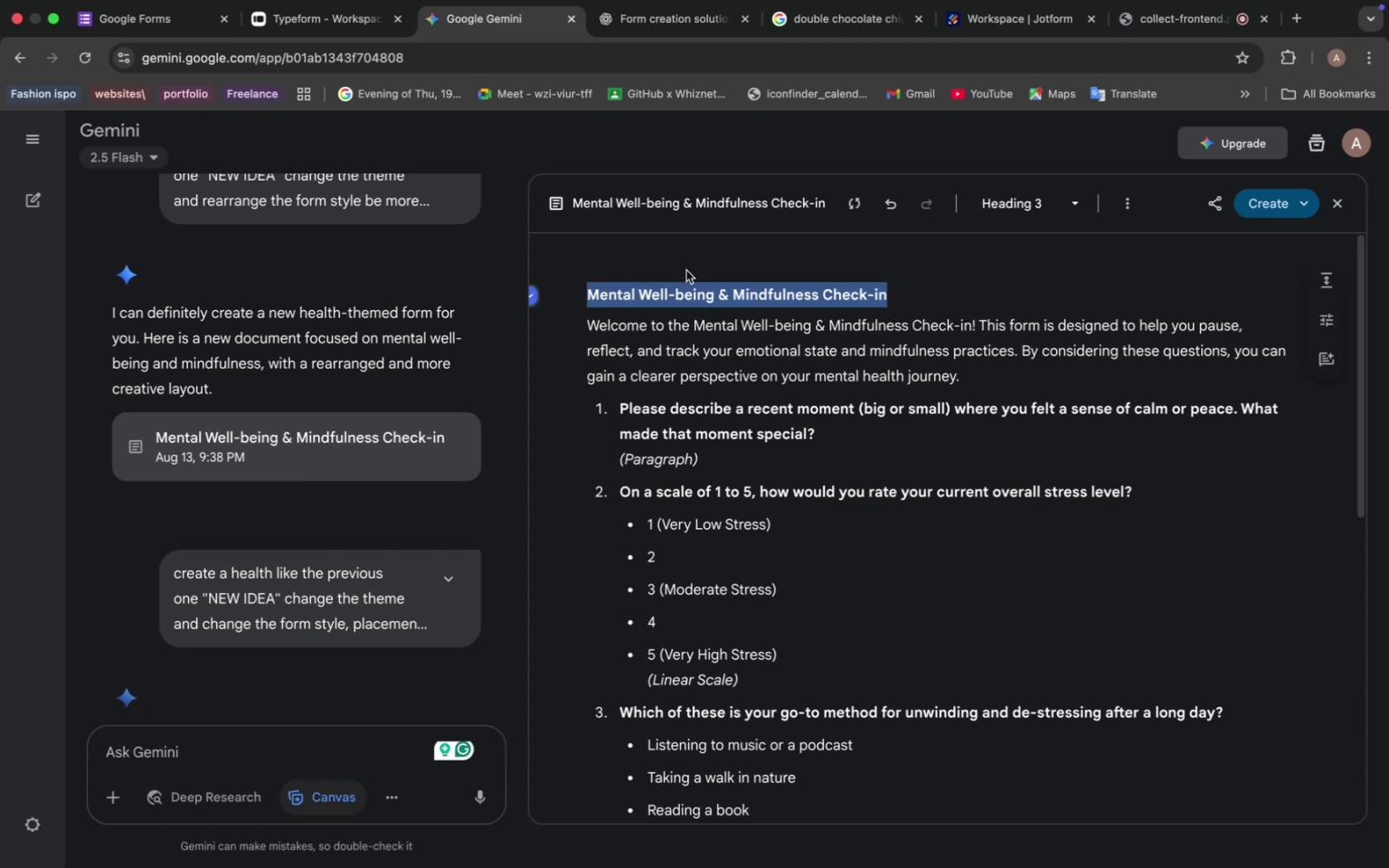 
key(Meta+C)
 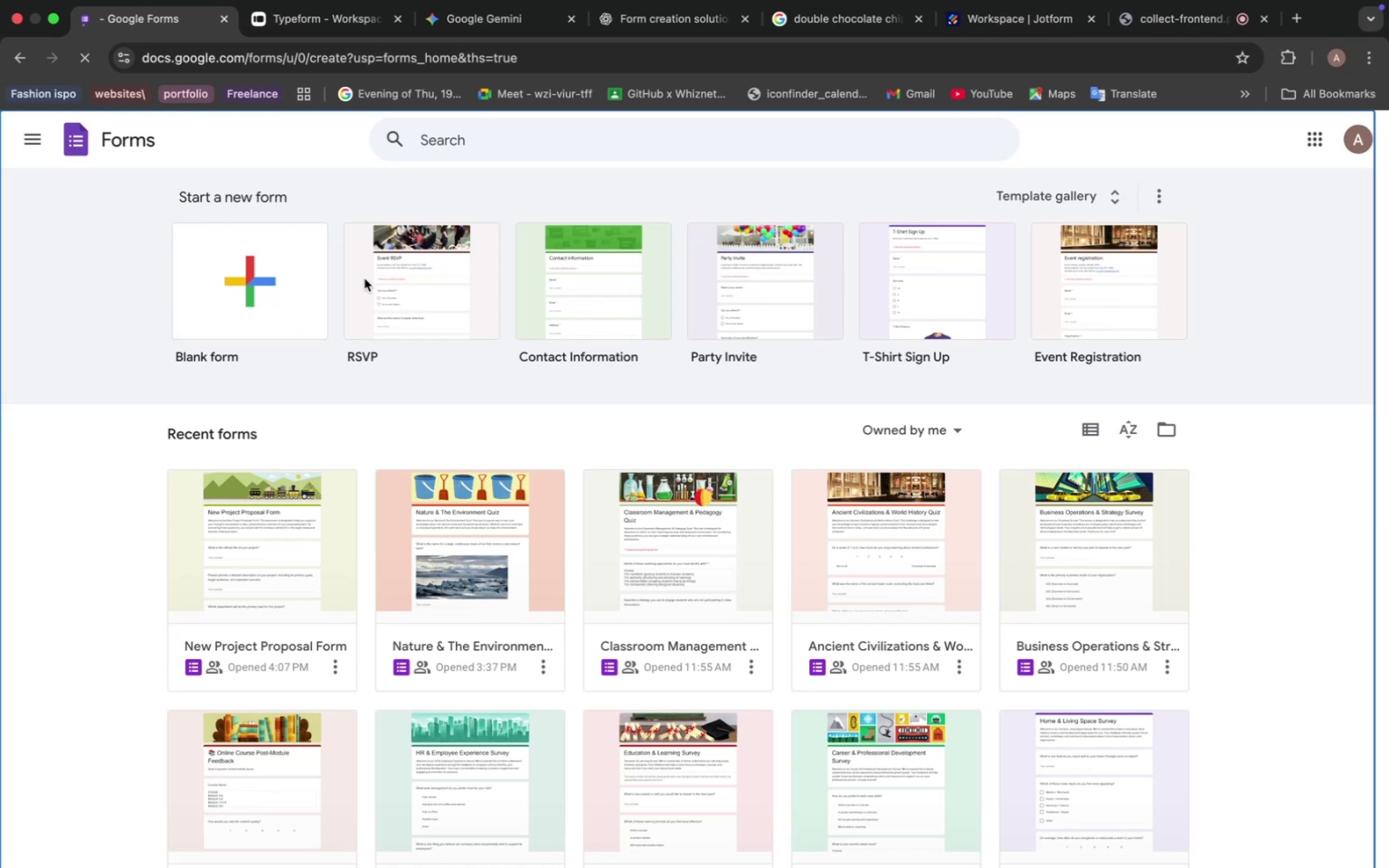 
wait(6.2)
 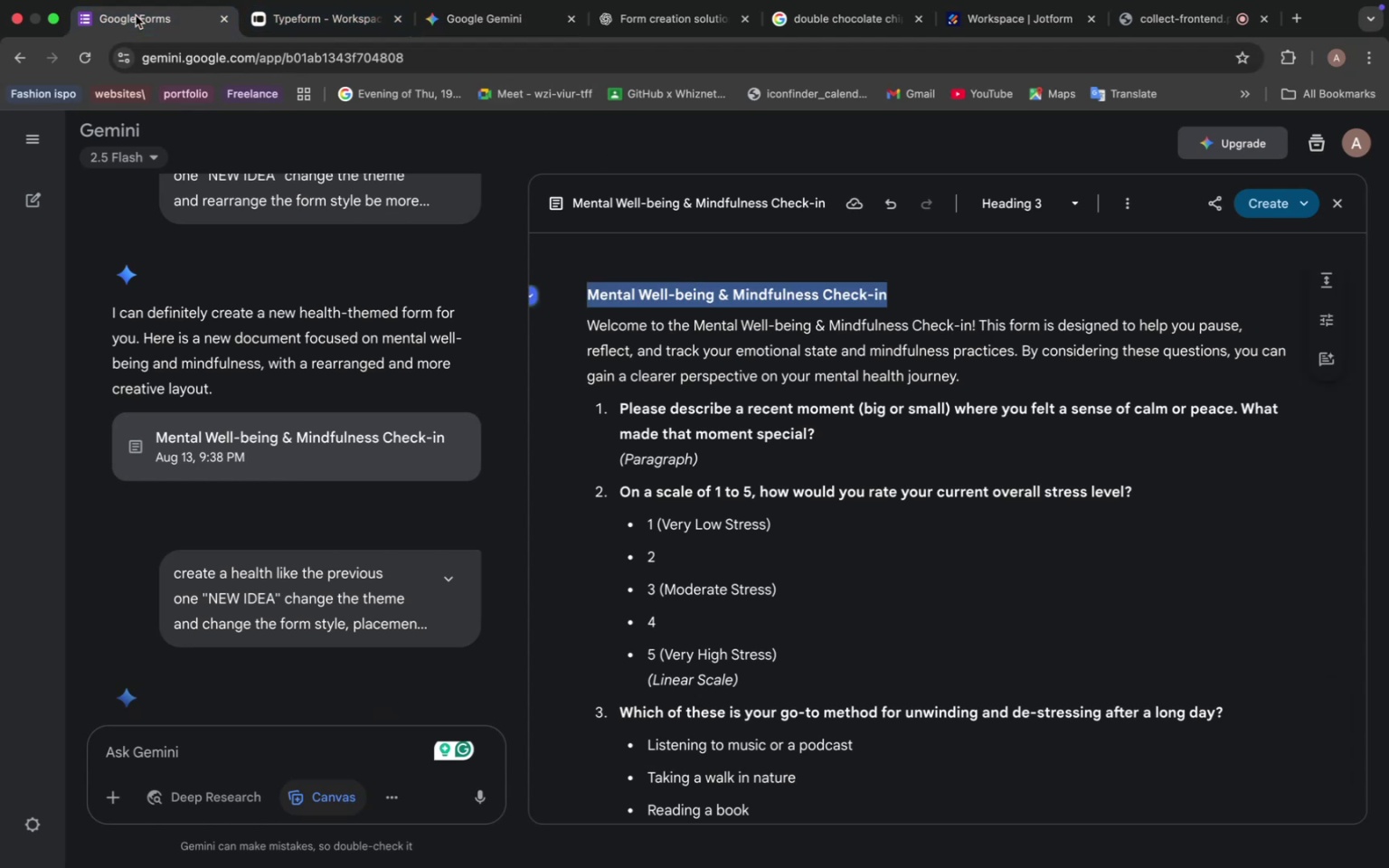 
double_click([410, 264])
 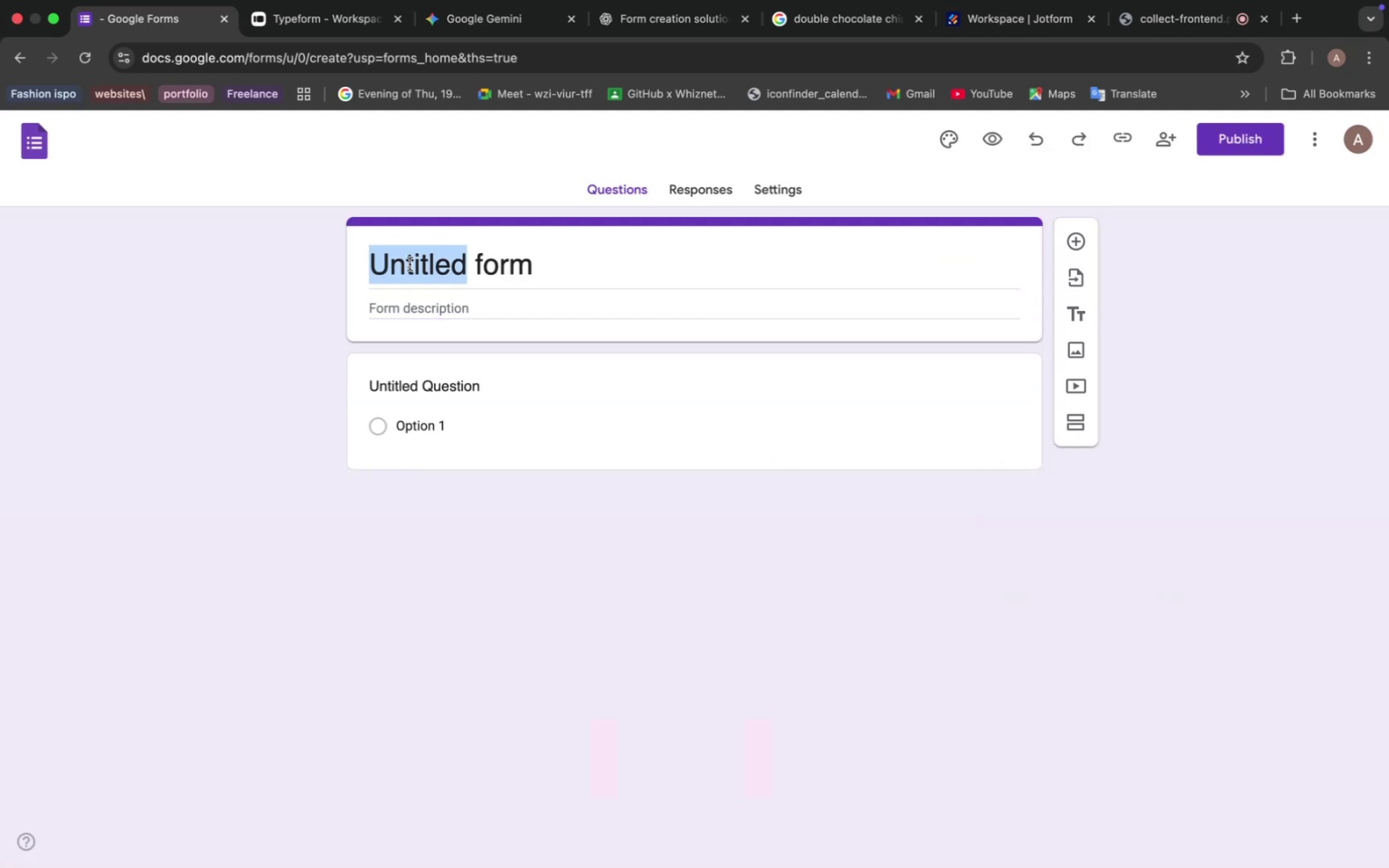 
triple_click([410, 264])
 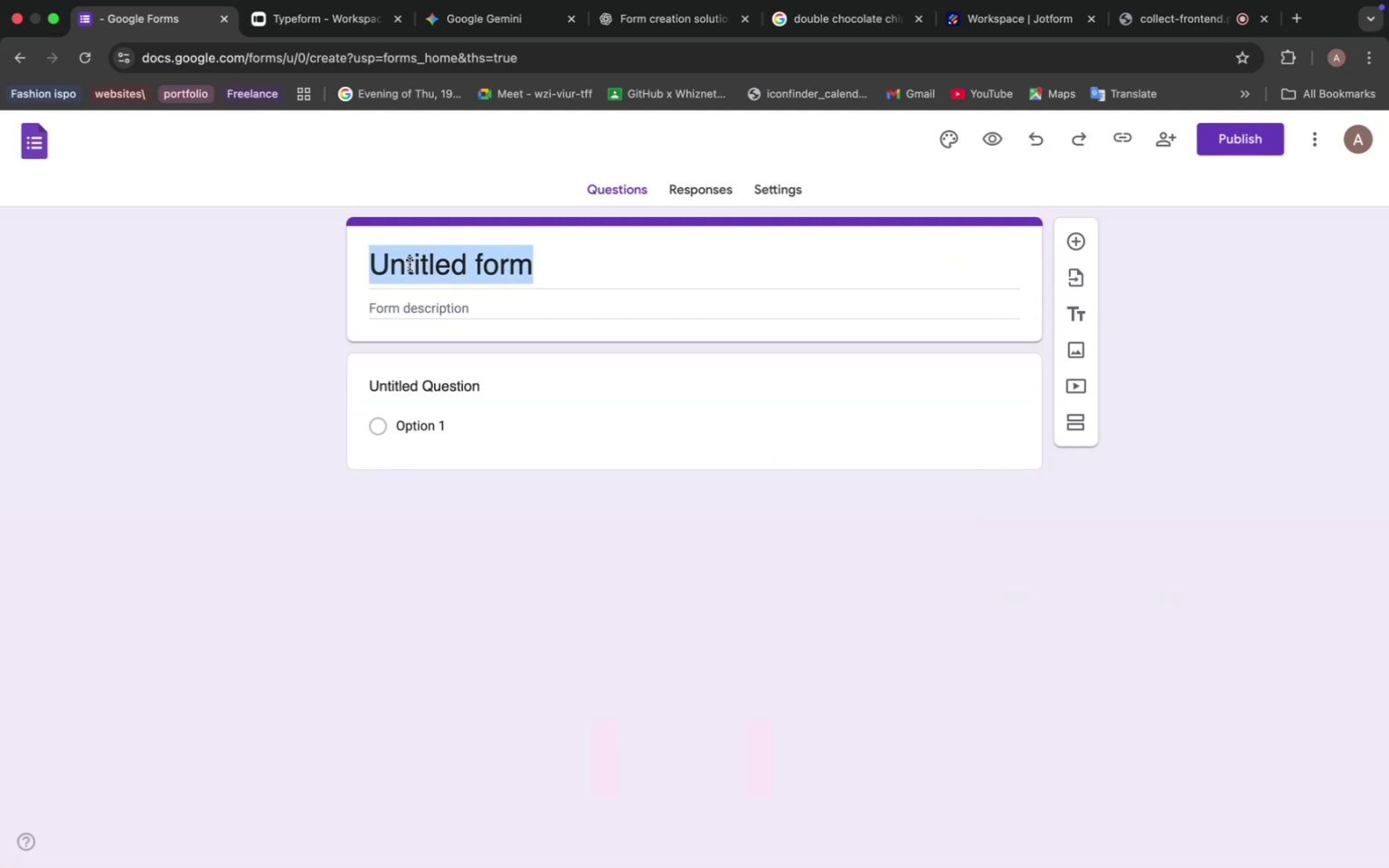 
key(Meta+V)
 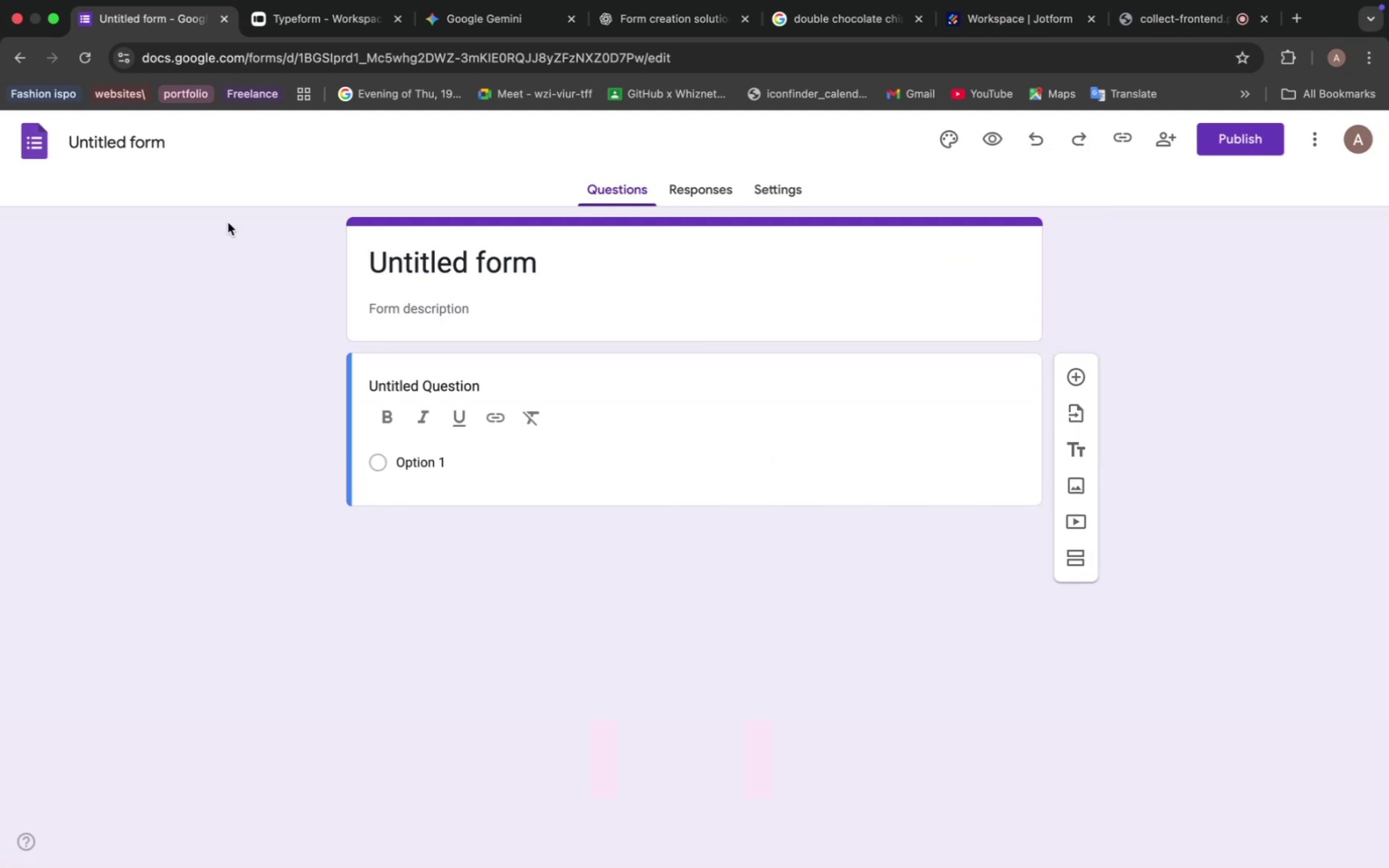 
left_click([212, 257])
 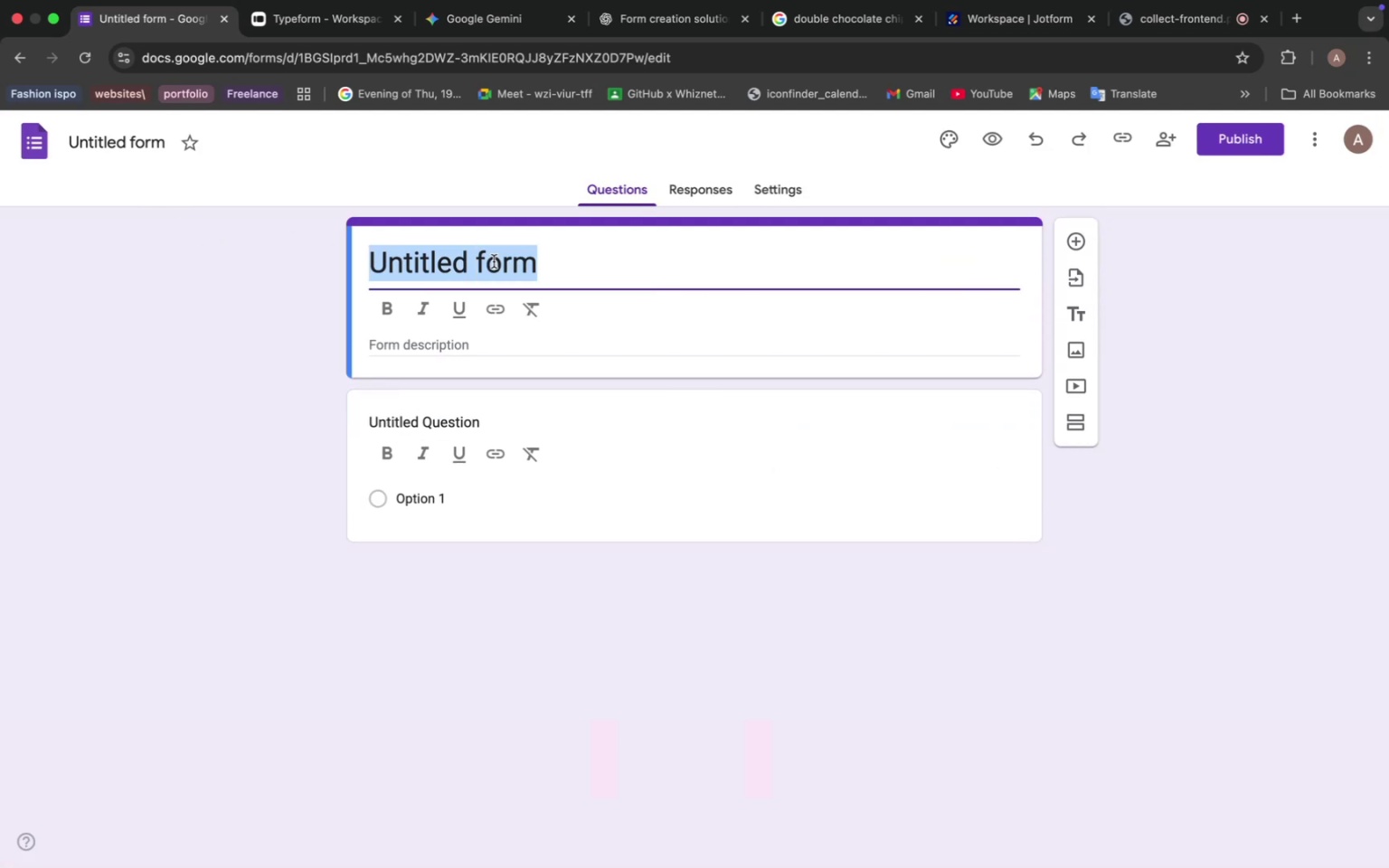 
key(Meta+V)
 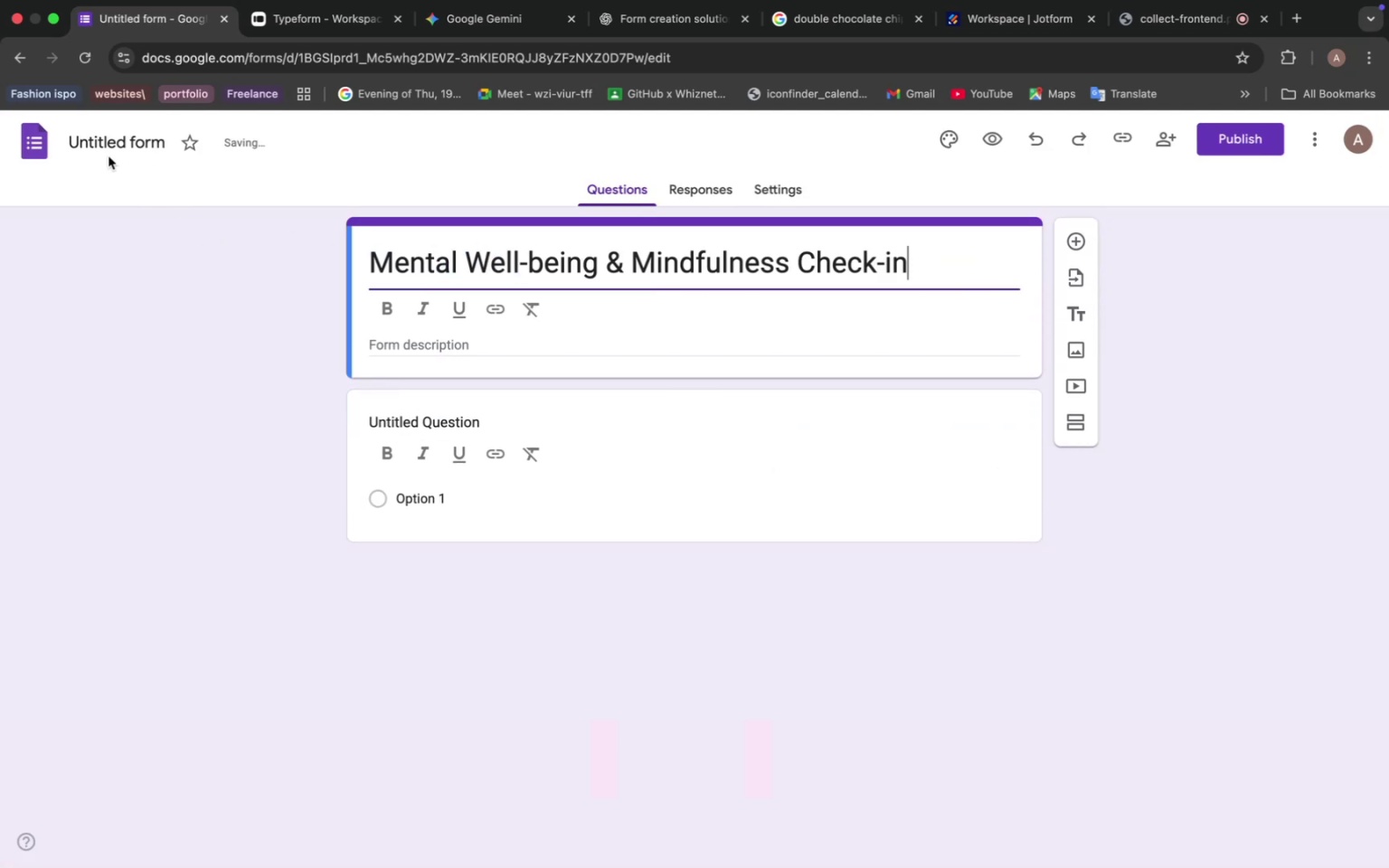 
left_click([112, 147])
 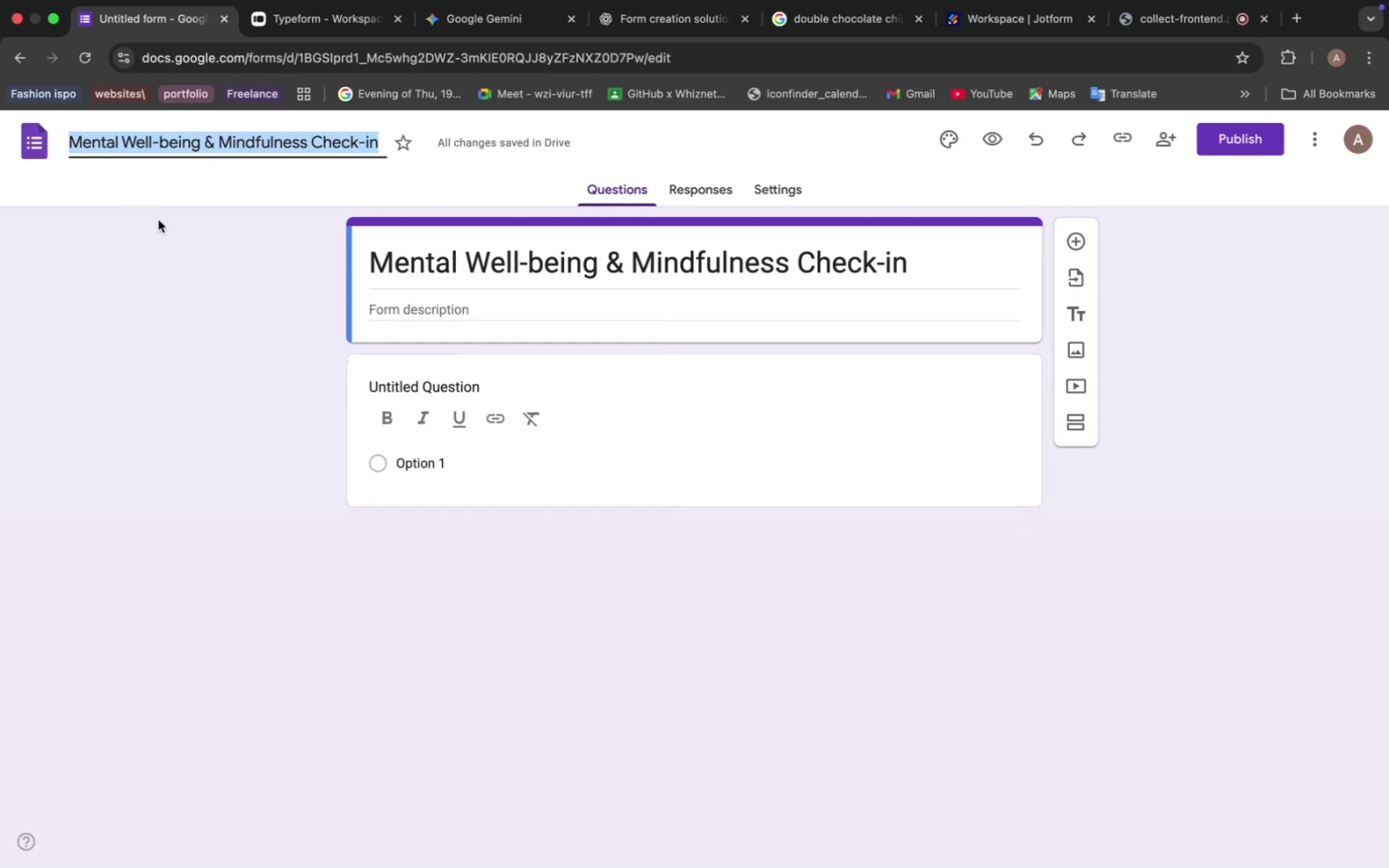 
left_click([162, 225])
 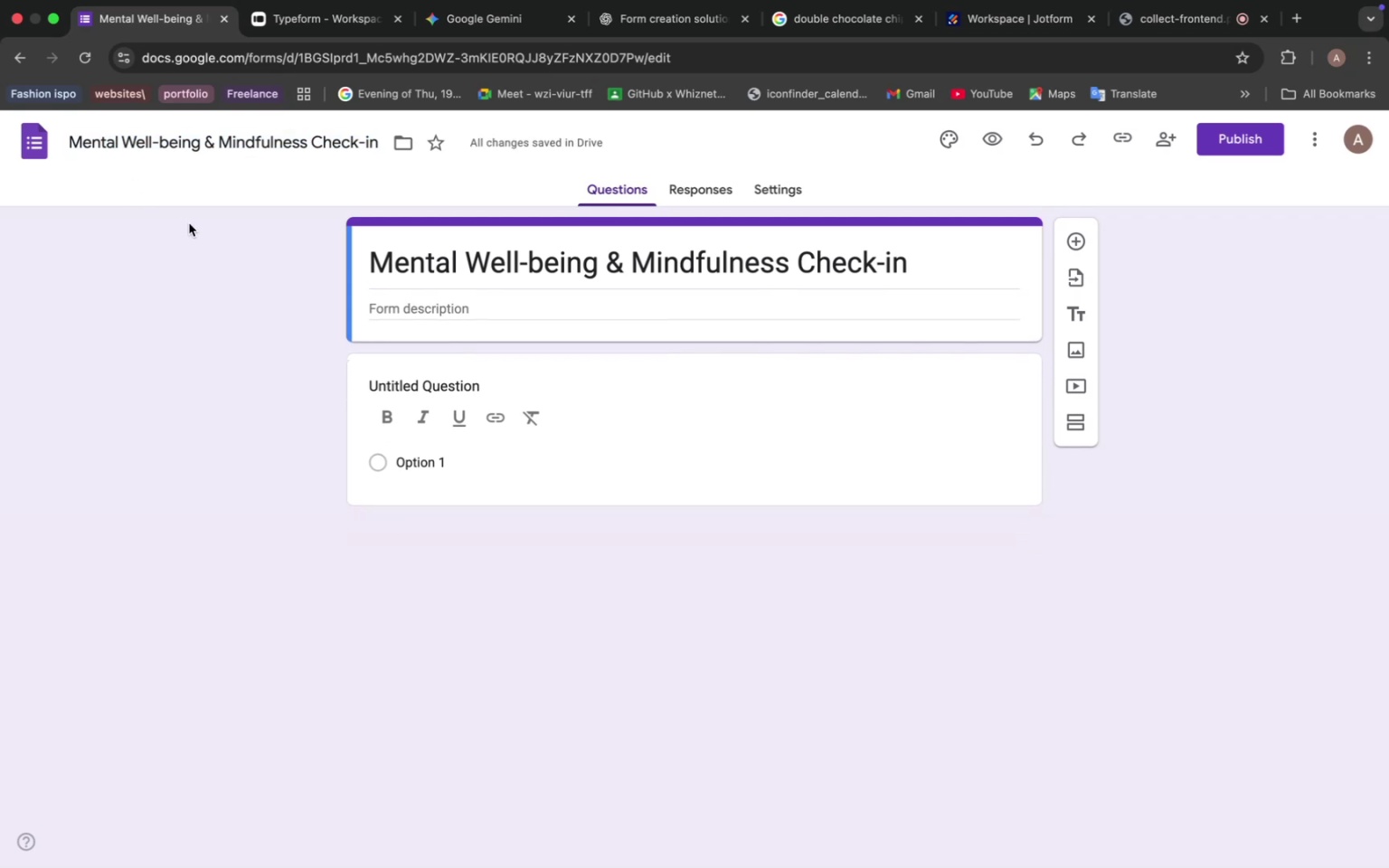 
wait(9.07)
 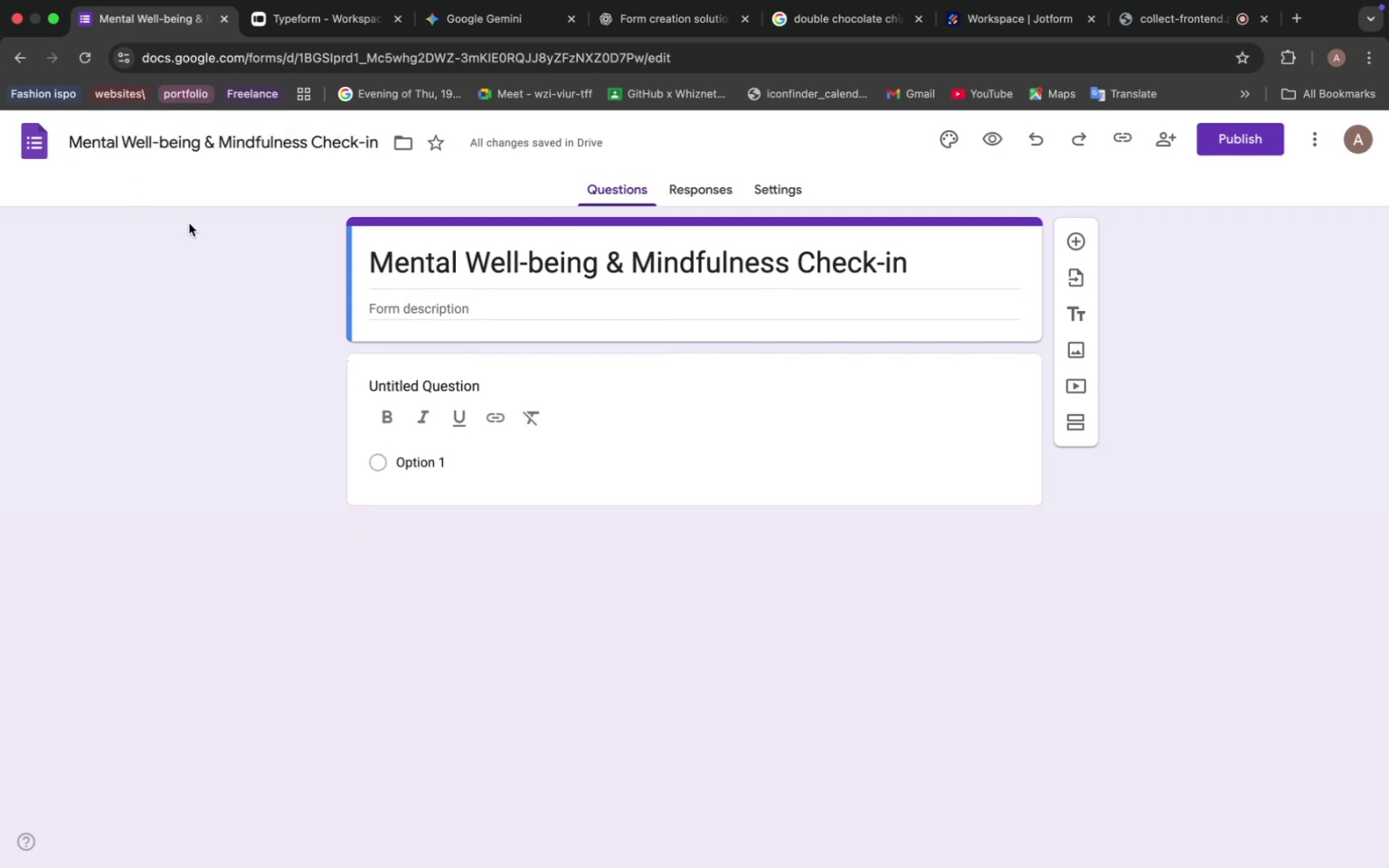 
left_click([463, 24])
 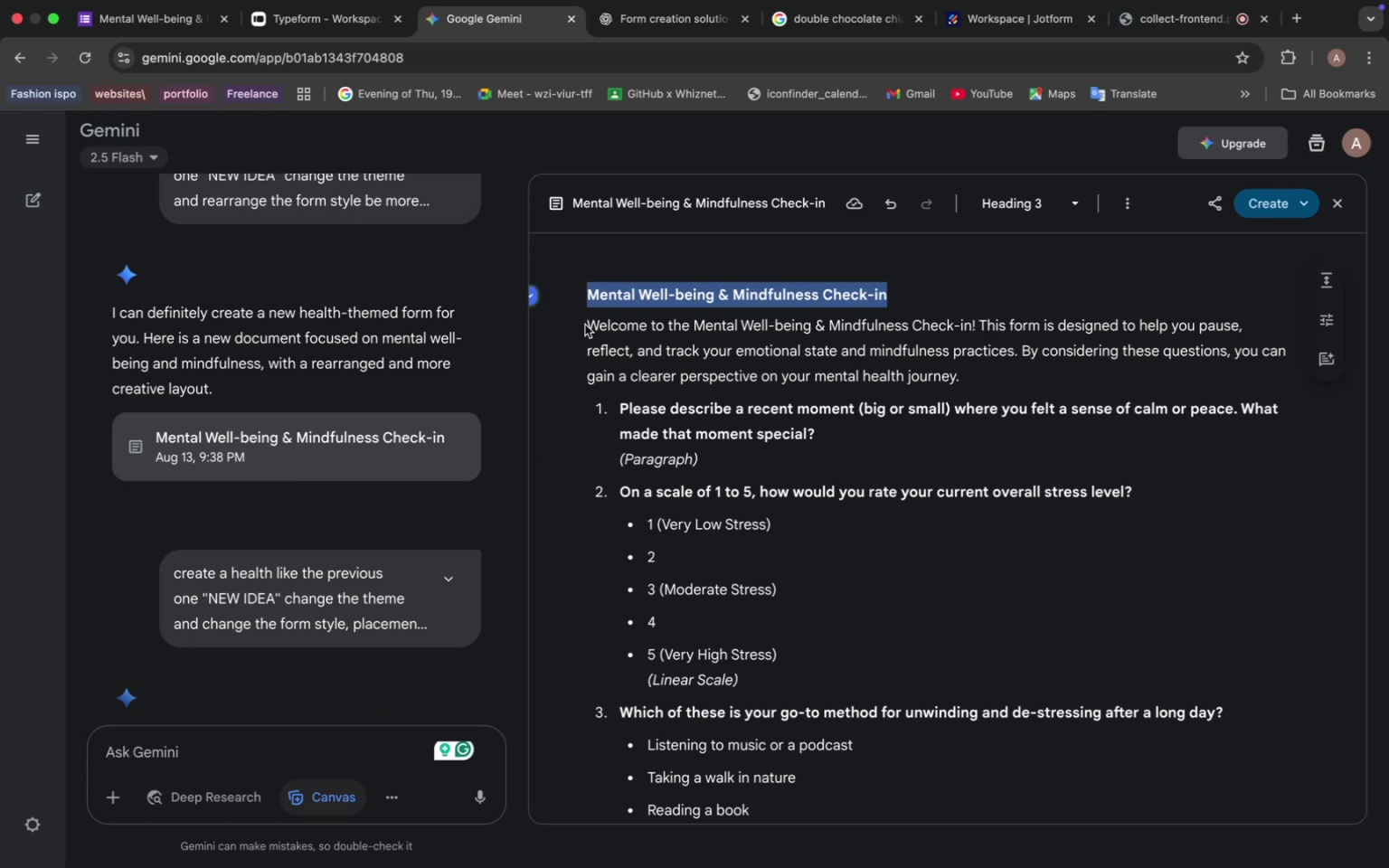 
left_click_drag(start_coordinate=[586, 321], to_coordinate=[999, 386])
 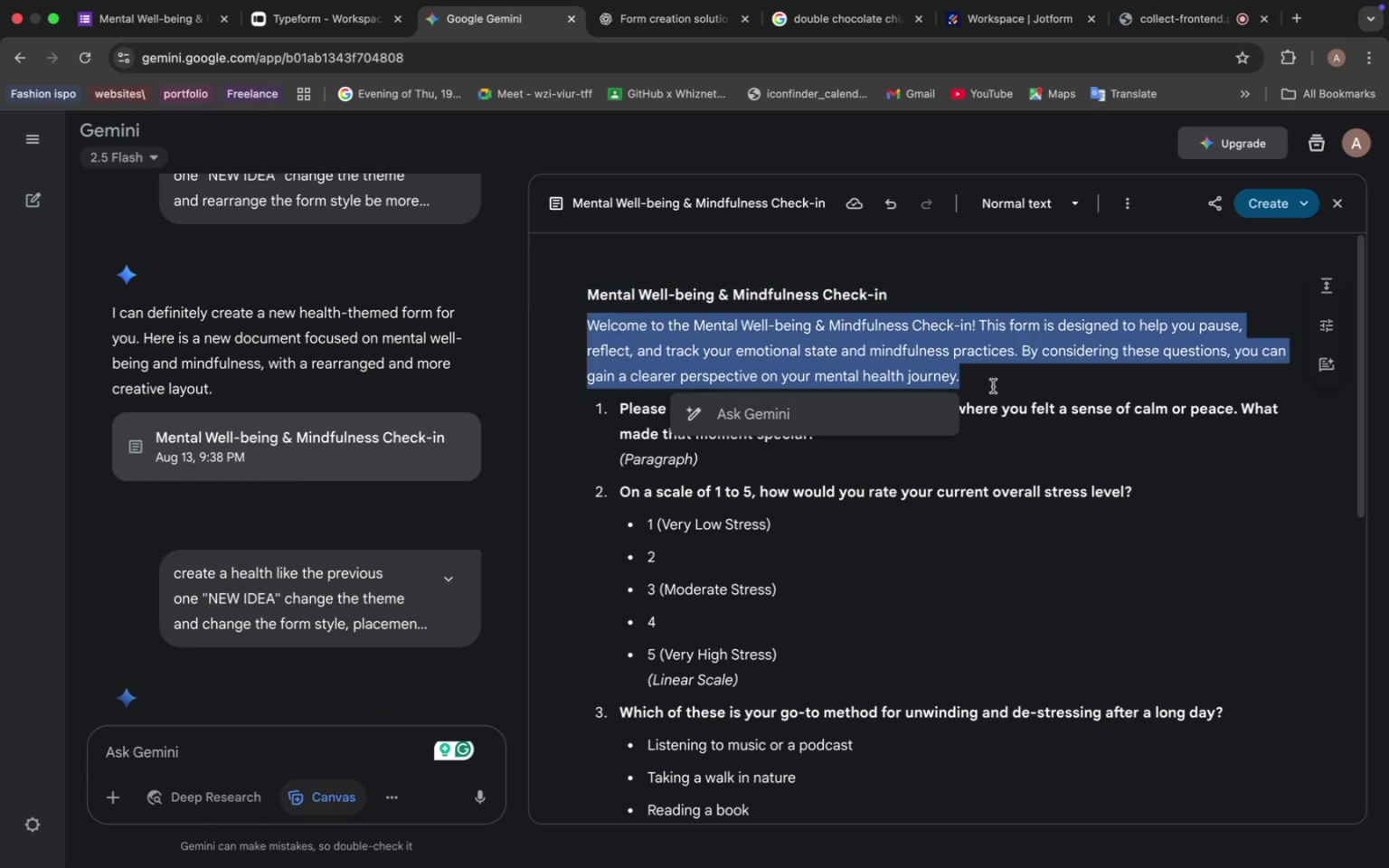 
key(Meta+C)
 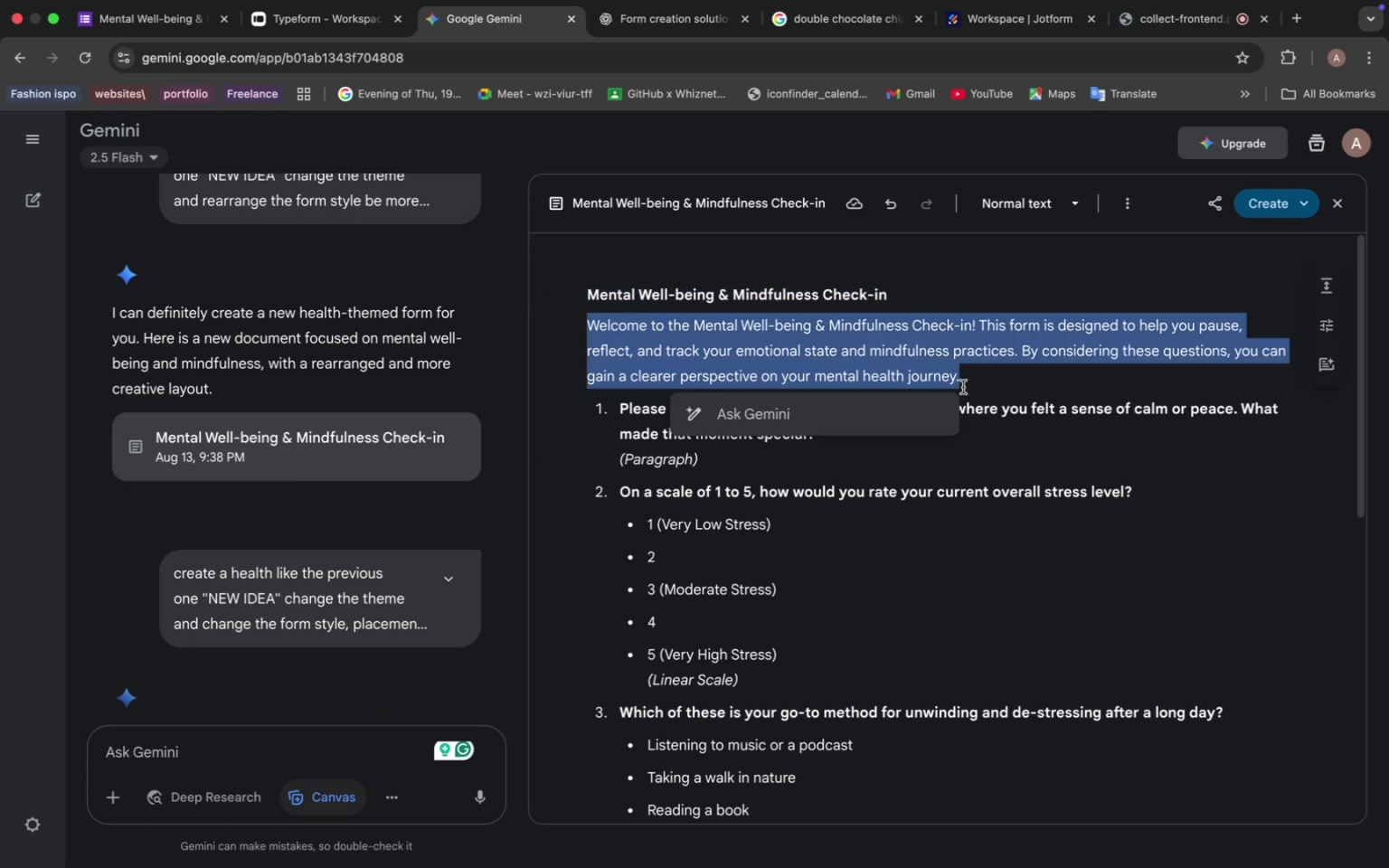 
wait(6.08)
 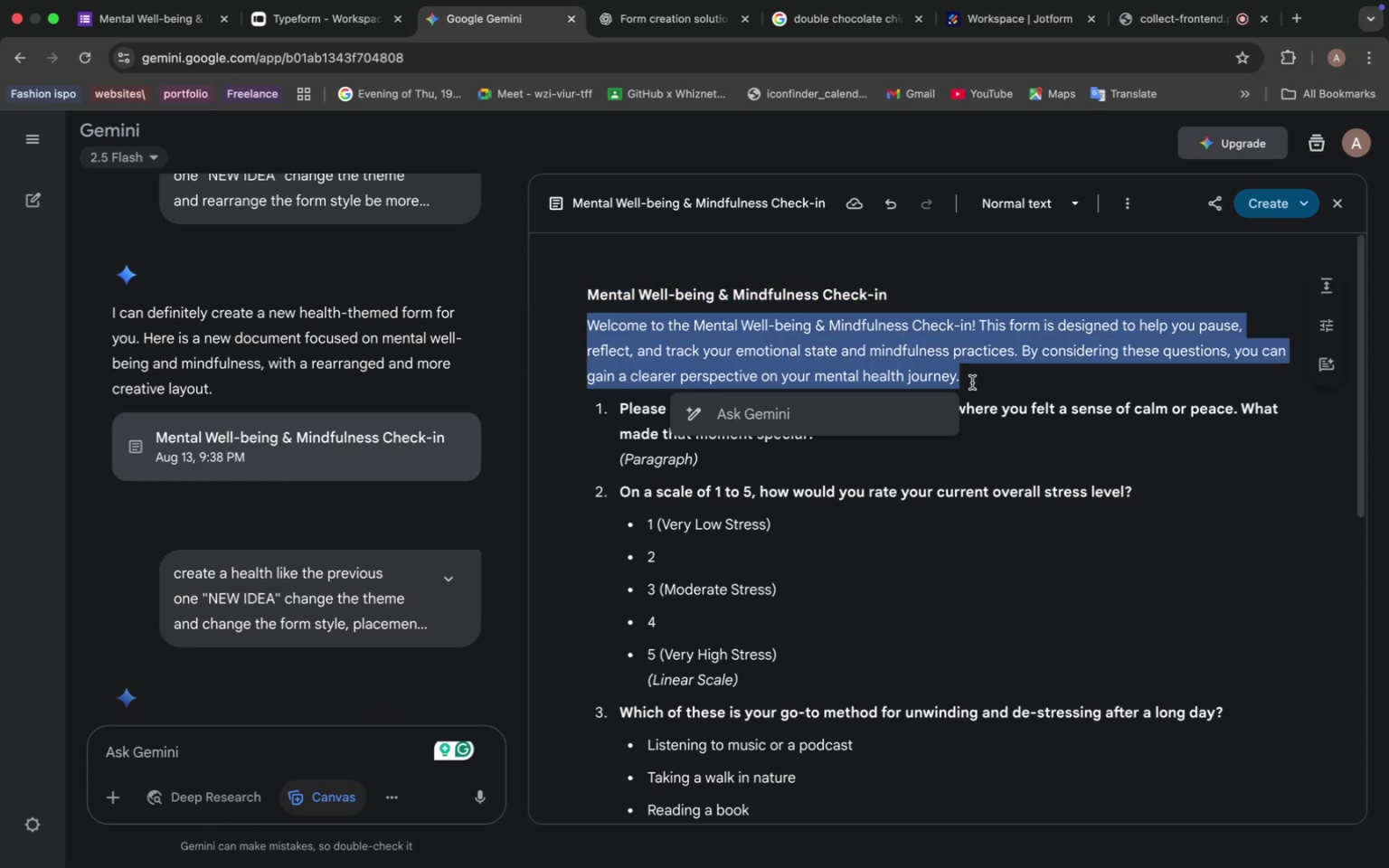 
left_click([108, 17])
 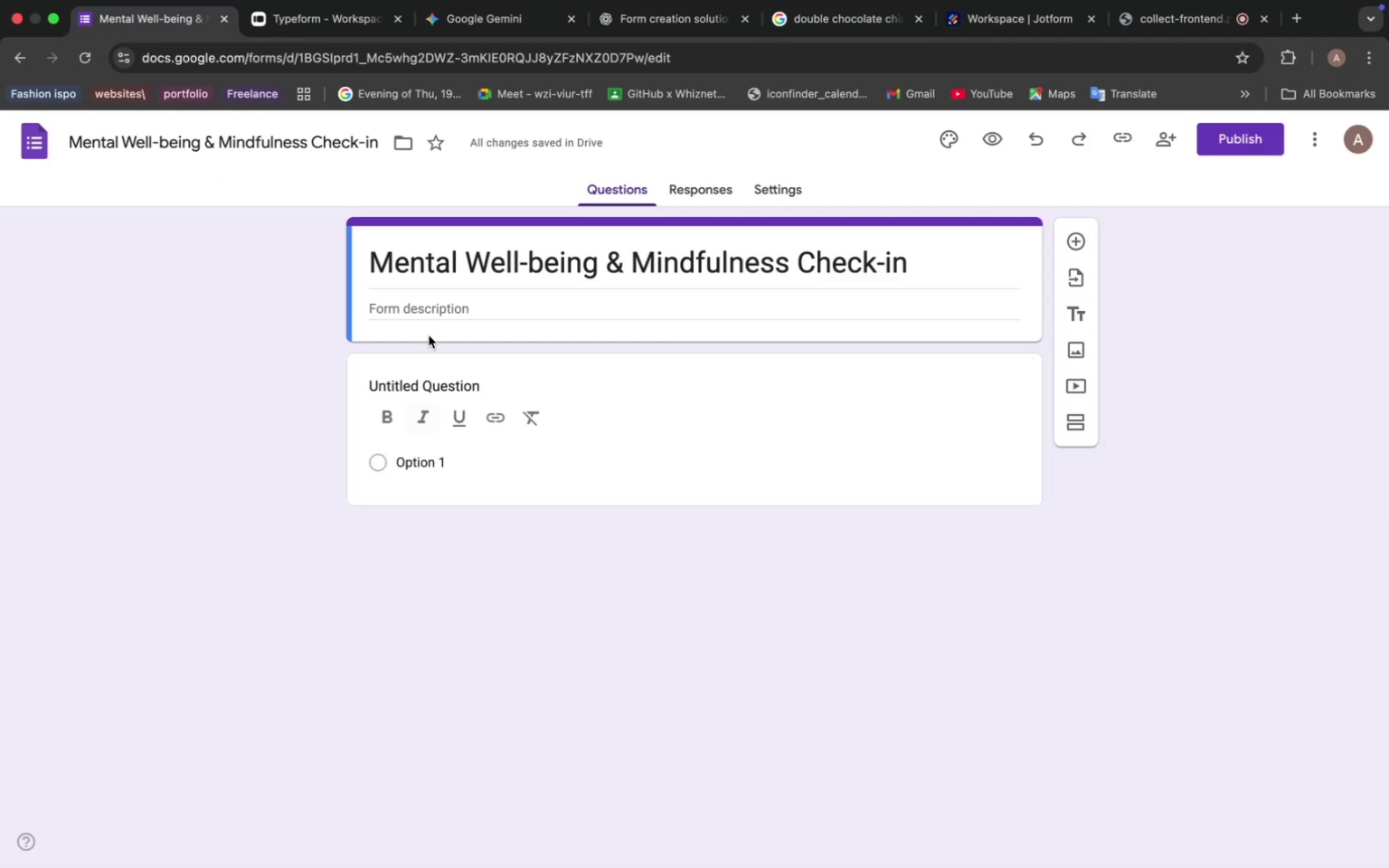 
left_click([421, 316])
 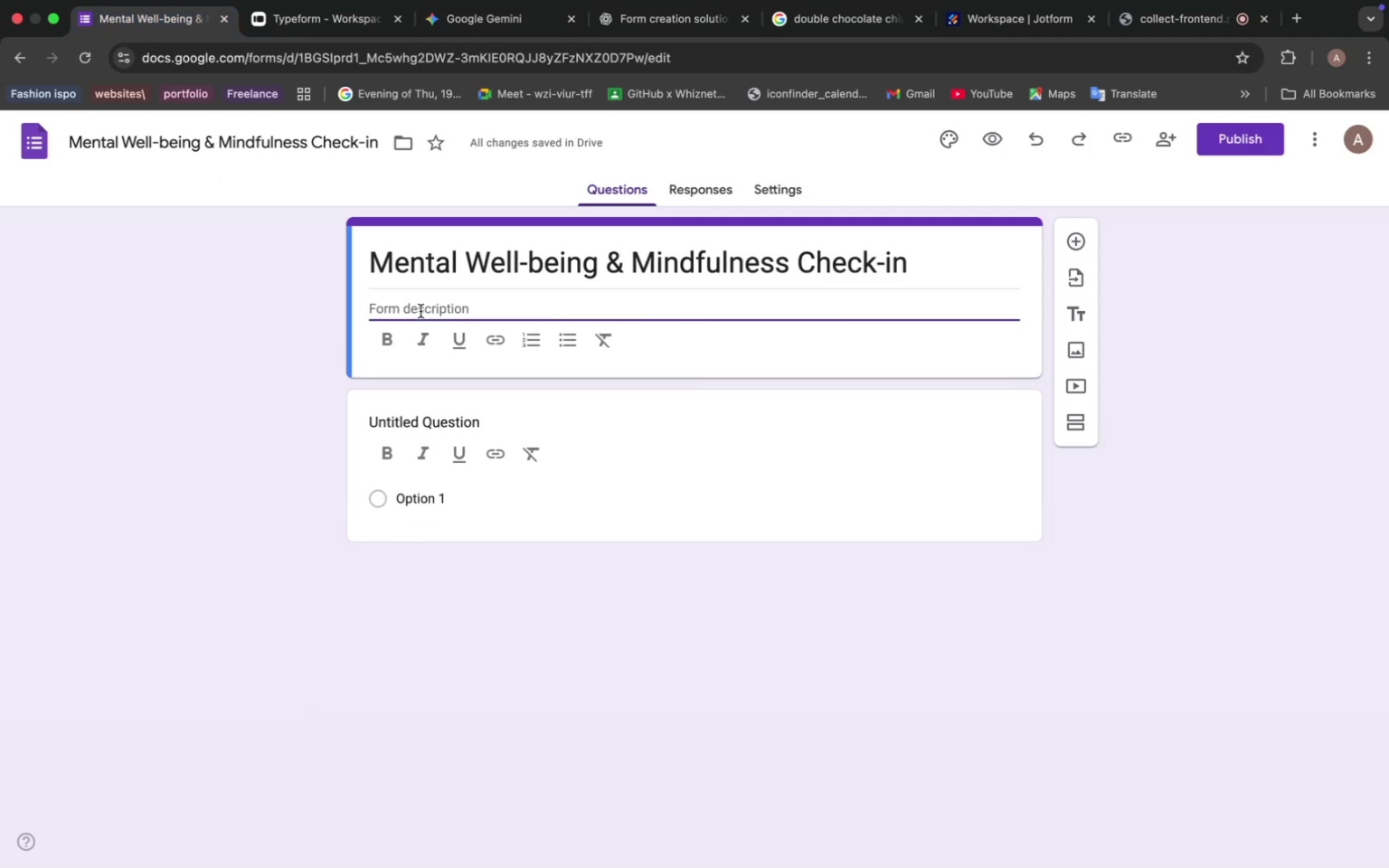 
key(Meta+V)
 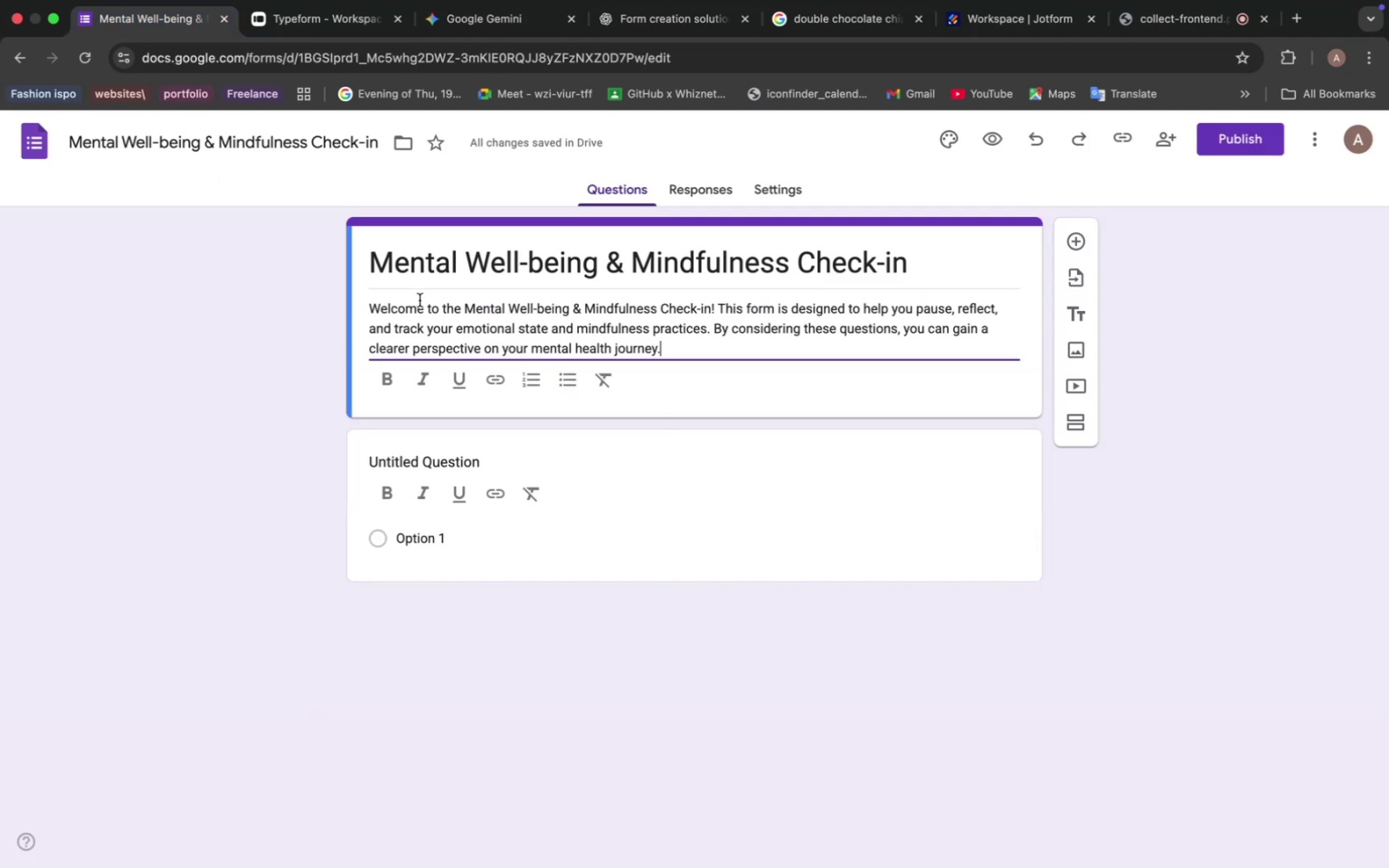 
wait(10.49)
 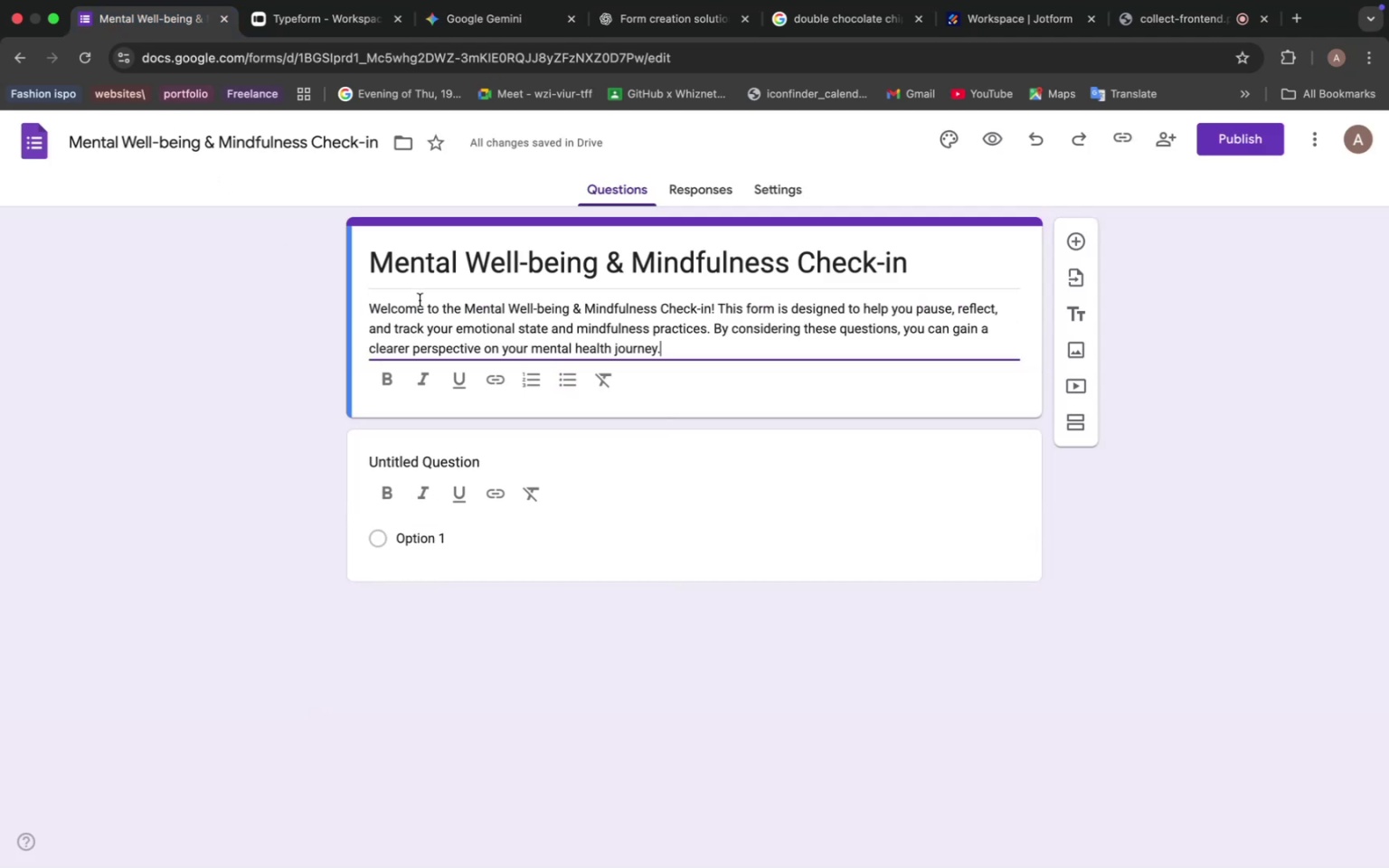 
left_click([464, 22])
 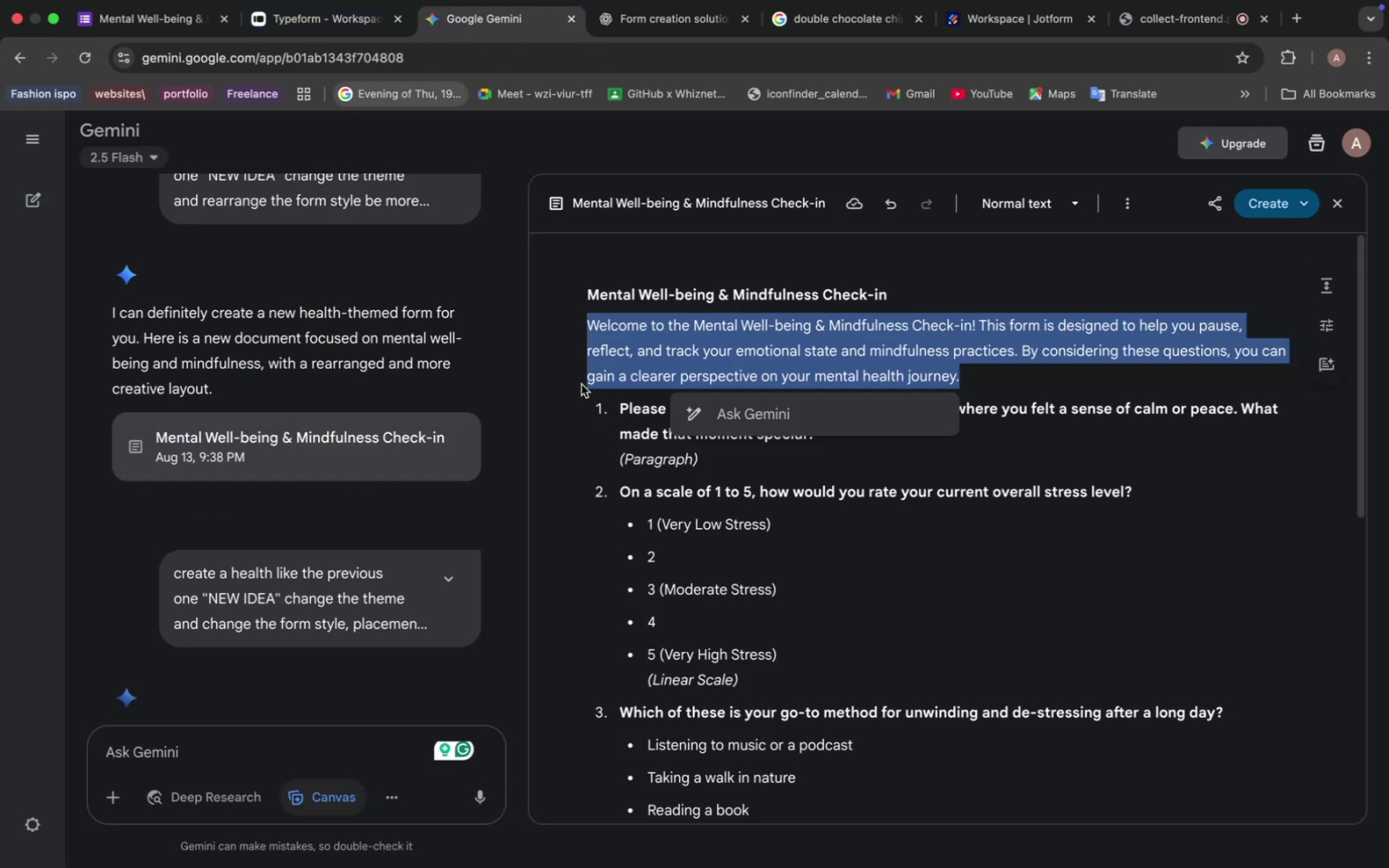 
left_click([589, 426])
 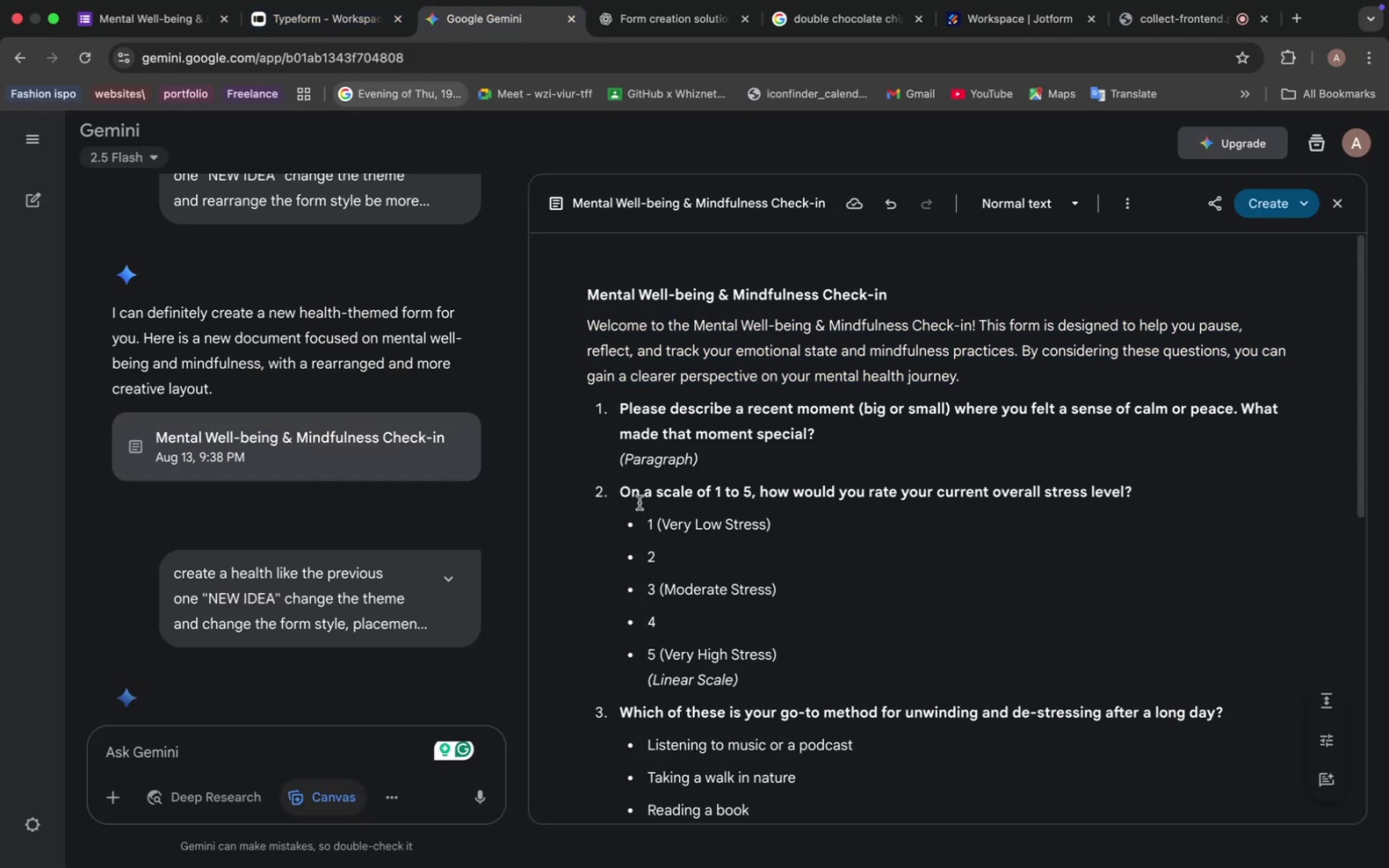 
left_click_drag(start_coordinate=[621, 495], to_coordinate=[1144, 492])
 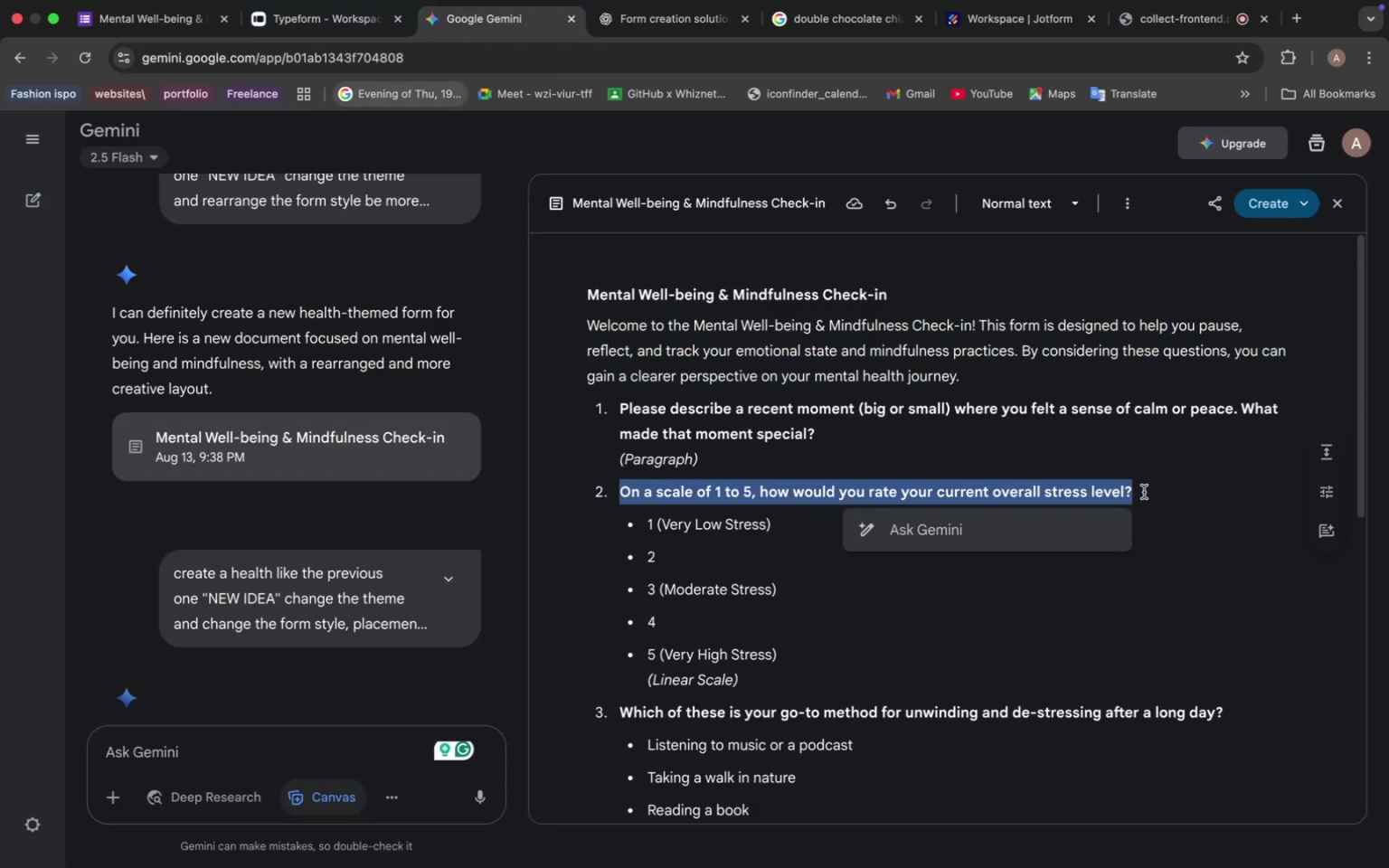 
key(Meta+C)
 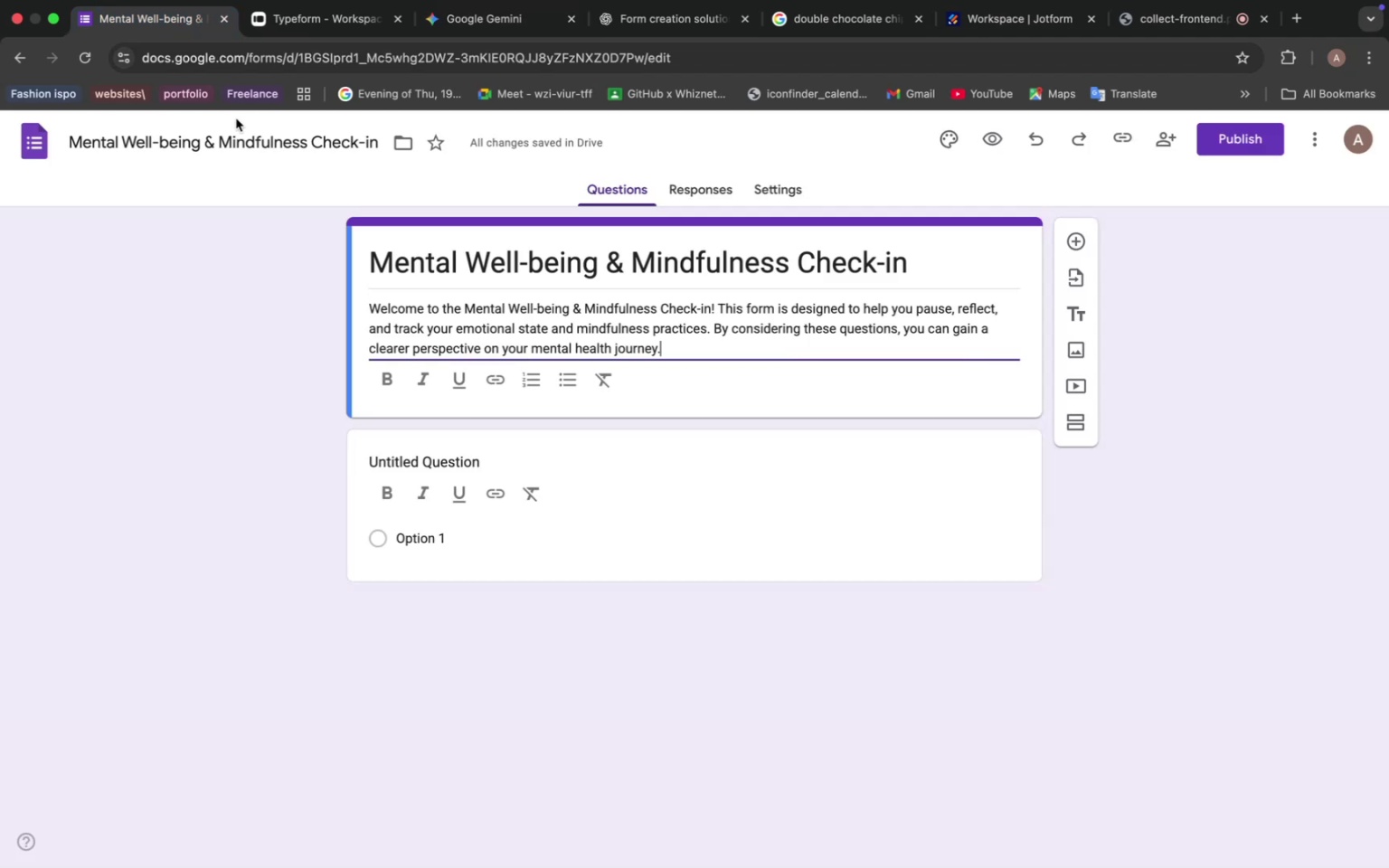 
left_click([447, 471])
 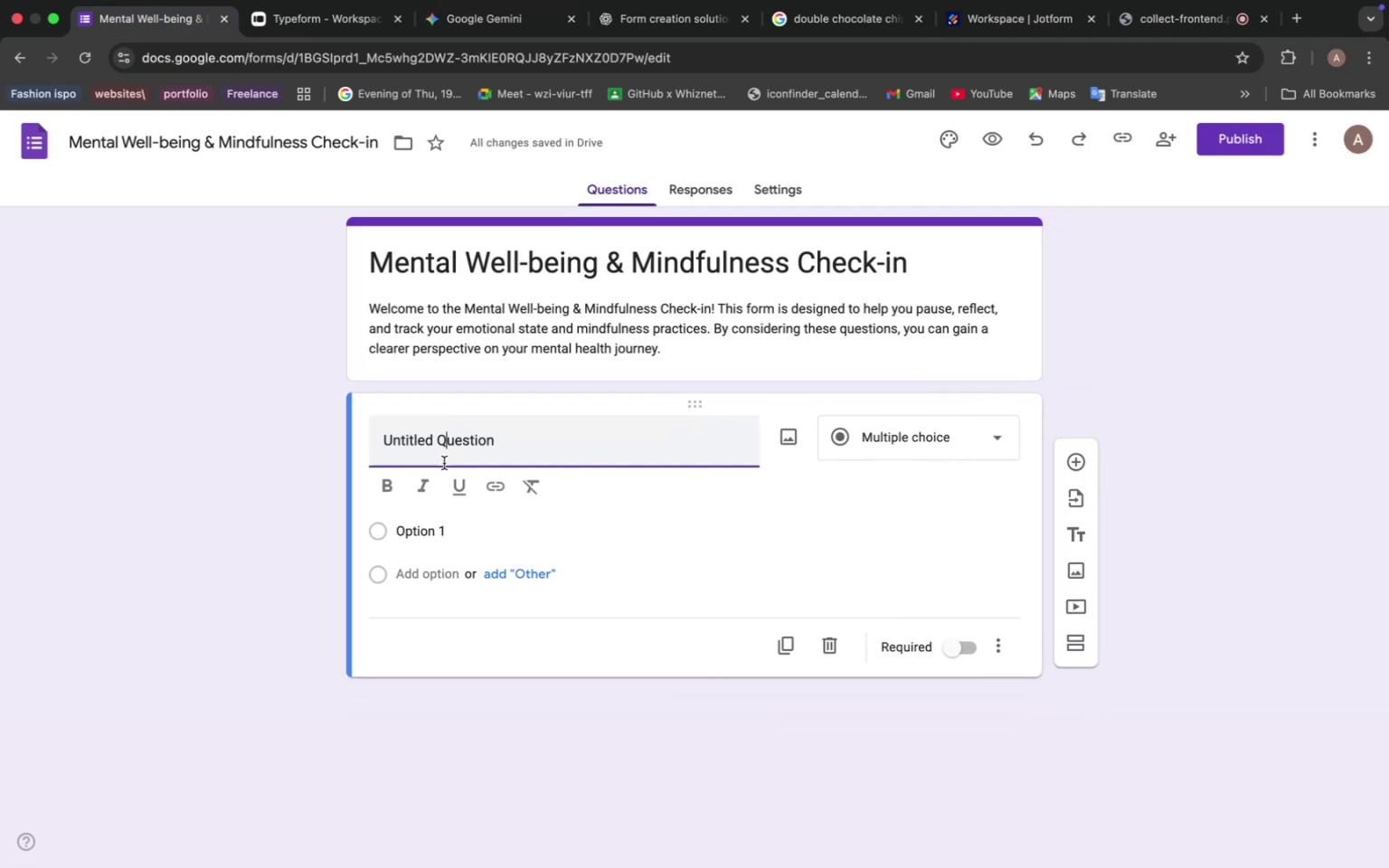 
key(Meta+V)
 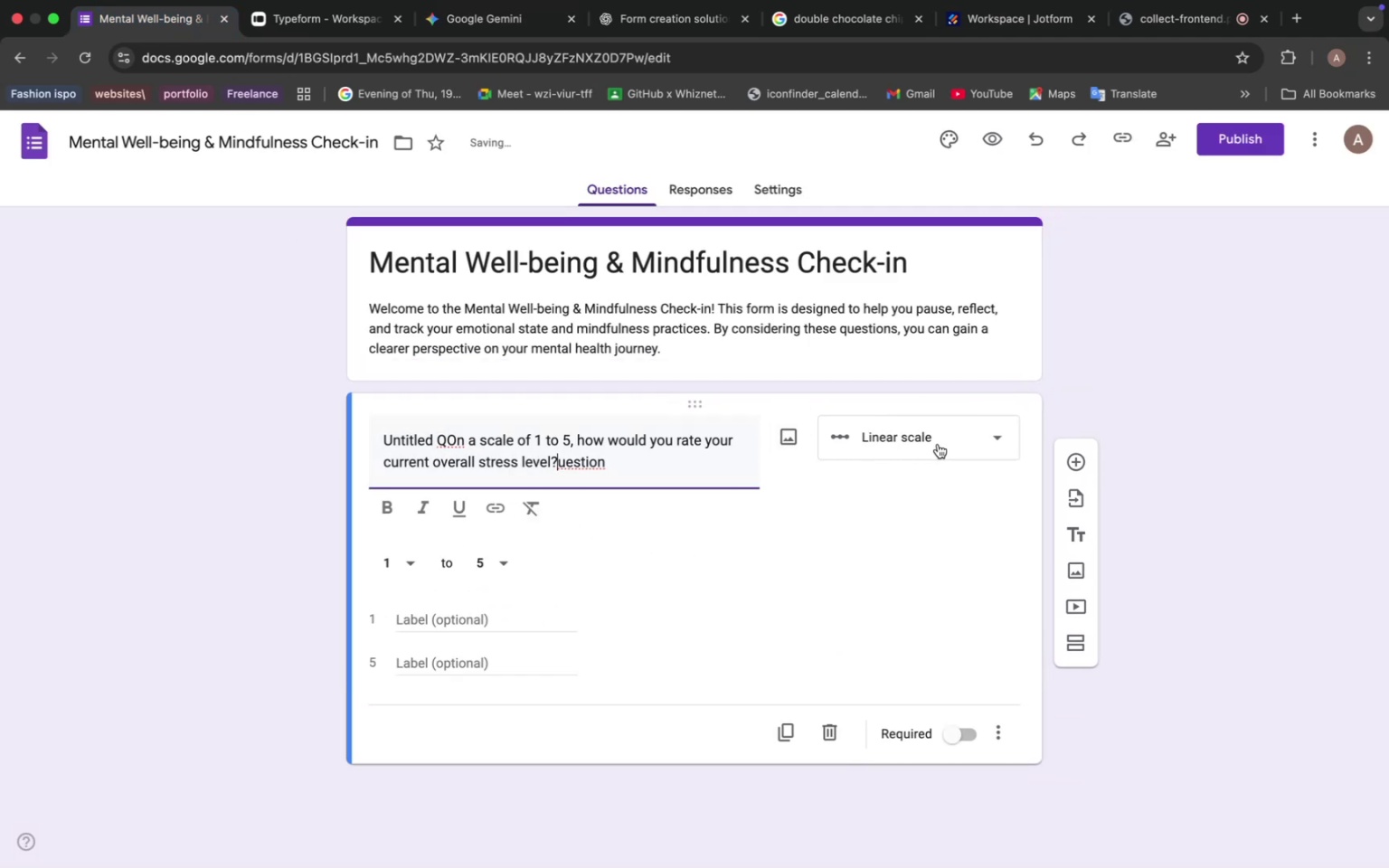 
left_click([938, 444])
 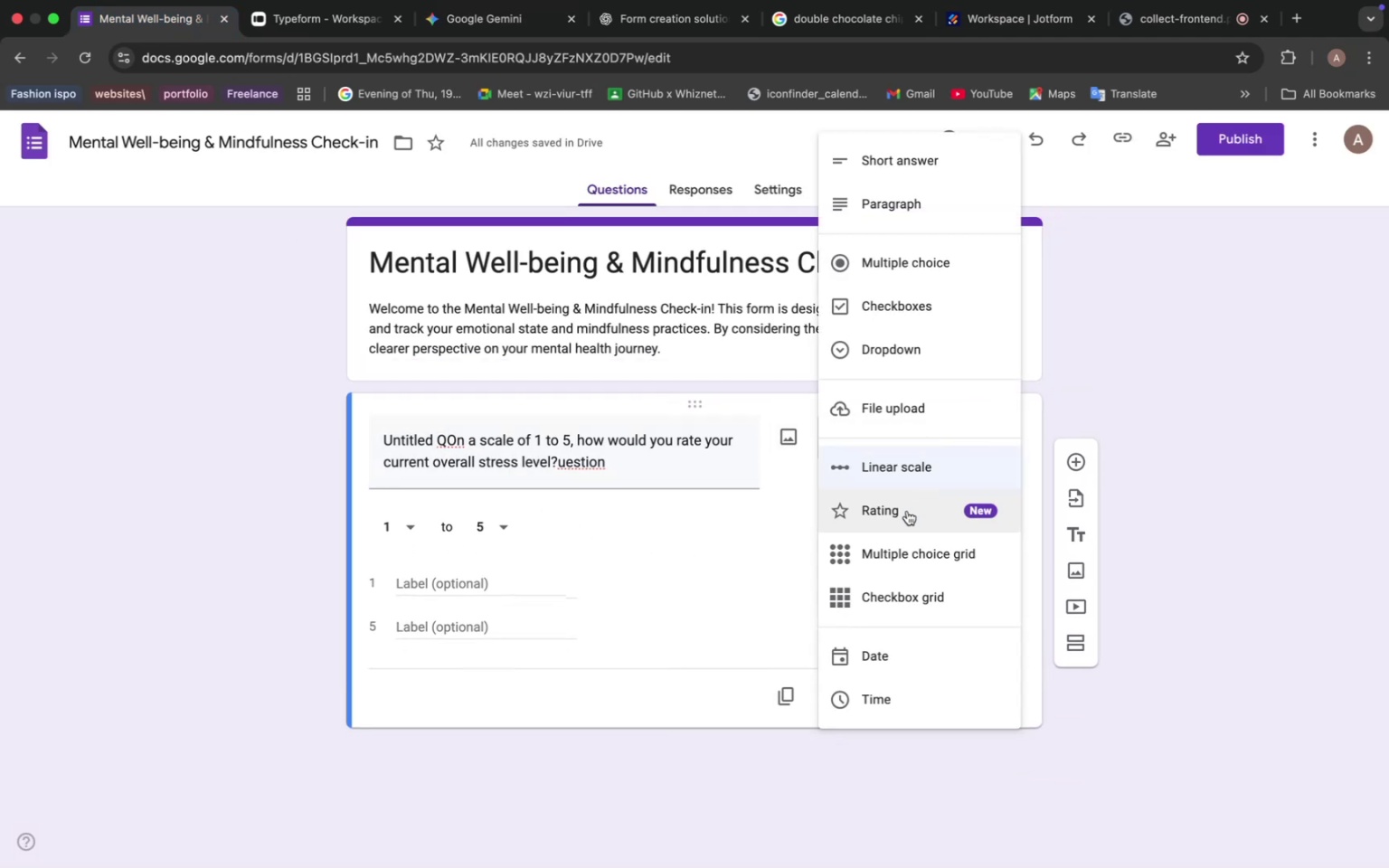 
left_click([904, 512])
 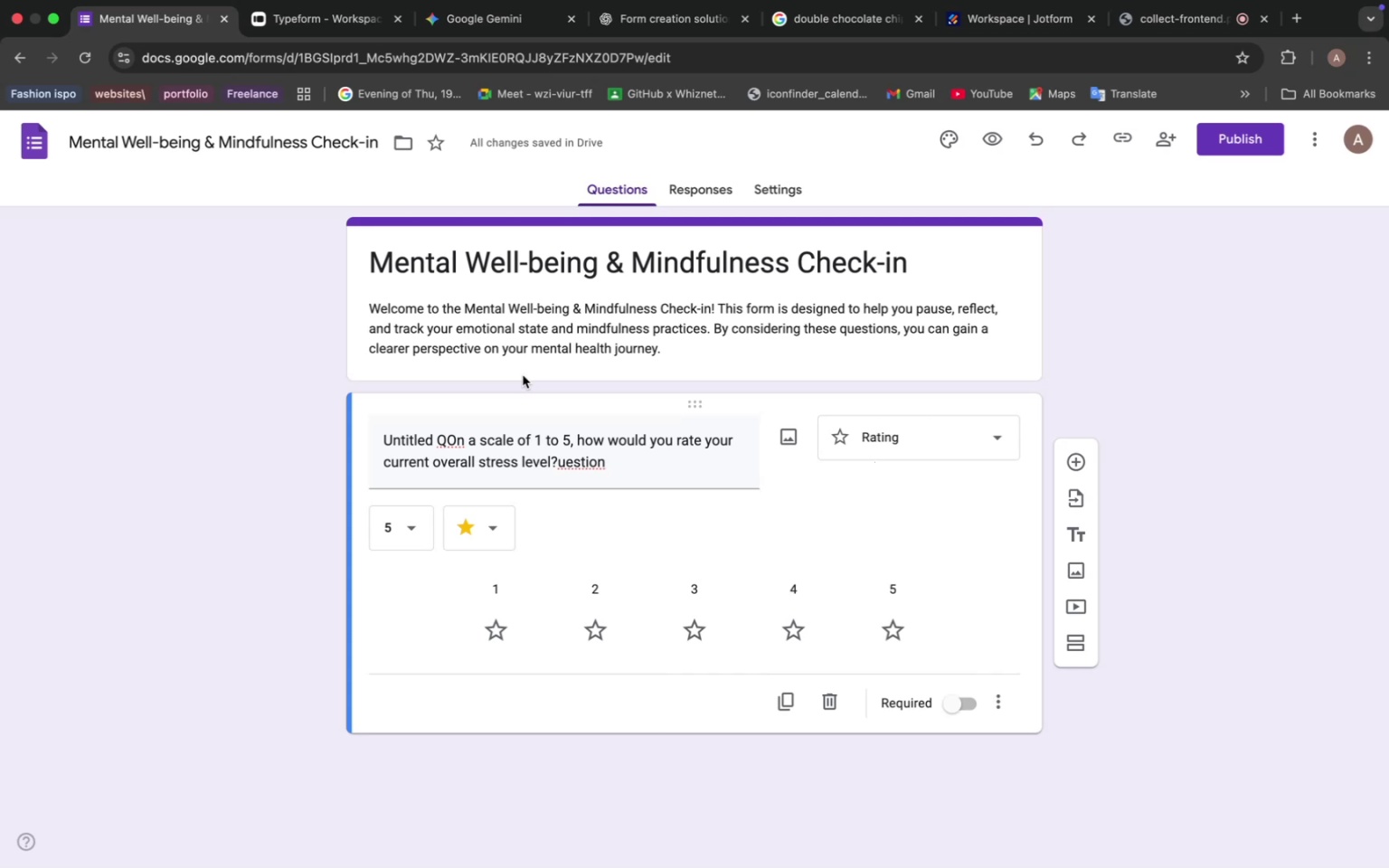 
wait(20.85)
 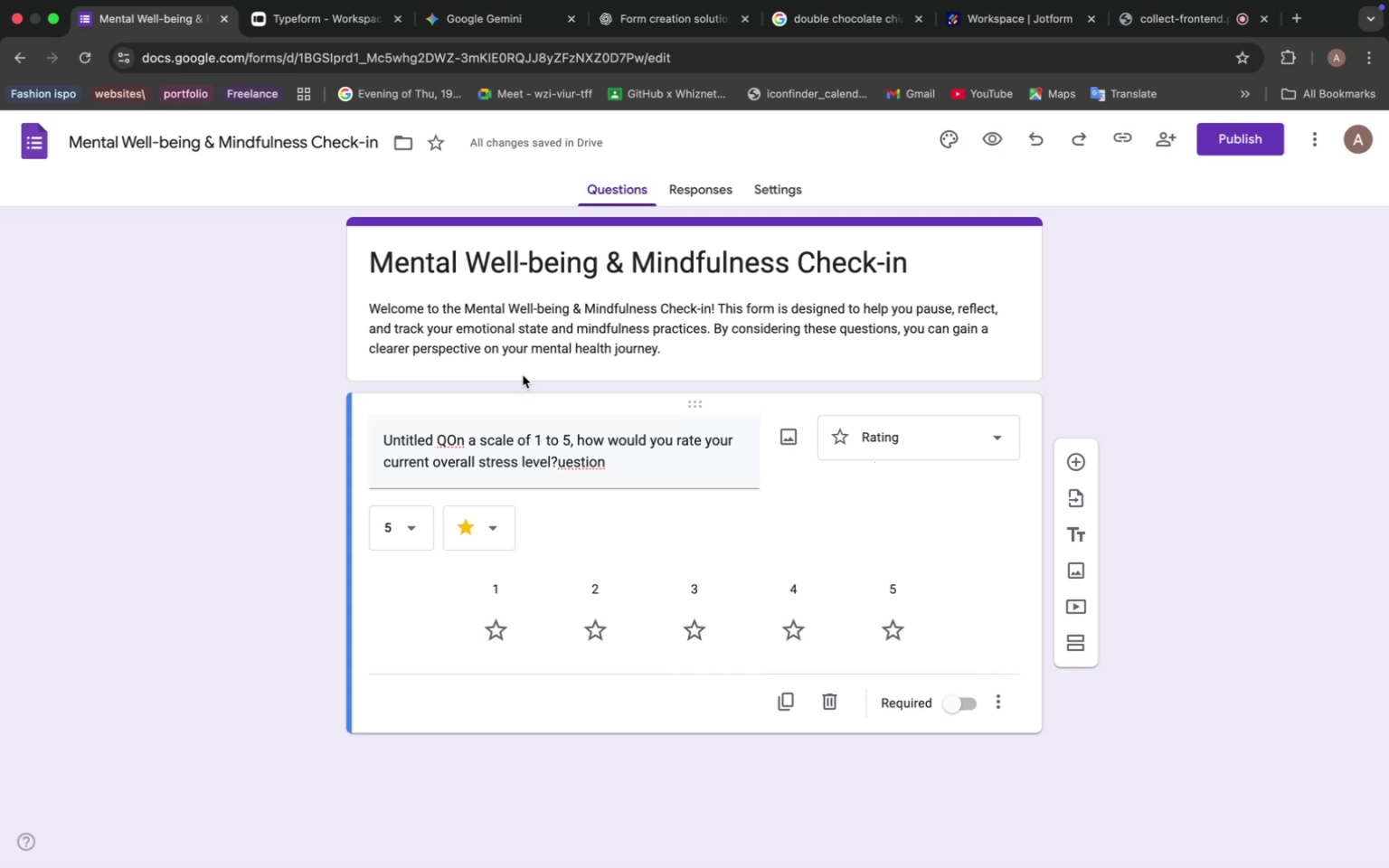 
left_click([492, 24])
 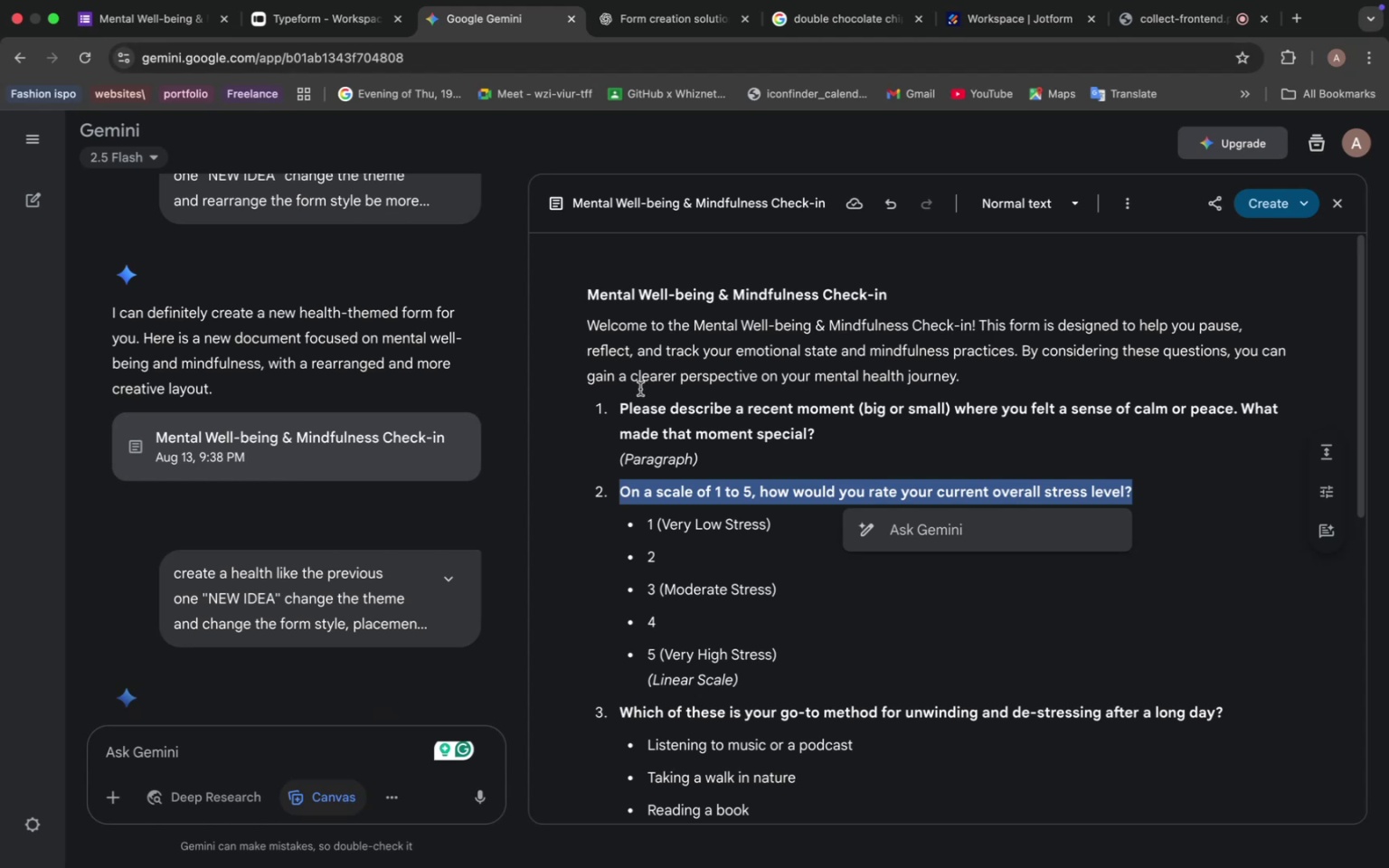 
wait(11.12)
 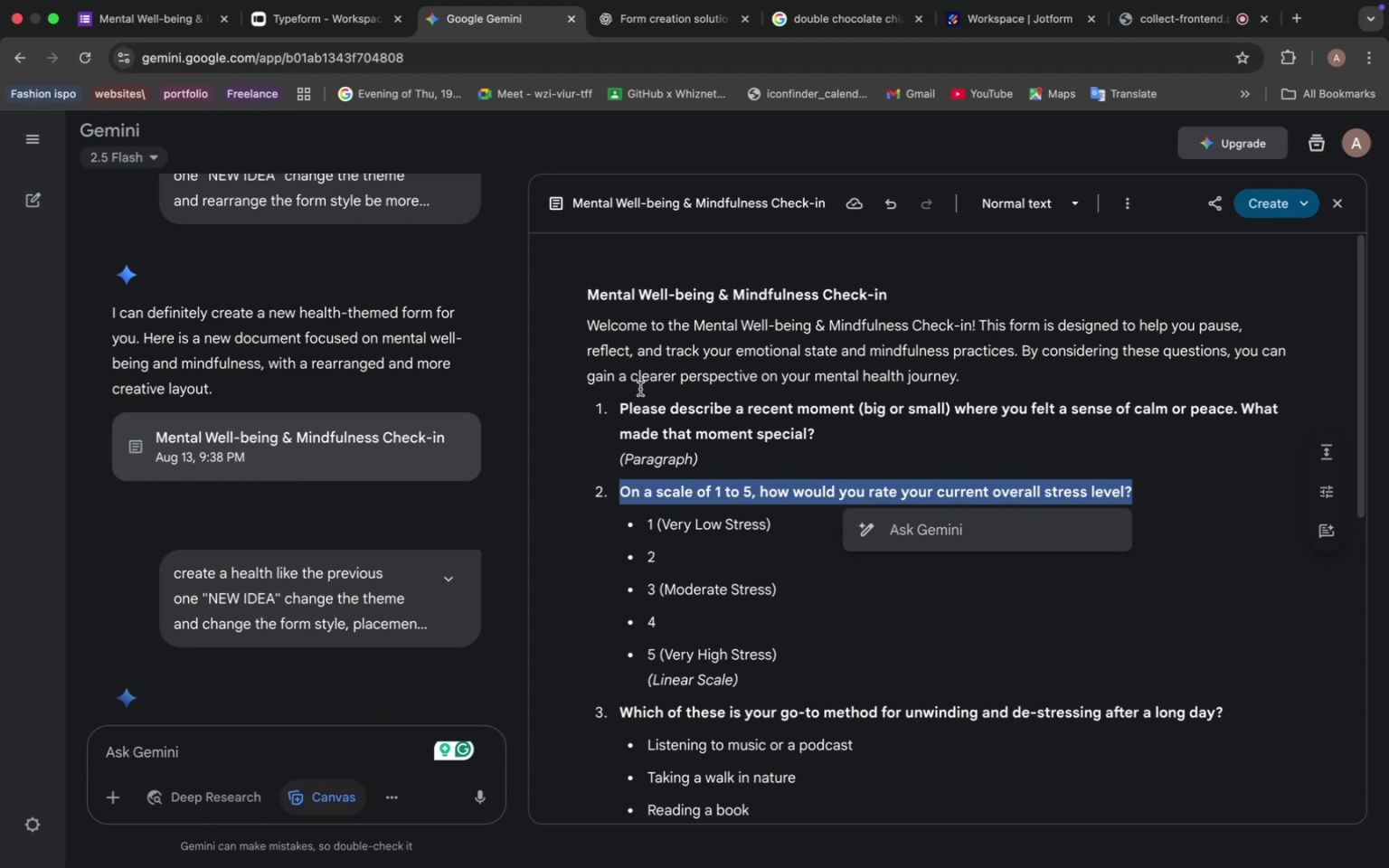 
left_click_drag(start_coordinate=[619, 402], to_coordinate=[822, 429])
 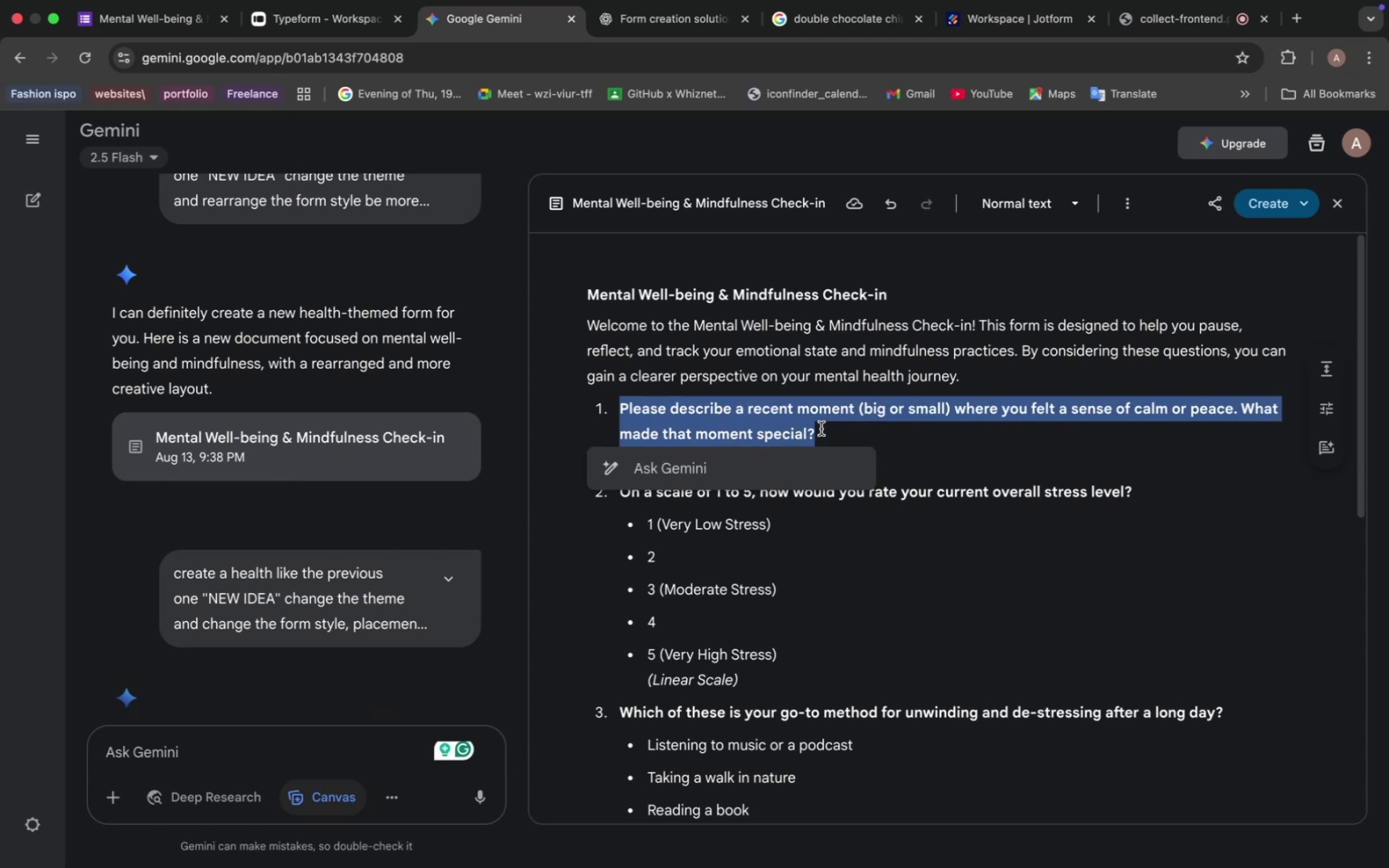 
key(Meta+C)
 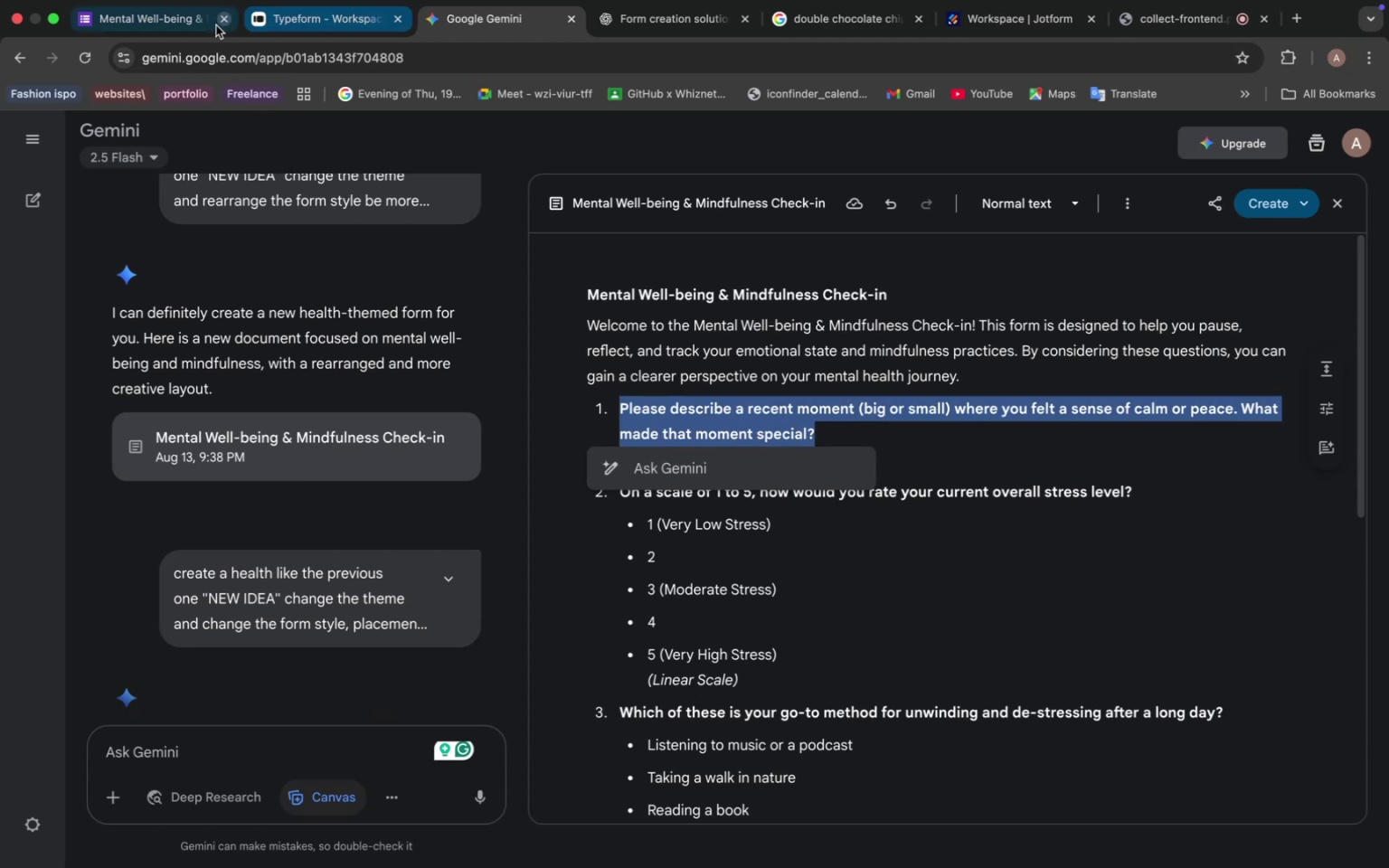 
left_click([174, 19])
 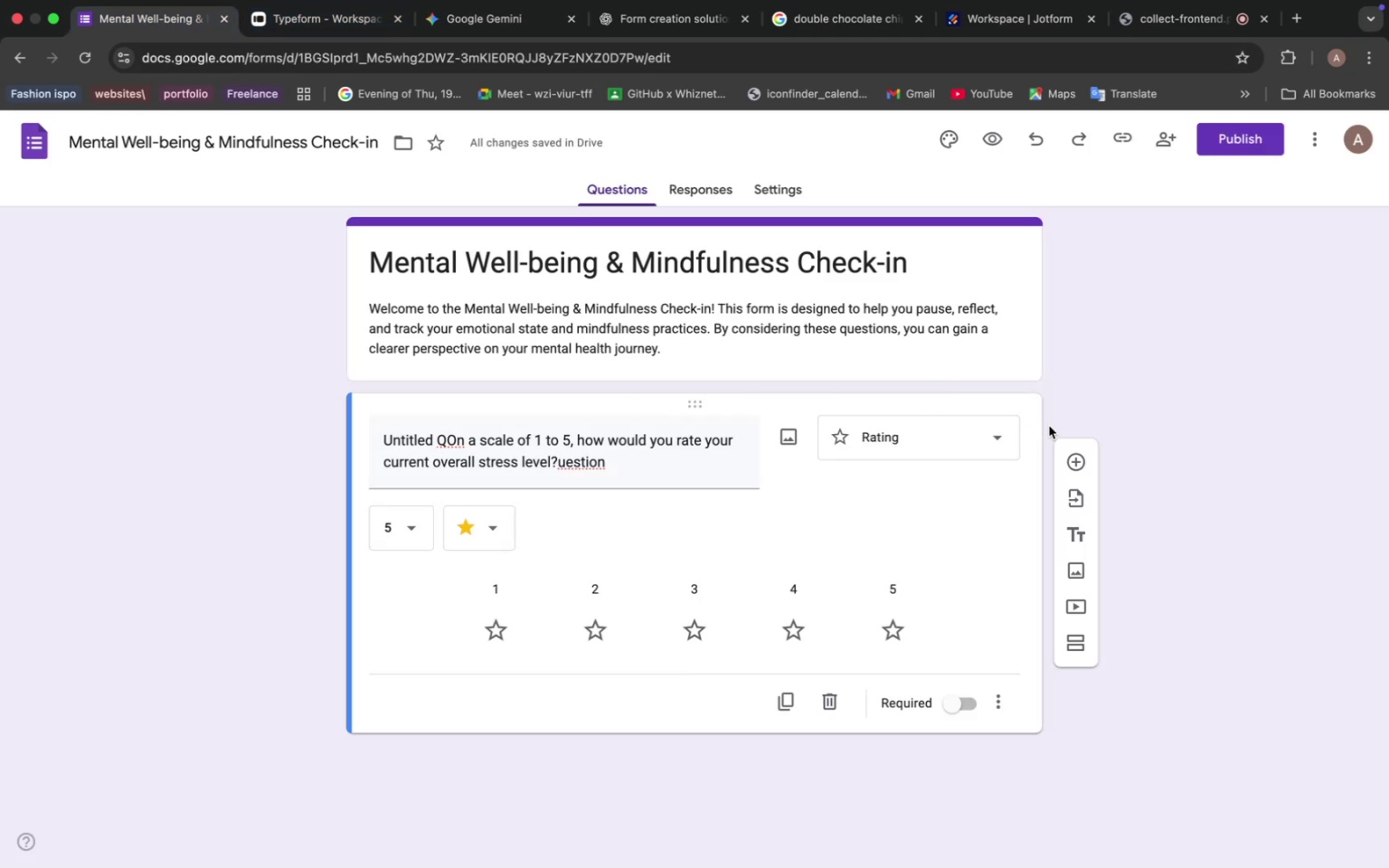 
left_click([1073, 457])
 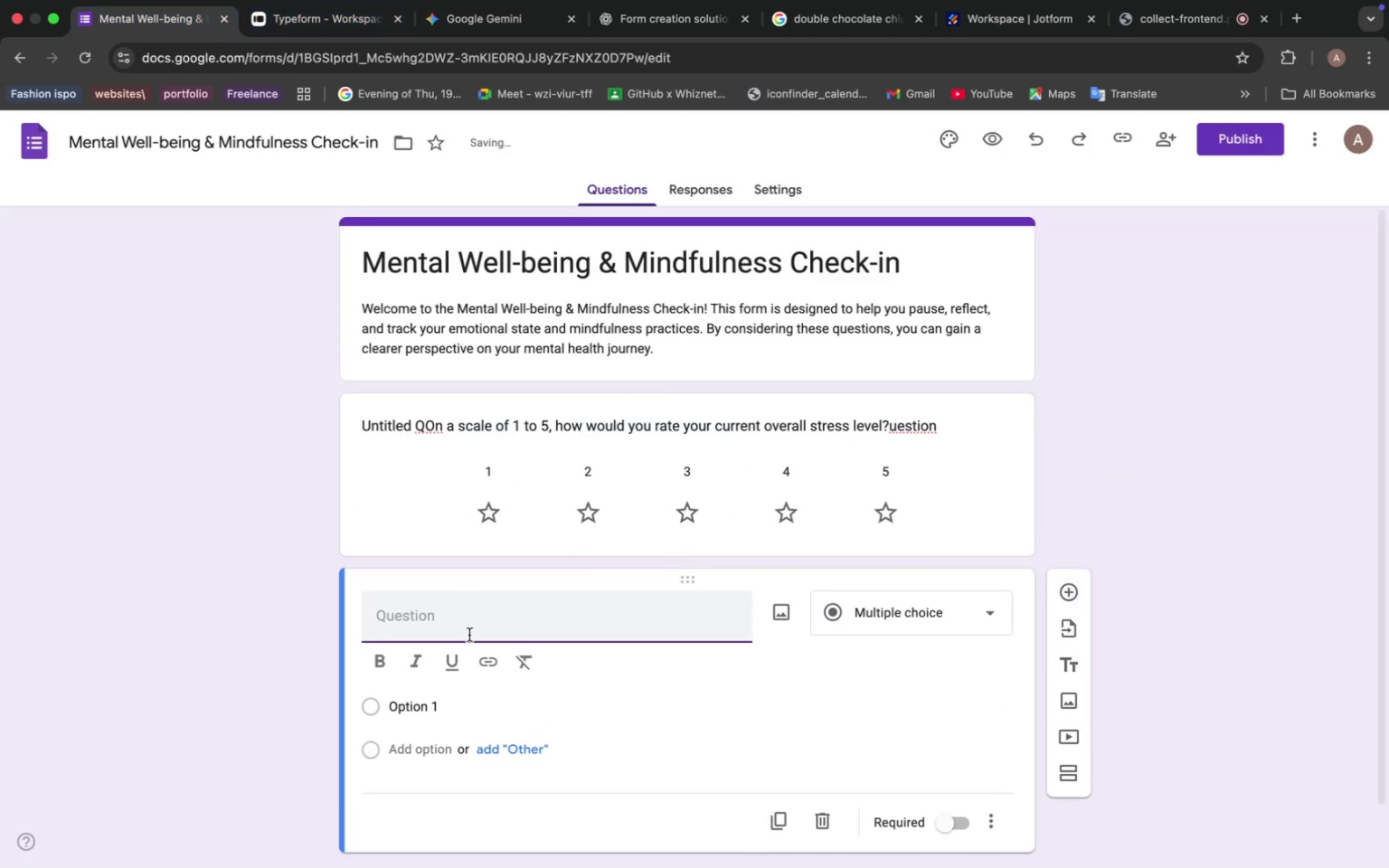 
left_click([437, 616])
 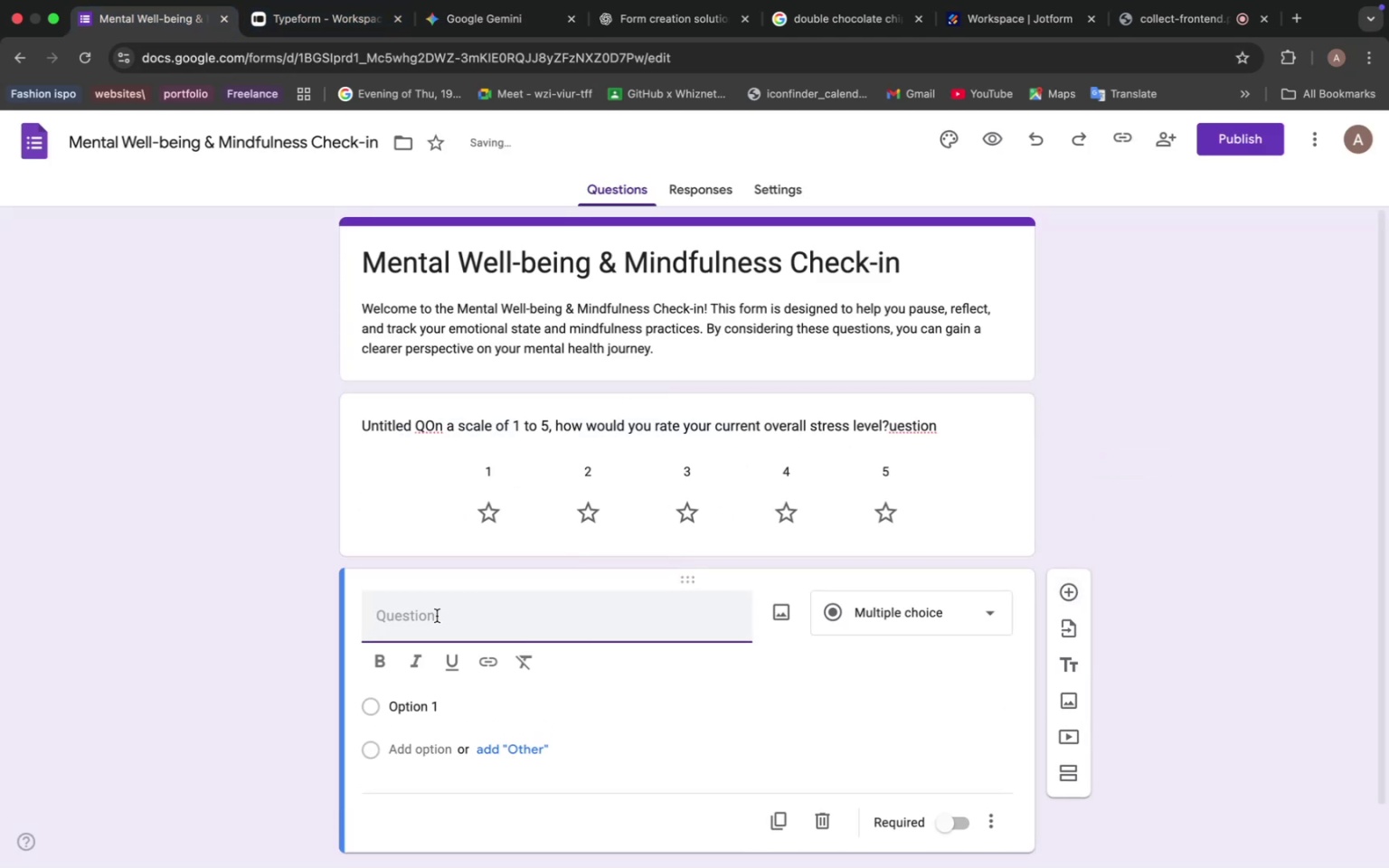 
key(Meta+V)
 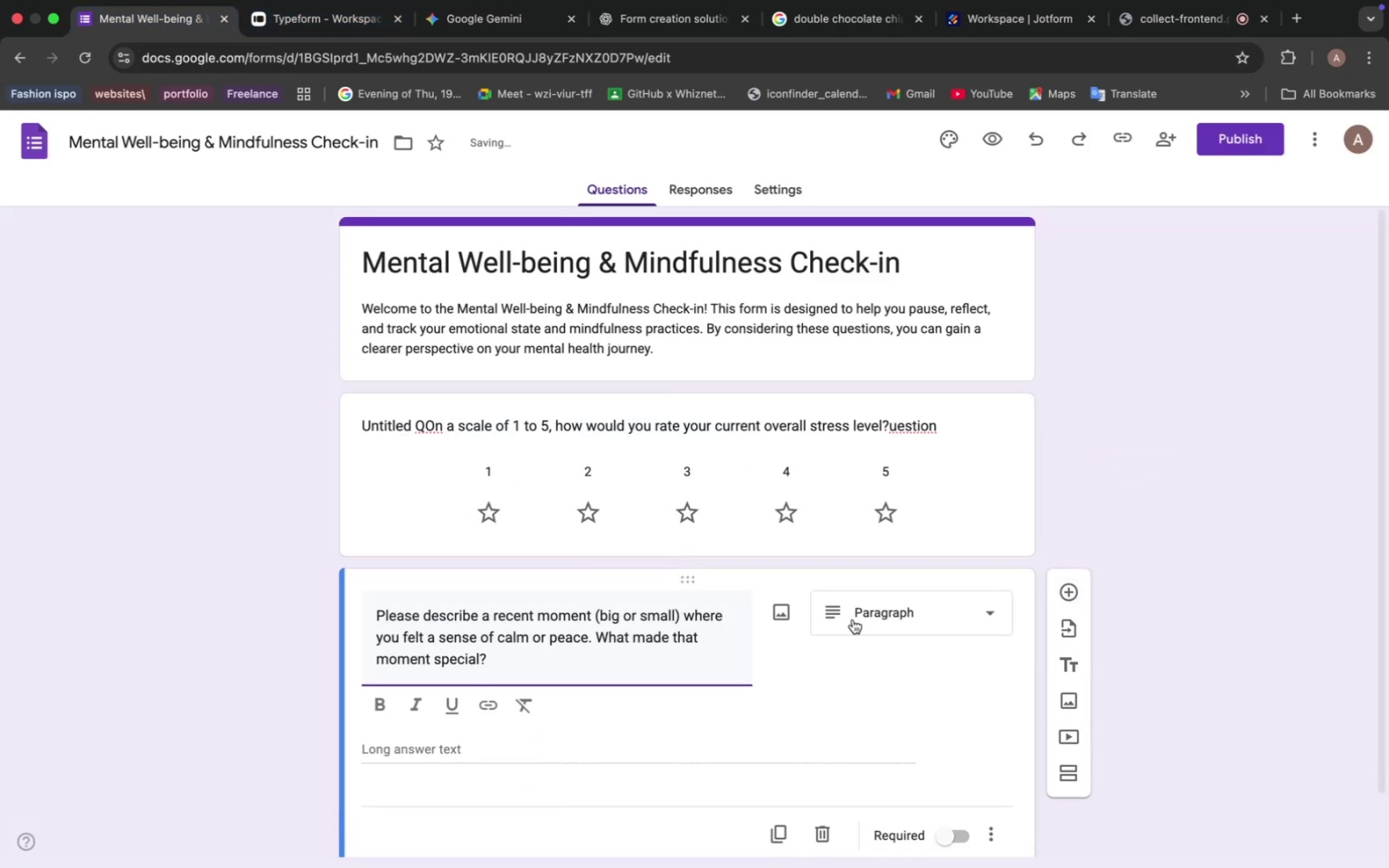 
left_click([899, 611])
 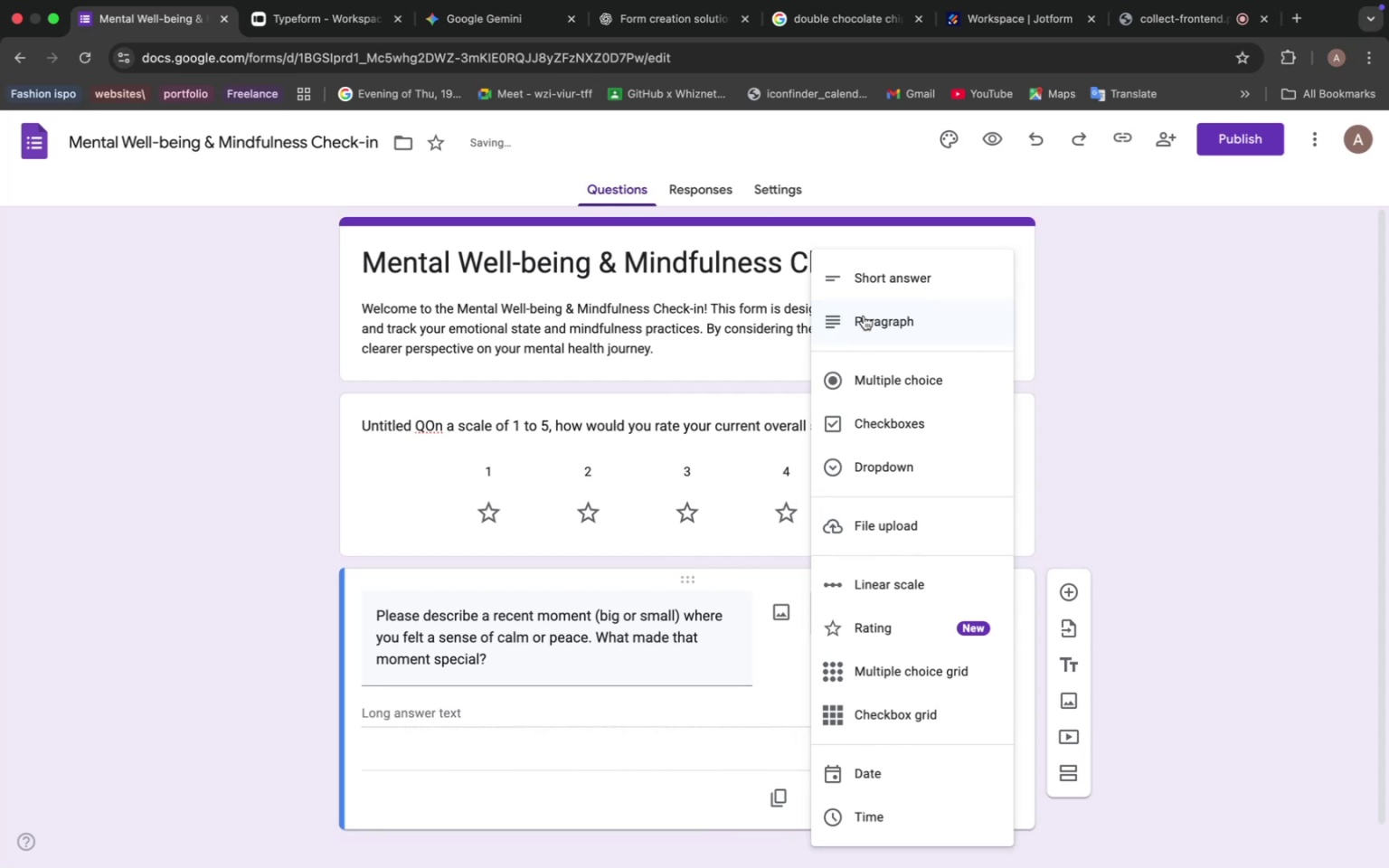 
left_click([876, 279])
 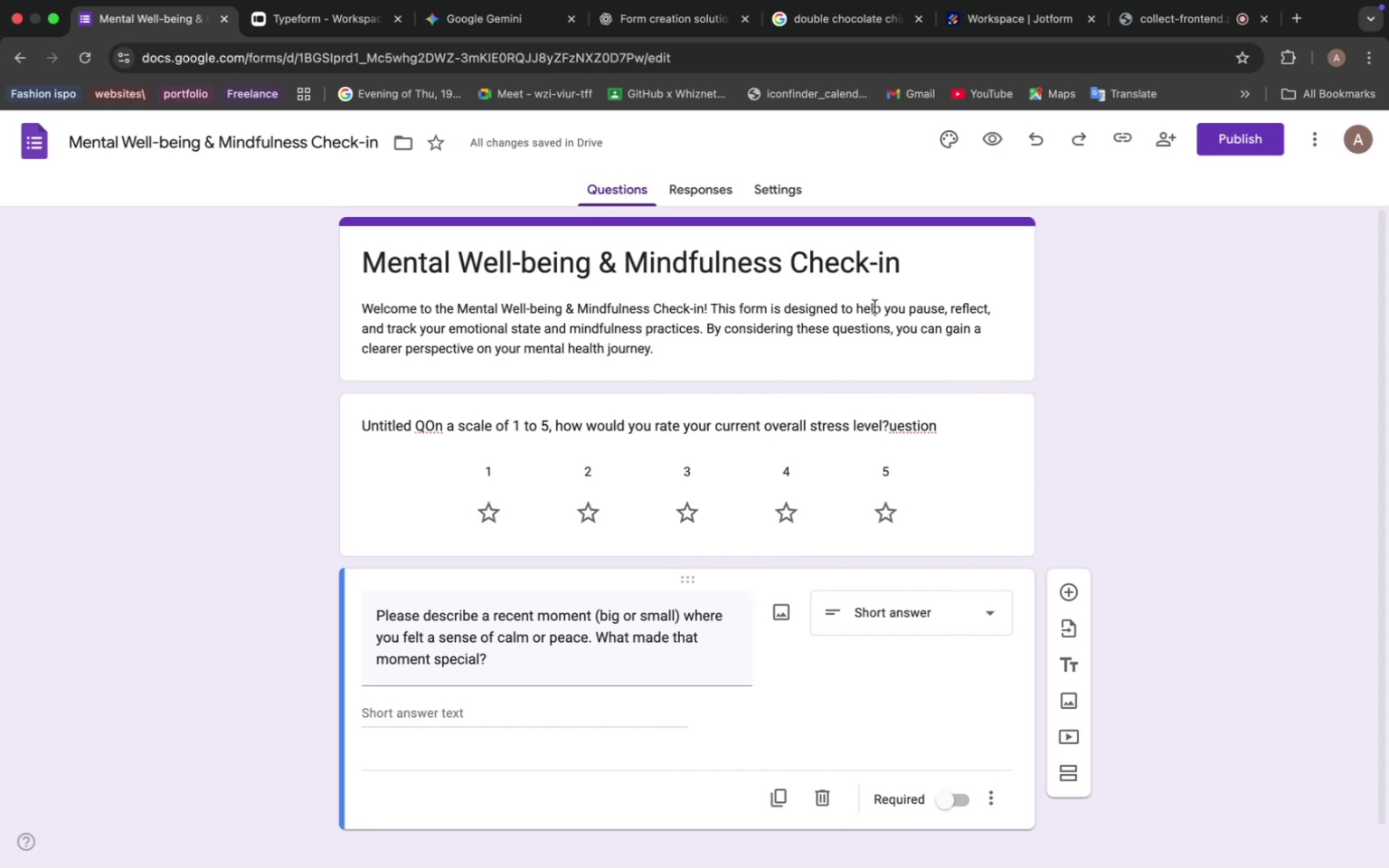 
wait(23.31)
 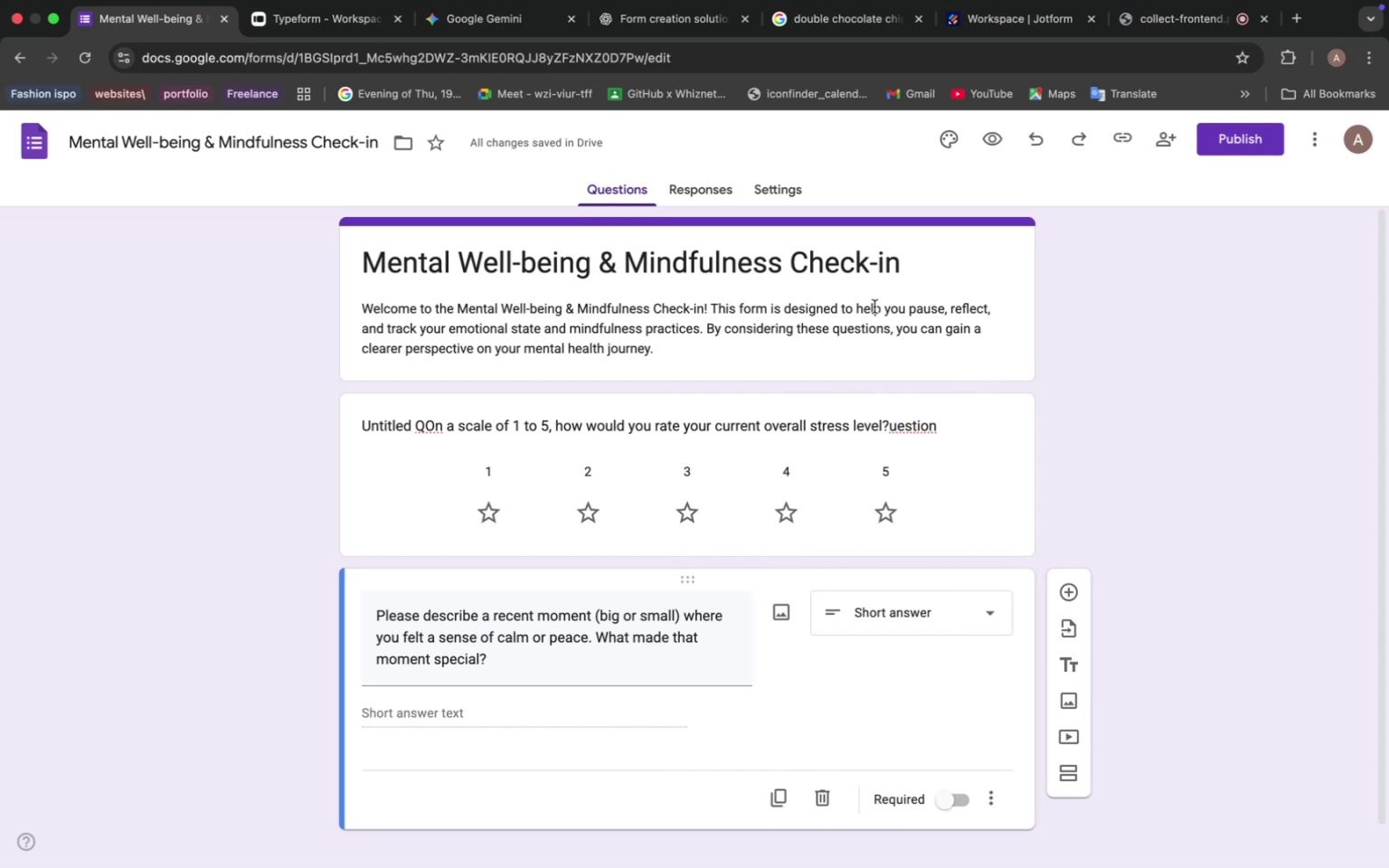 
left_click([504, 31])
 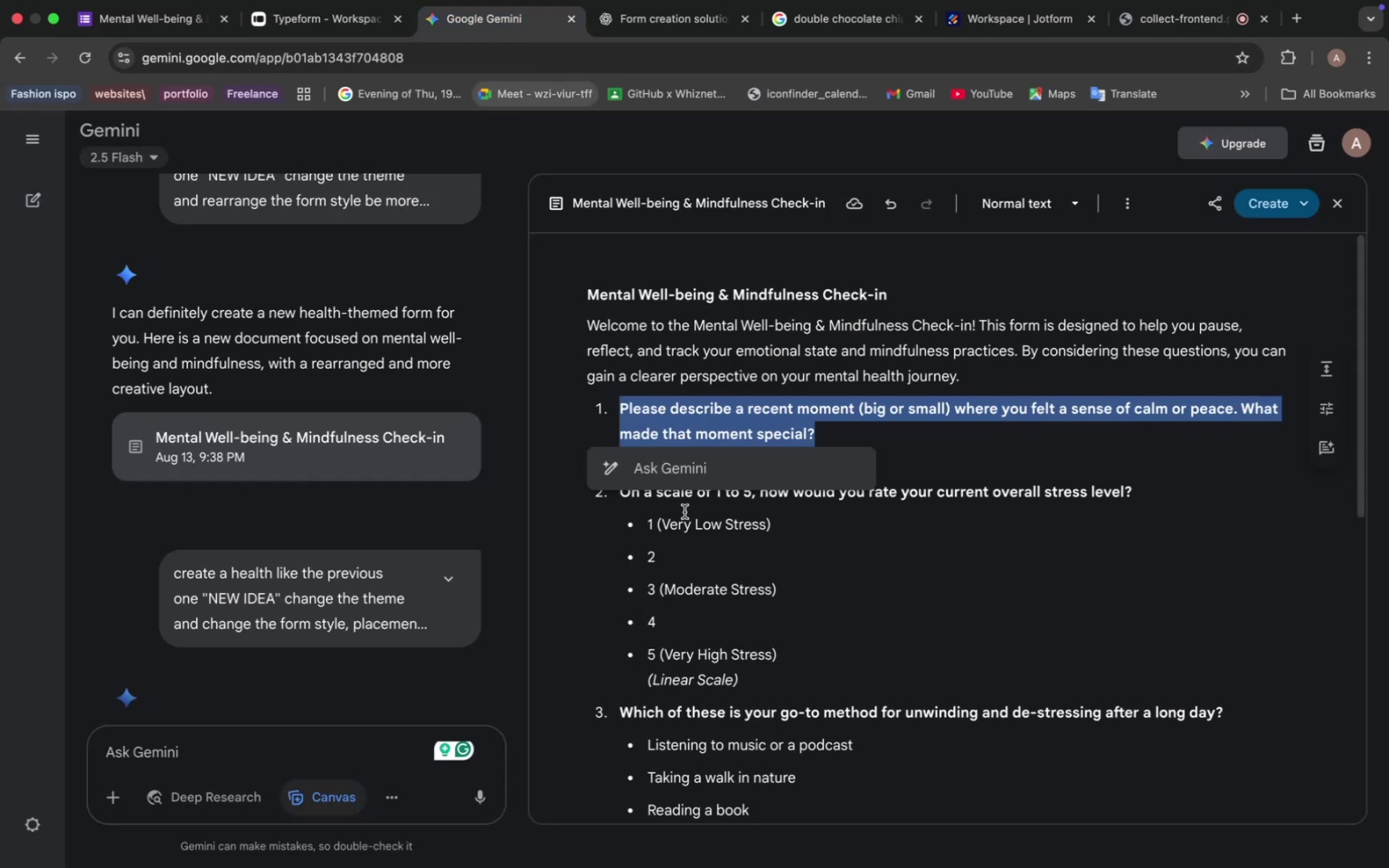 
scroll: coordinate [673, 520], scroll_direction: down, amount: 9.0
 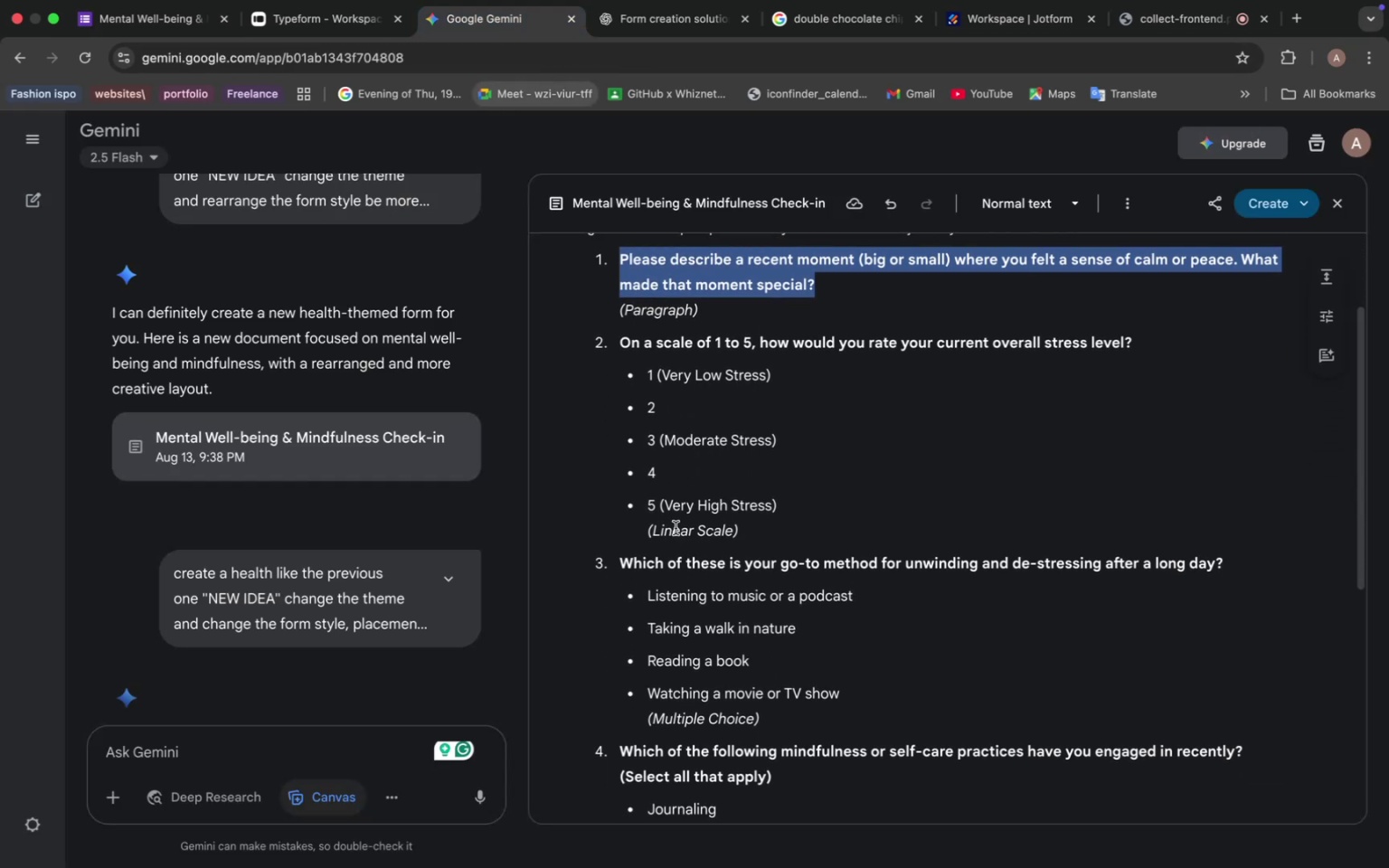 
left_click_drag(start_coordinate=[619, 563], to_coordinate=[1231, 561])
 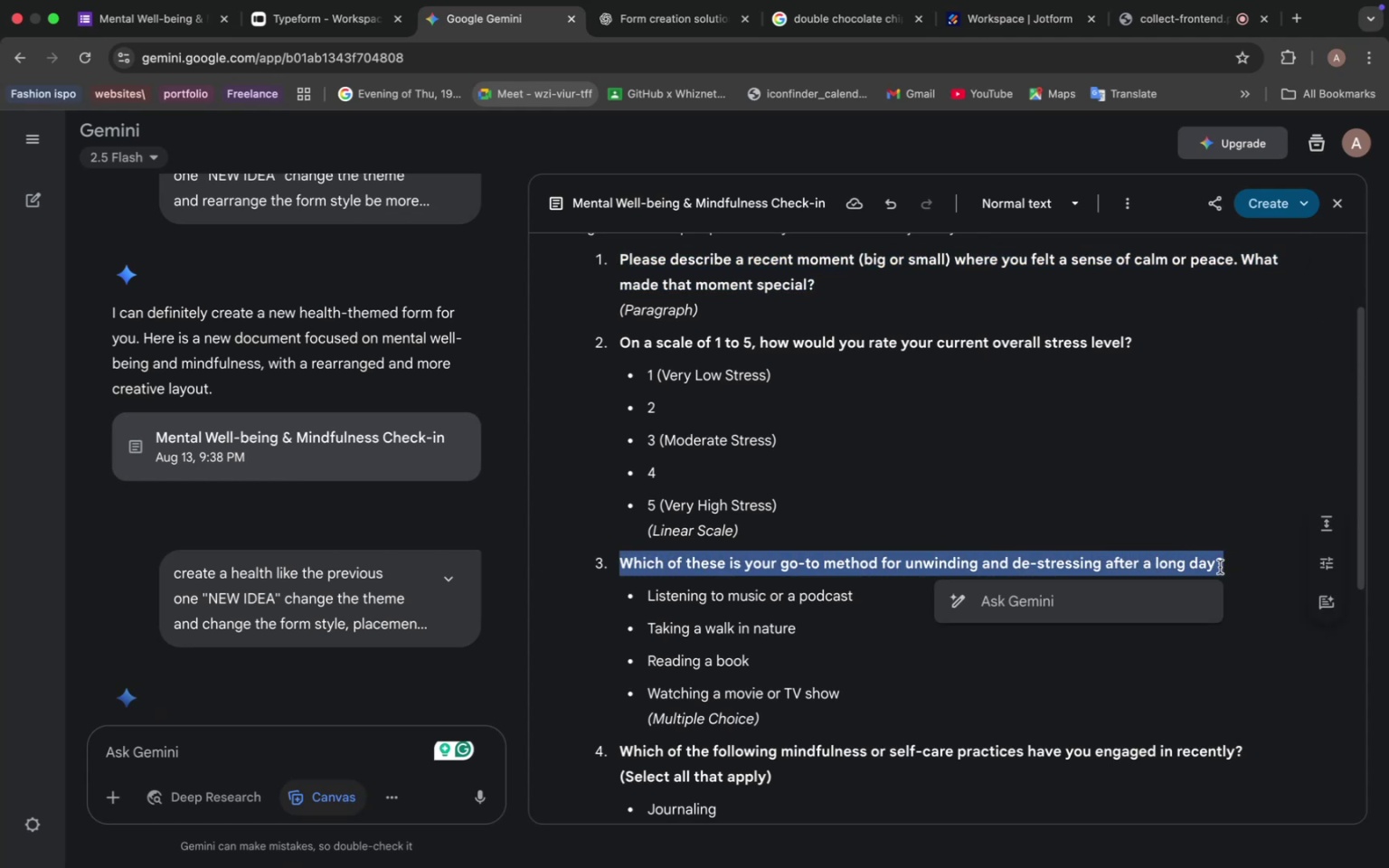 
key(Meta+C)
 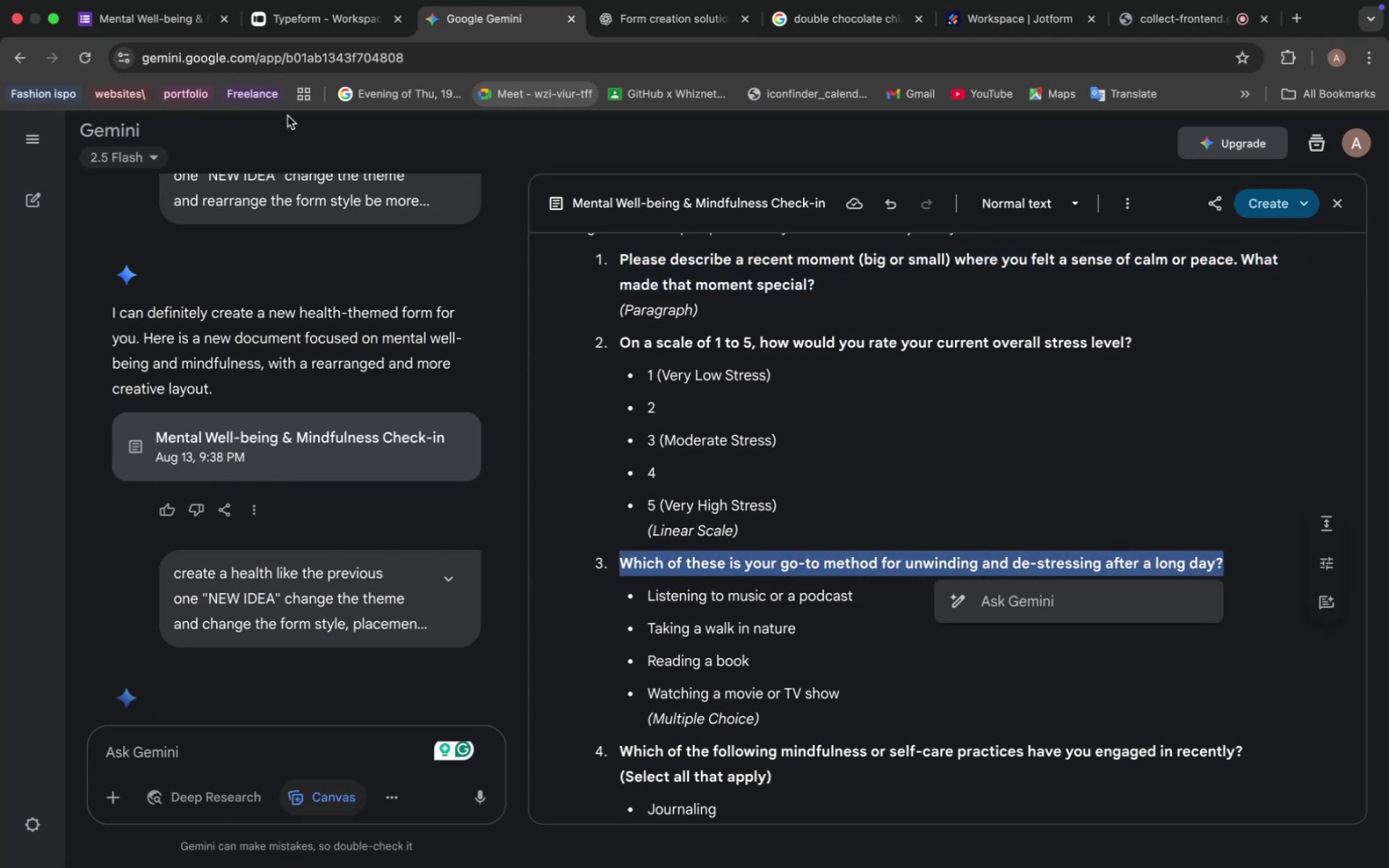 
left_click([150, 21])
 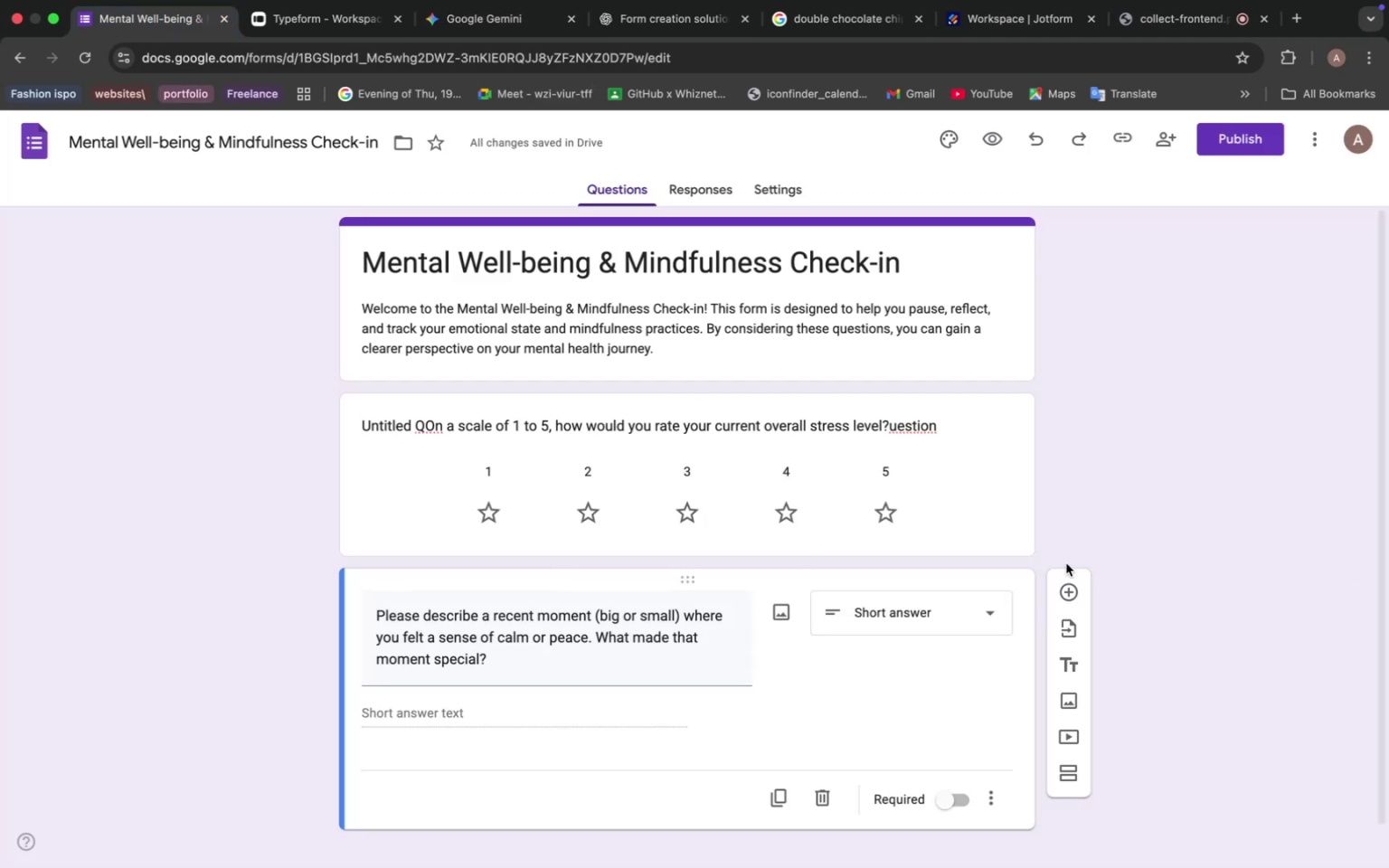 
left_click([1073, 595])
 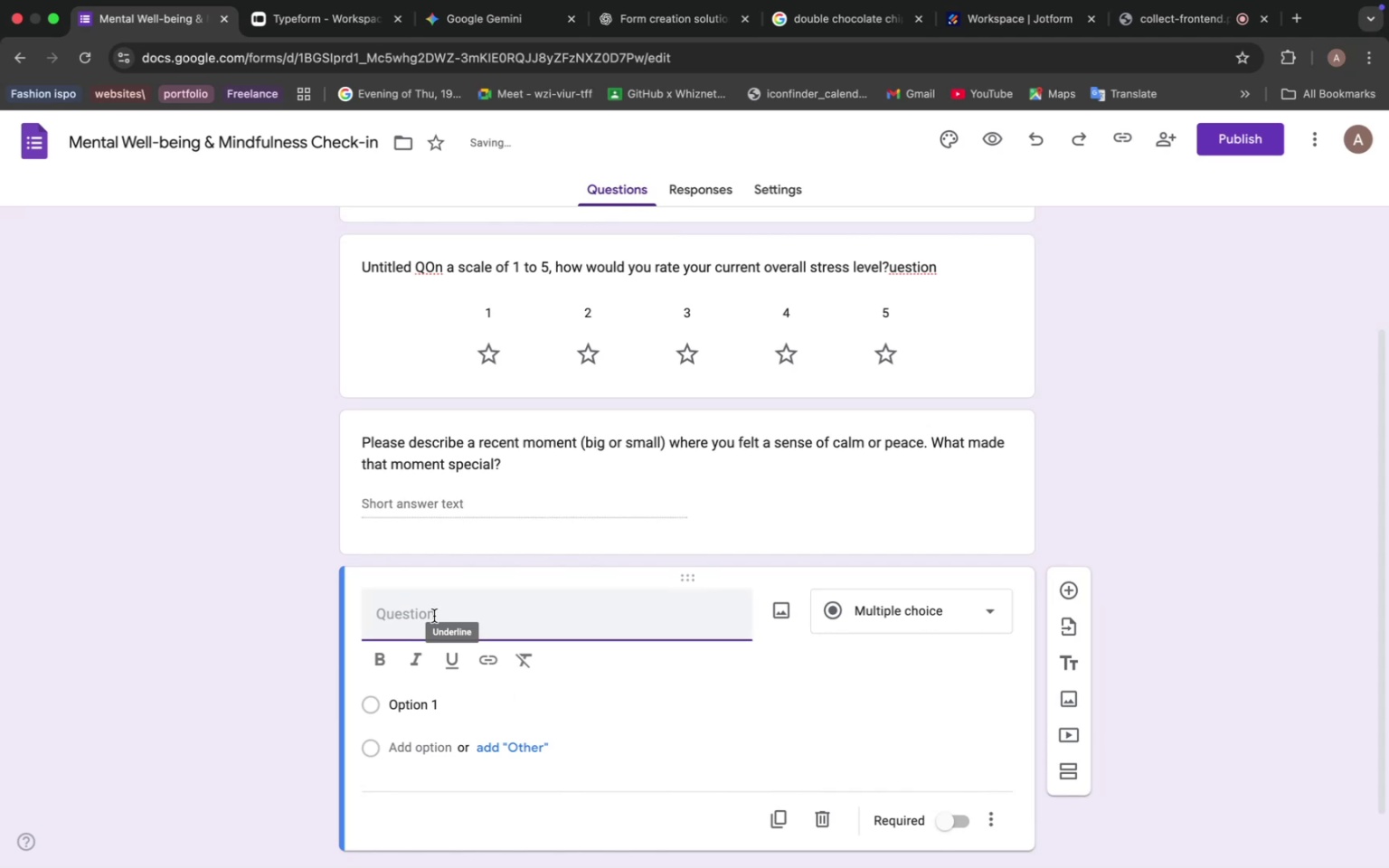 
left_click([435, 610])
 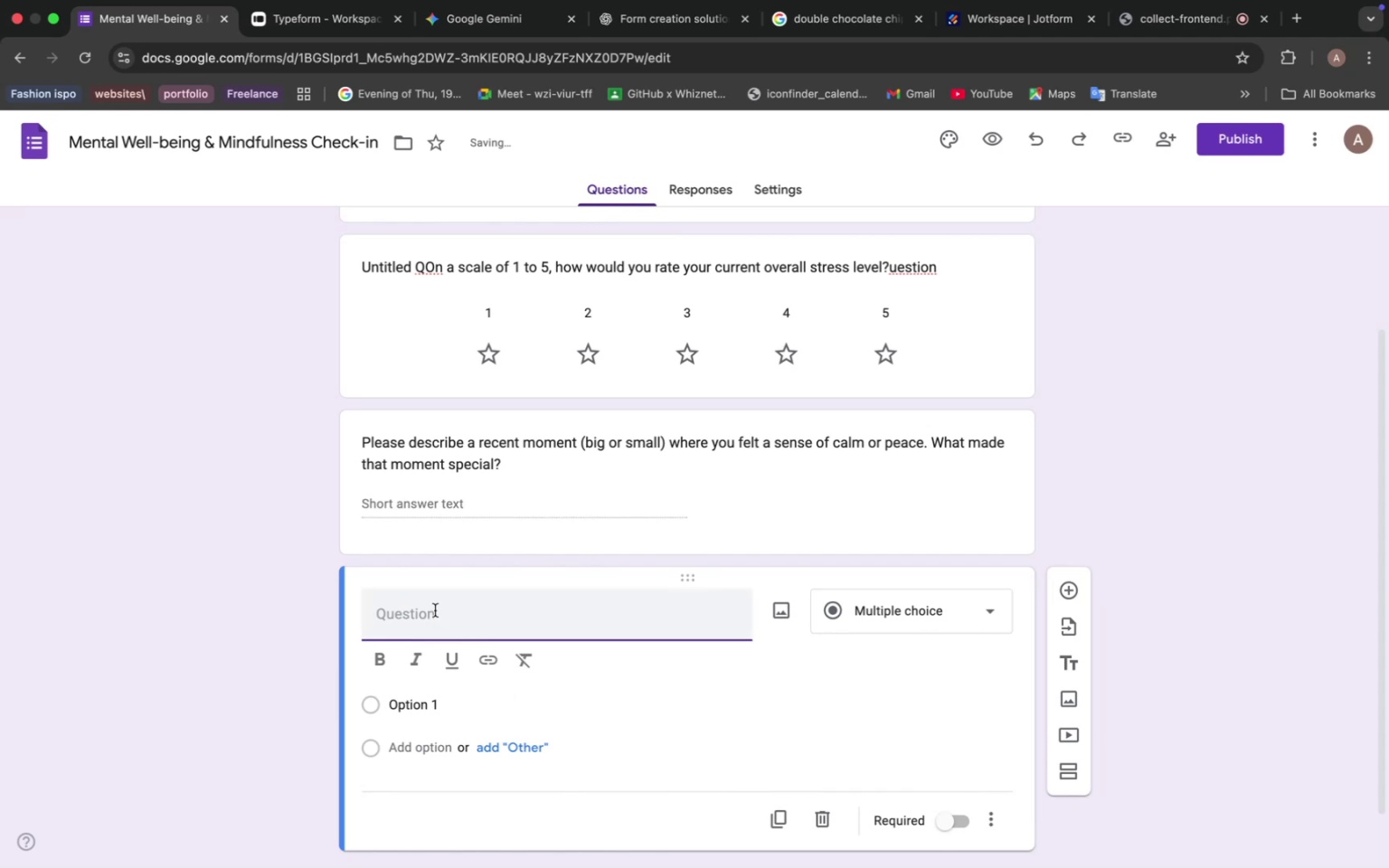 
key(Meta+V)
 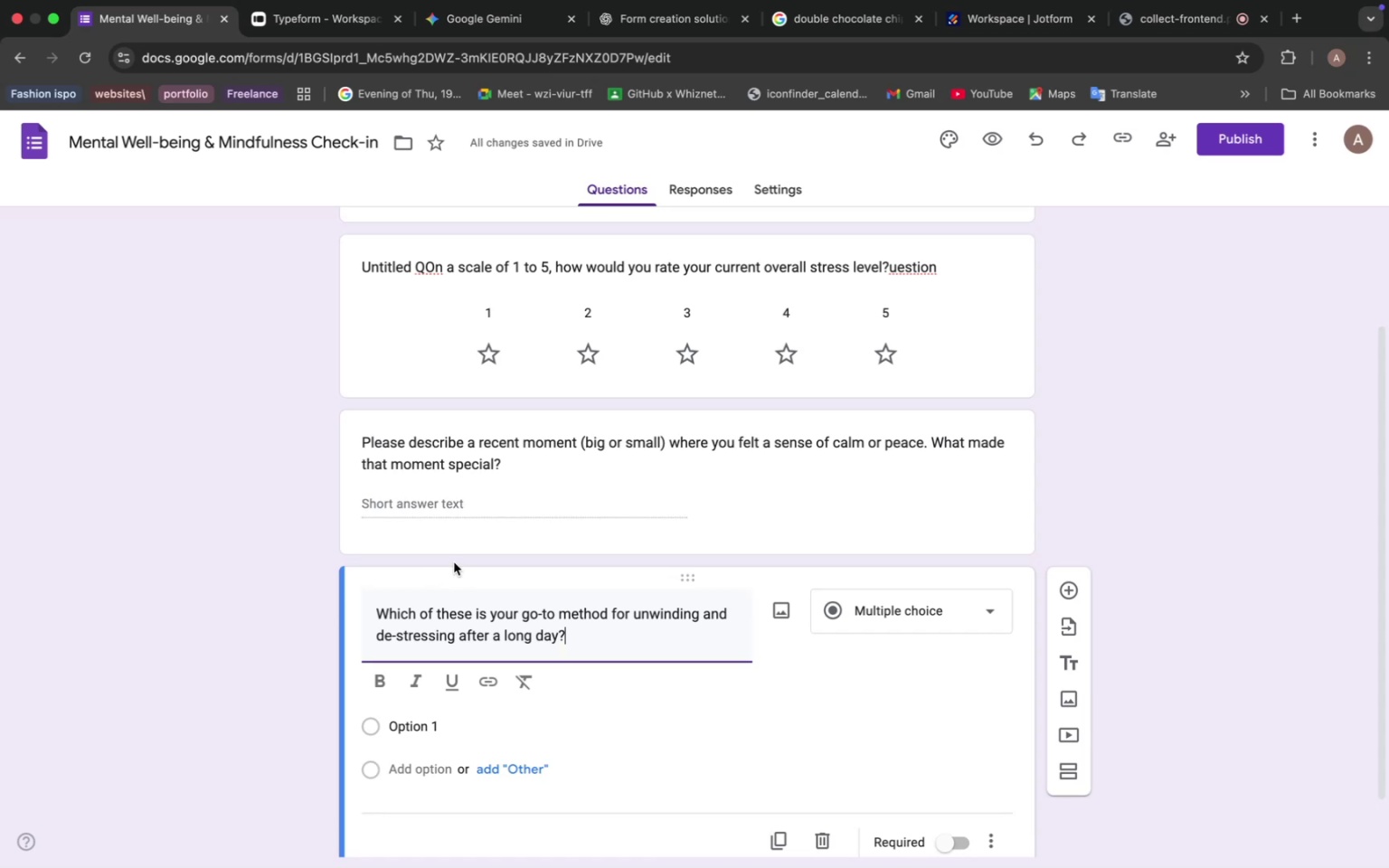 
wait(22.19)
 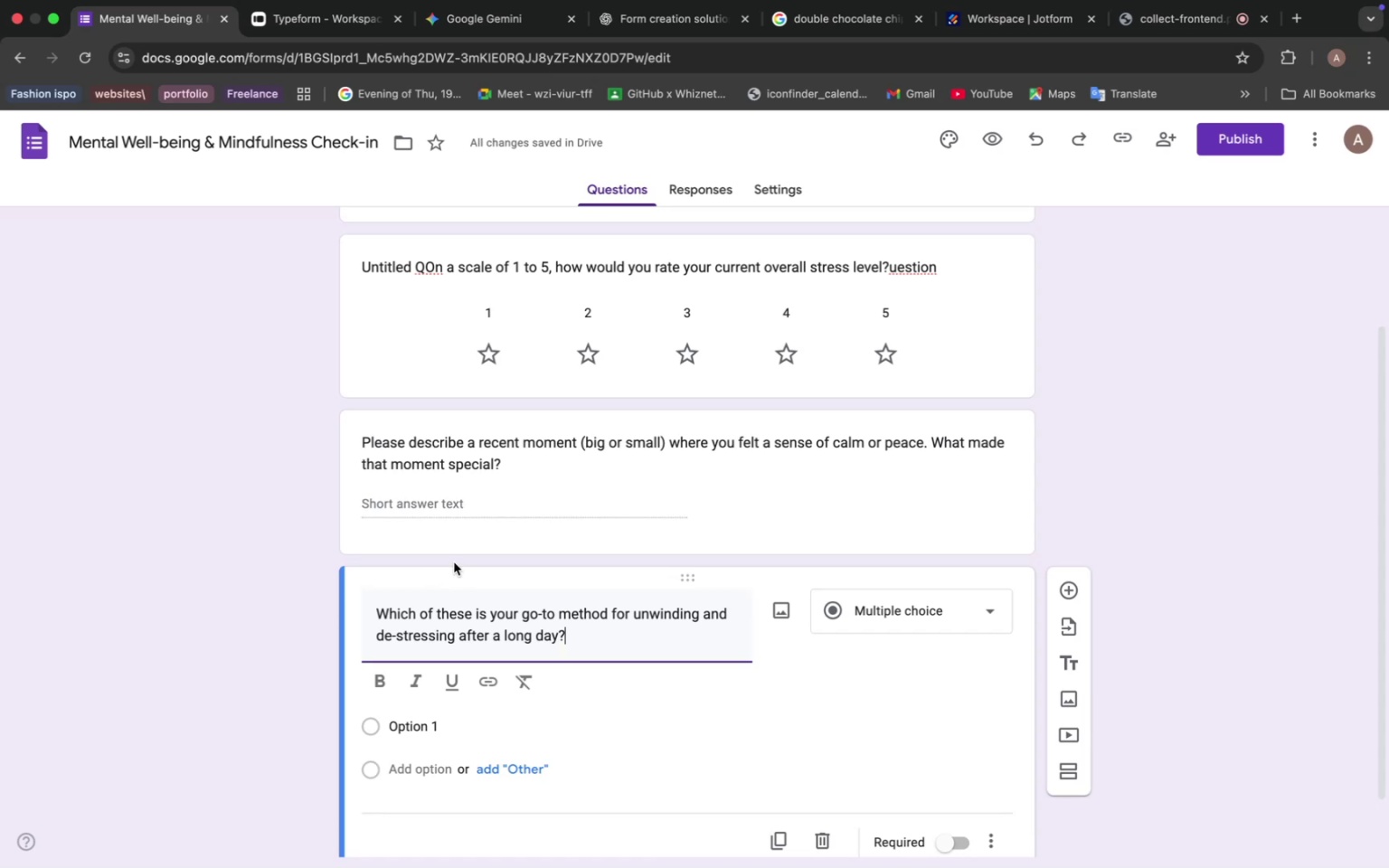 
scroll: coordinate [596, 520], scroll_direction: down, amount: 5.0
 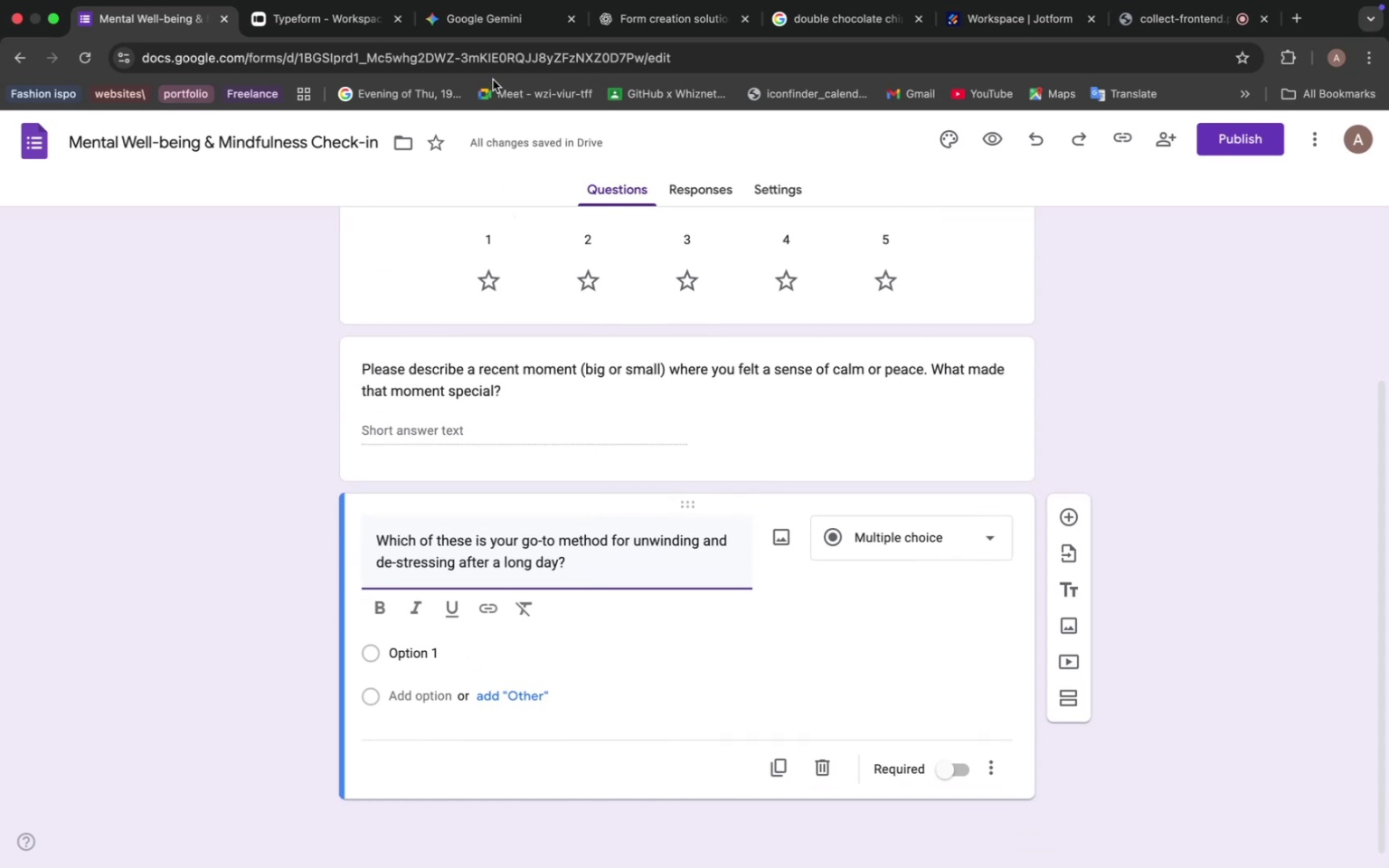 
left_click([475, 14])
 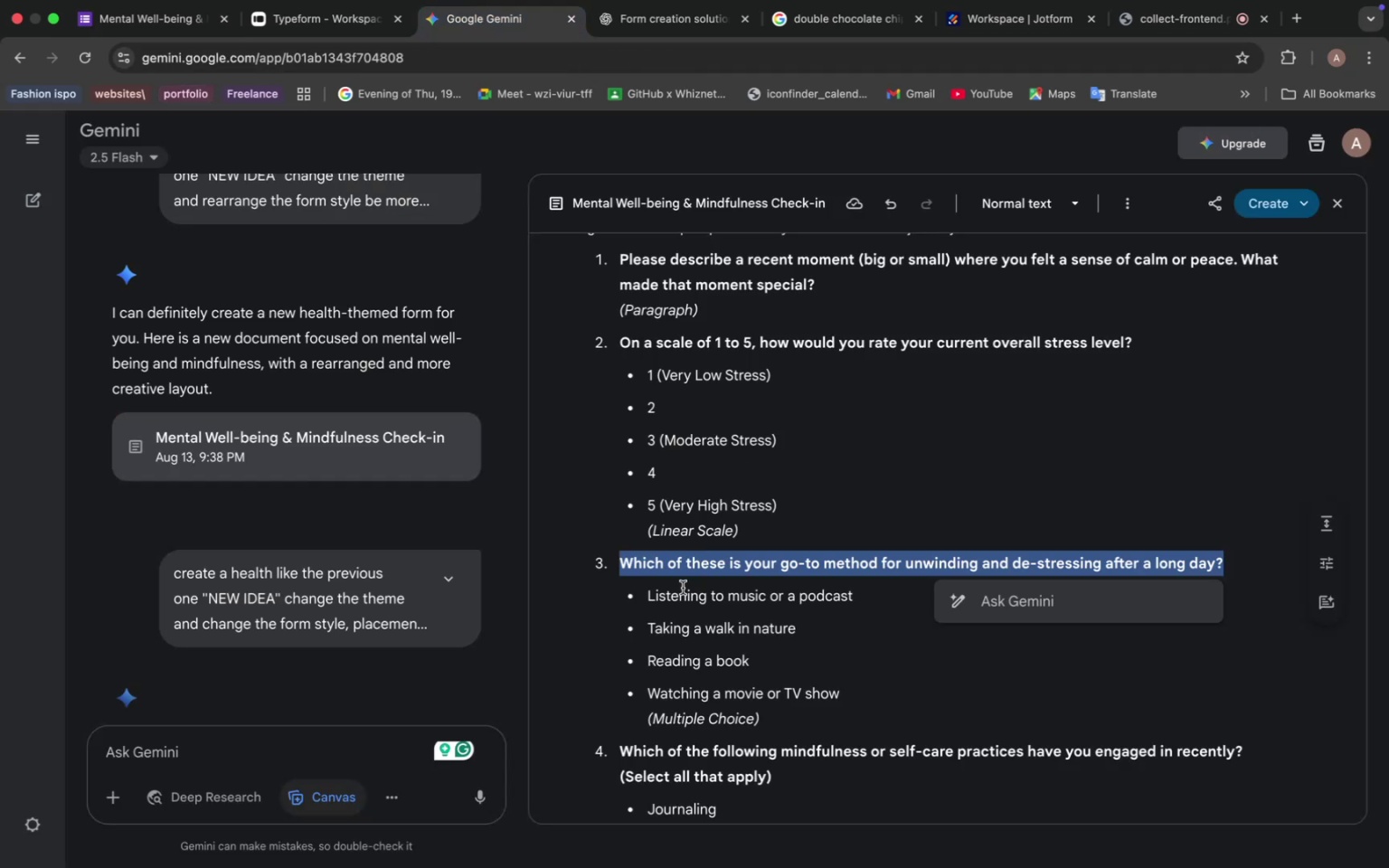 
left_click_drag(start_coordinate=[648, 596], to_coordinate=[863, 596])
 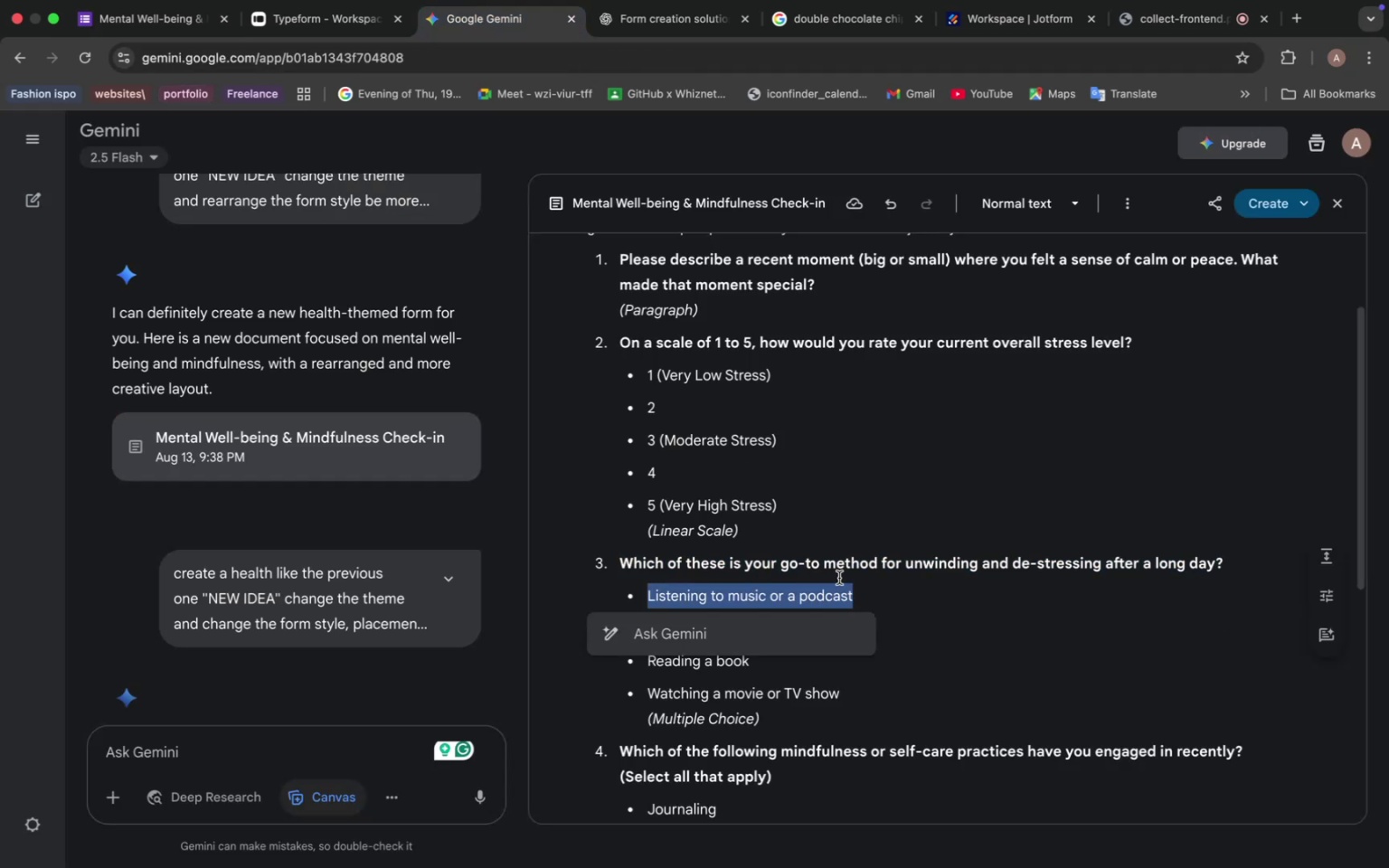 
key(Meta+C)
 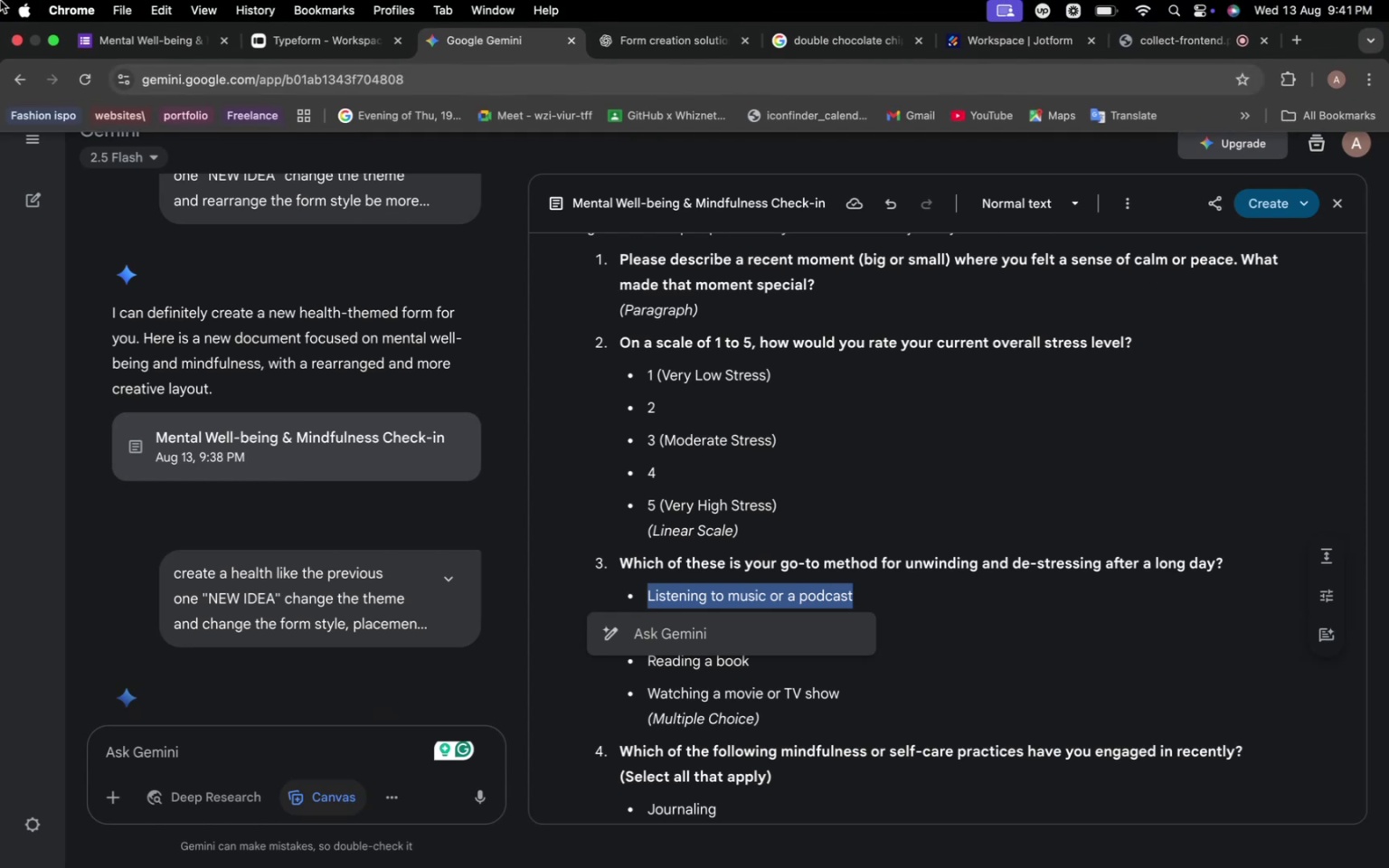 
left_click([134, 36])
 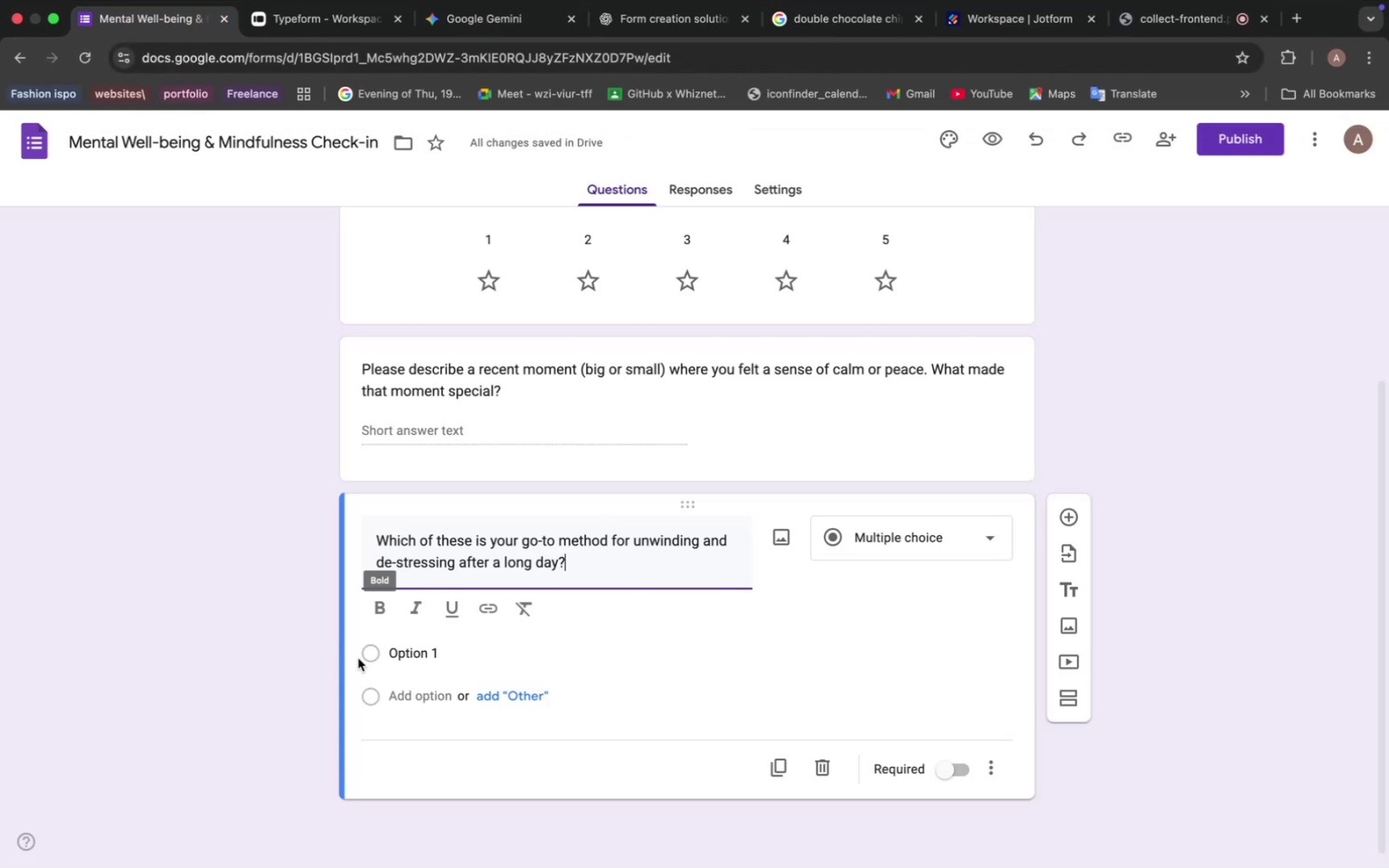 
left_click([418, 660])
 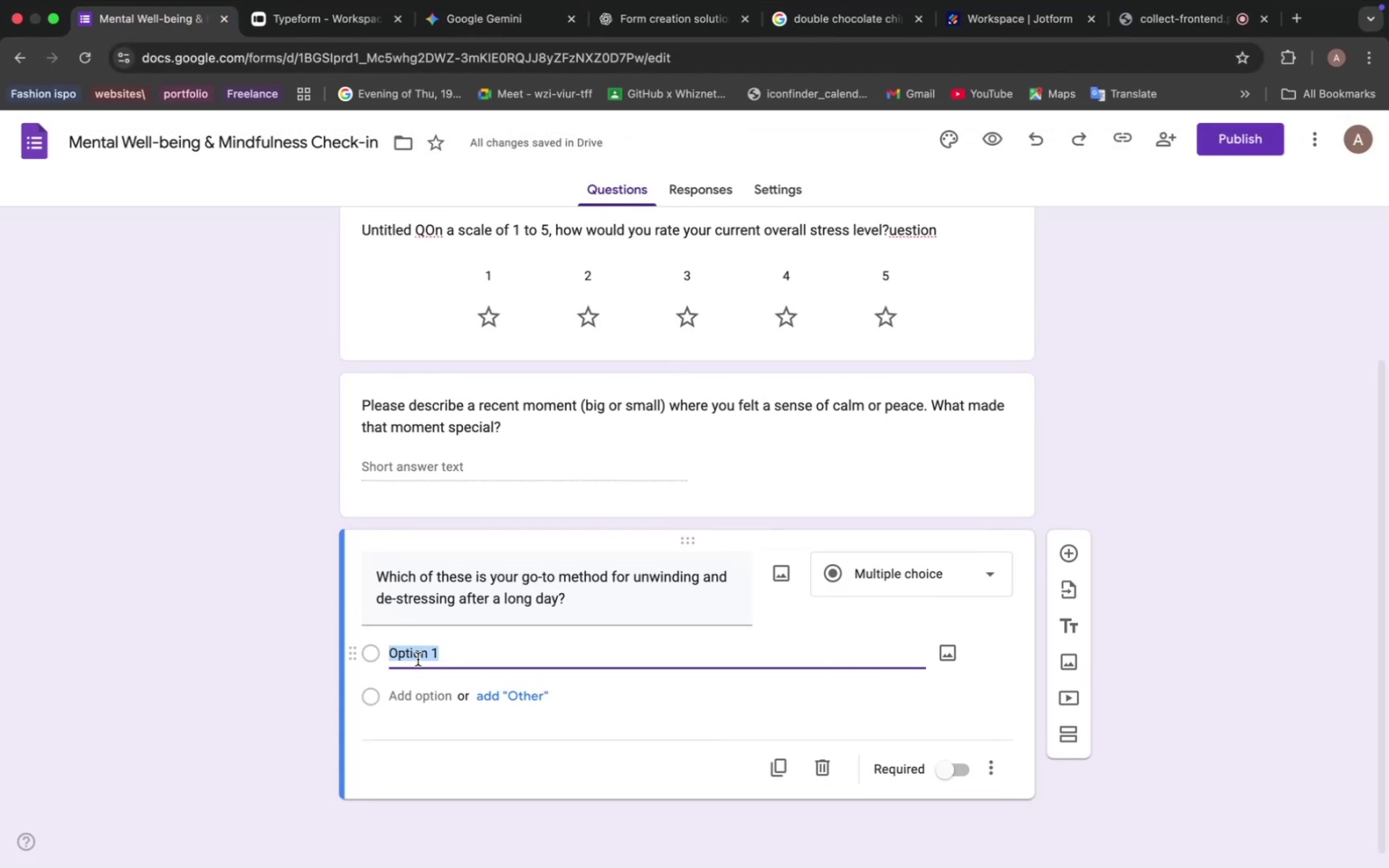 
key(Meta+V)
 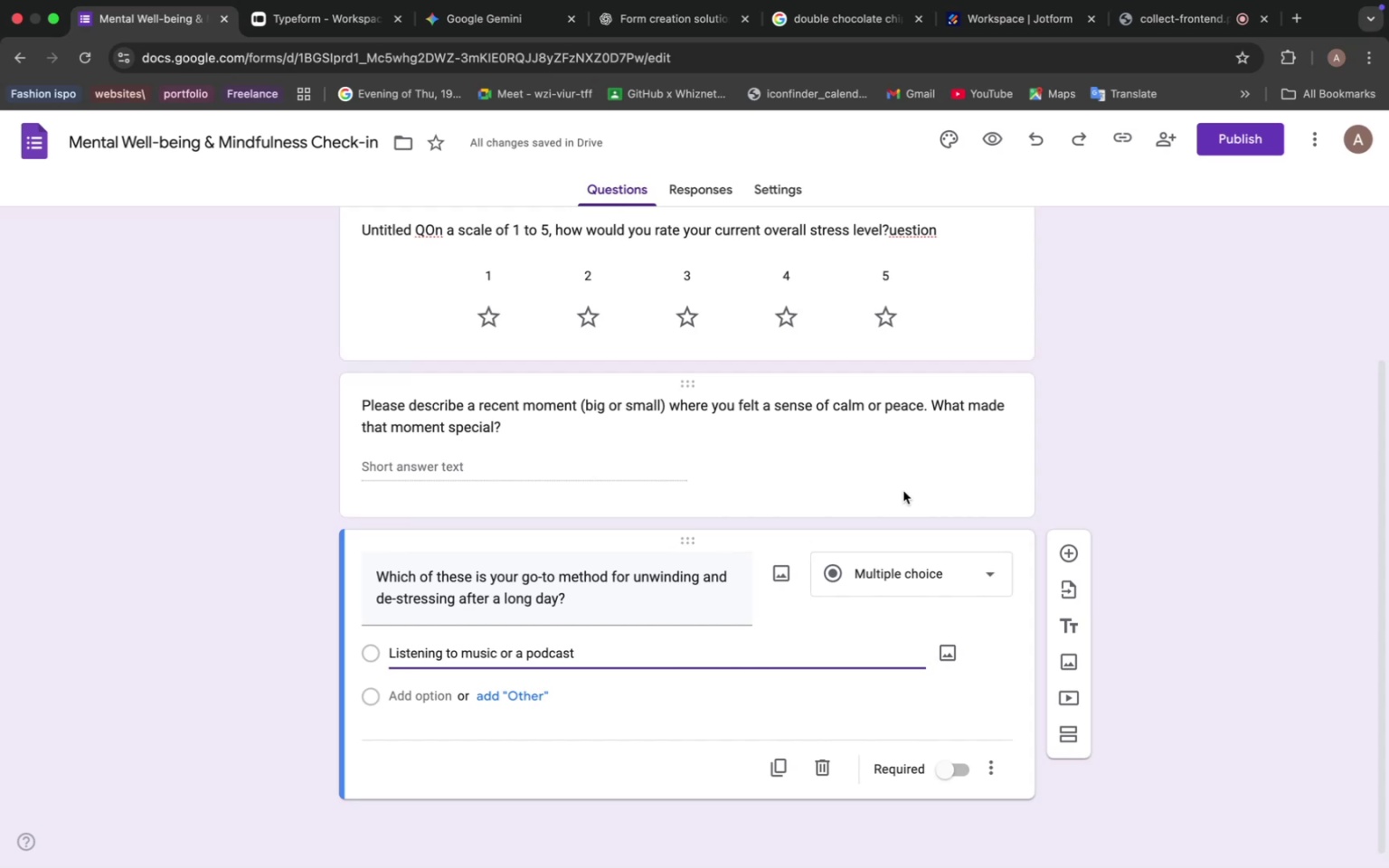 
left_click([458, 38])
 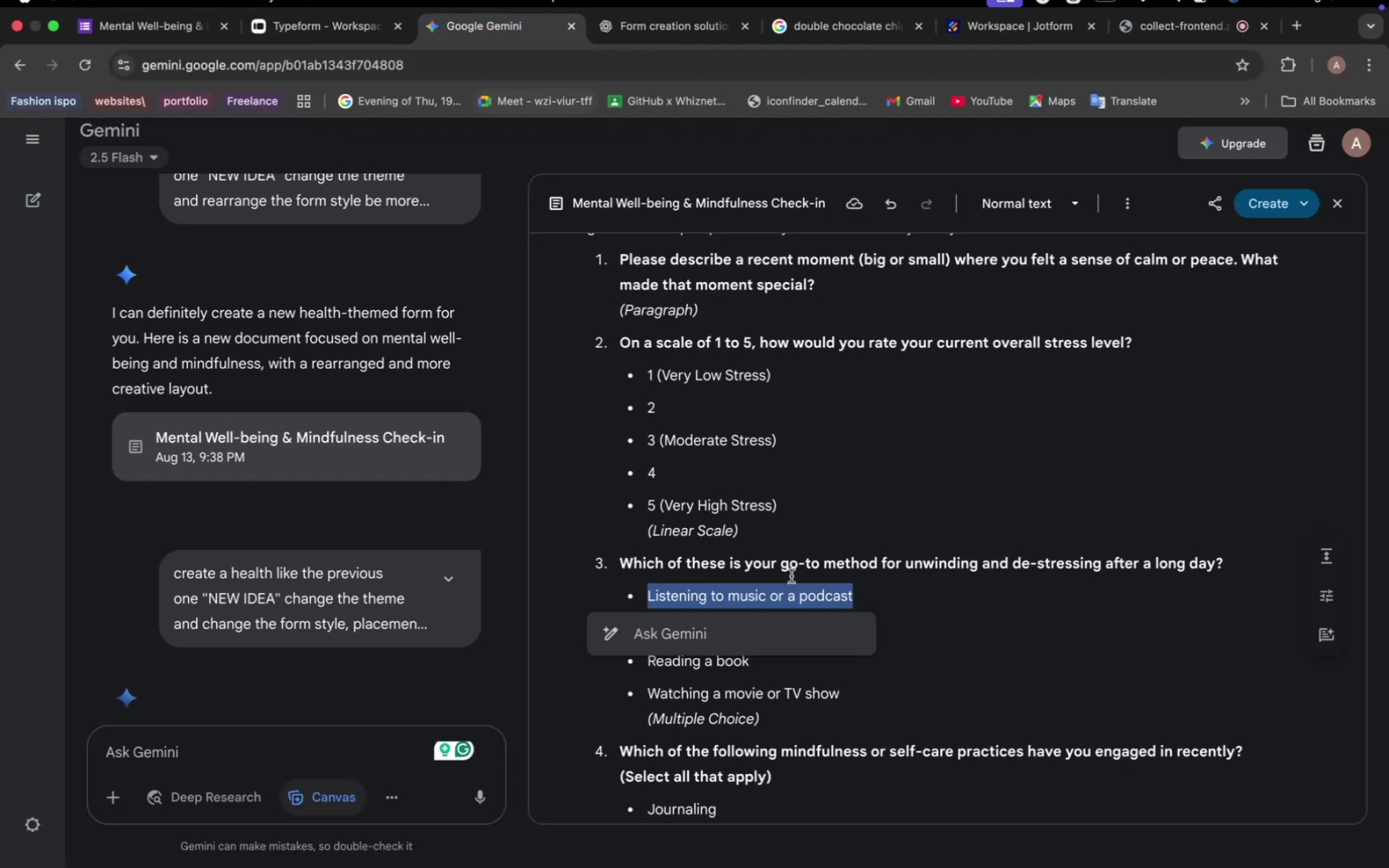 
scroll: coordinate [793, 575], scroll_direction: down, amount: 4.0
 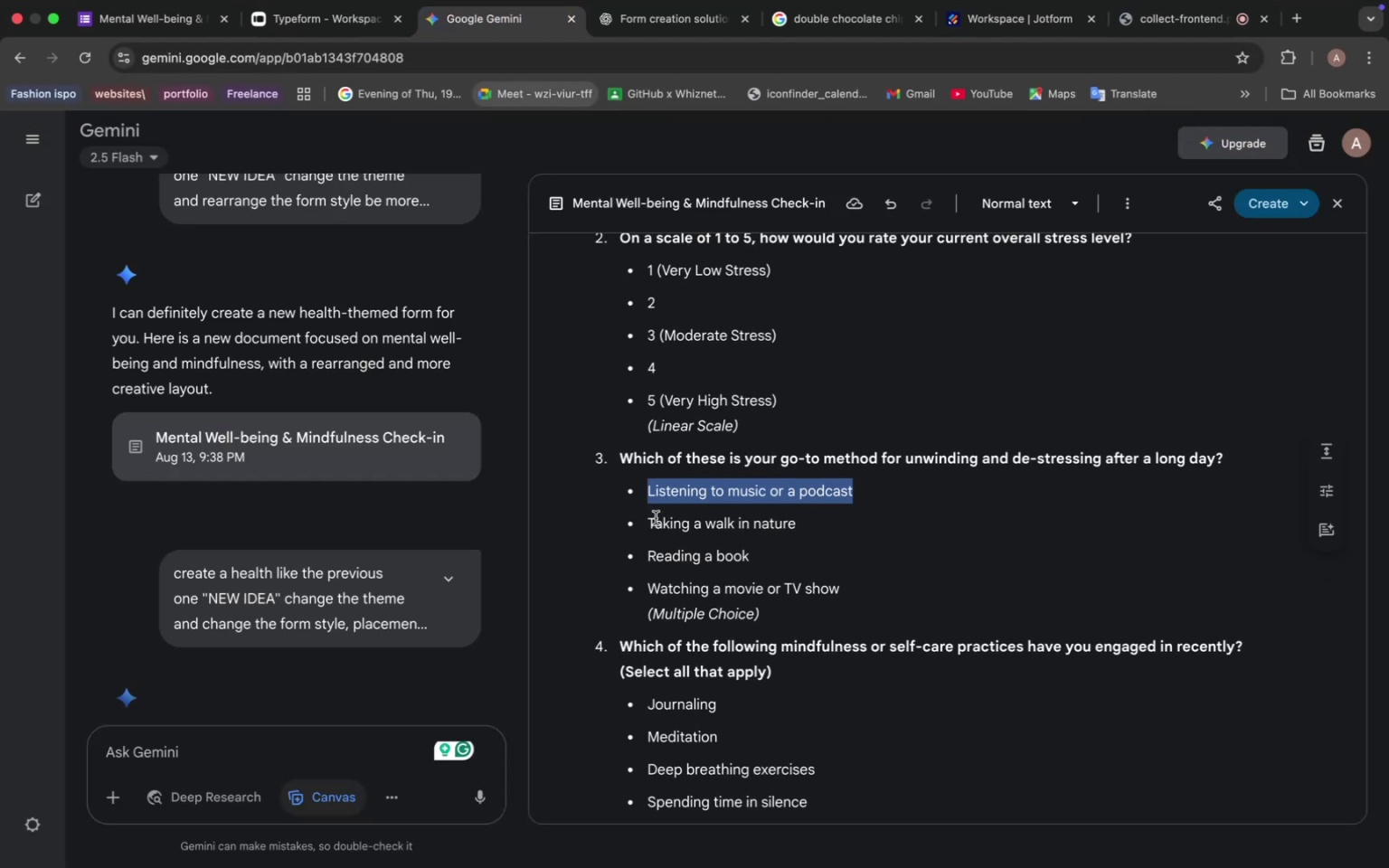 
left_click_drag(start_coordinate=[647, 521], to_coordinate=[866, 523])
 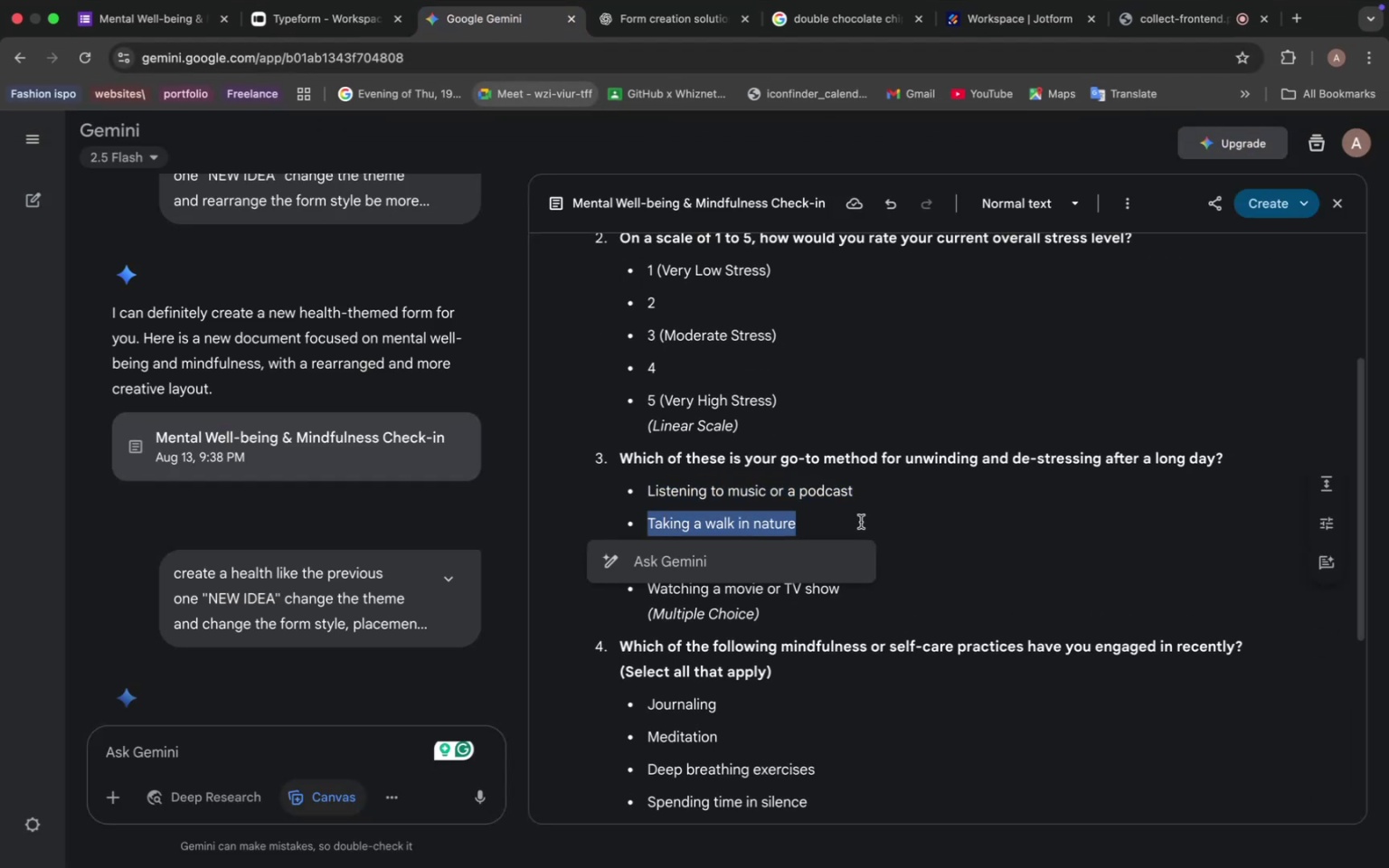 
key(Meta+C)
 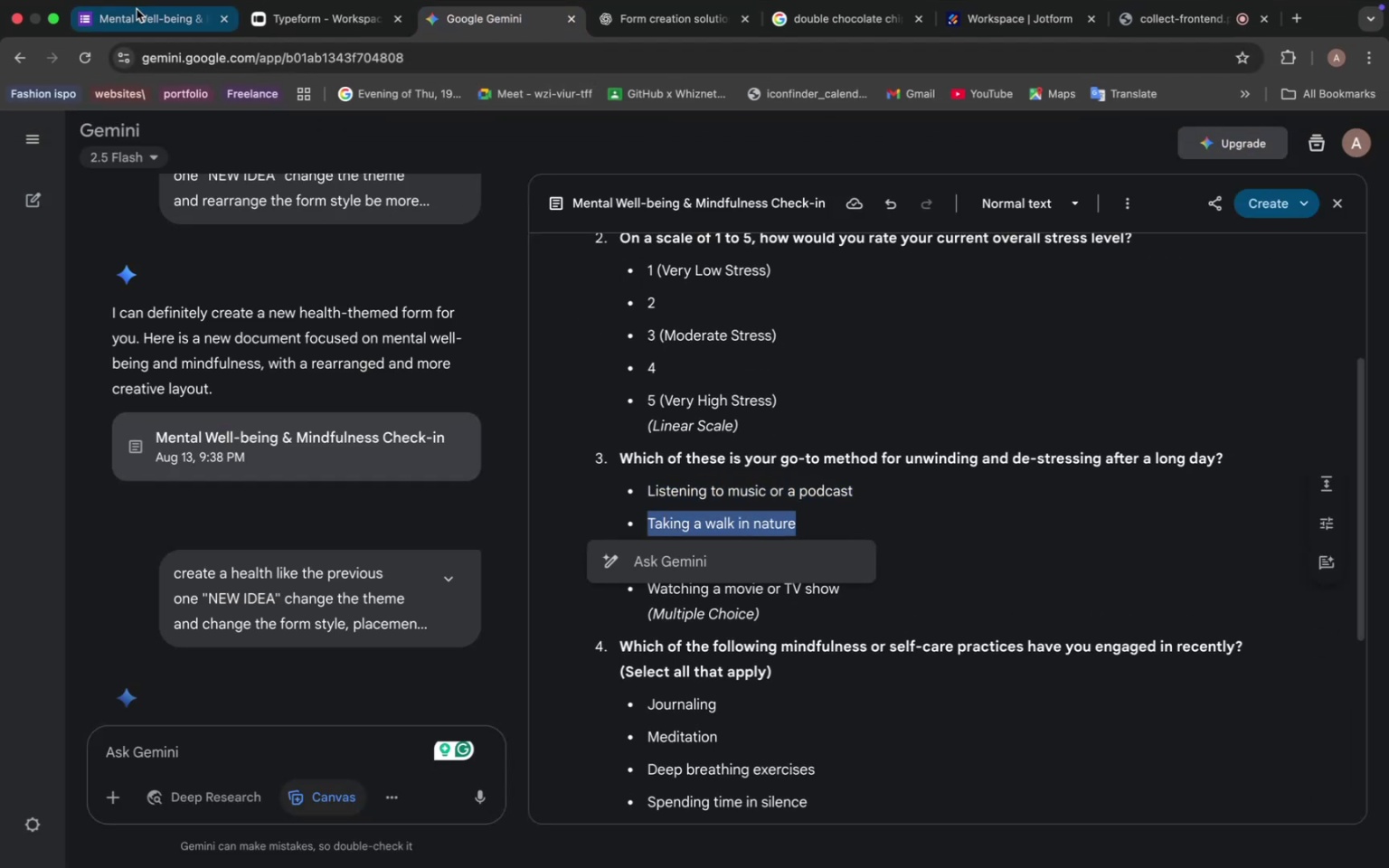 
left_click([139, 19])
 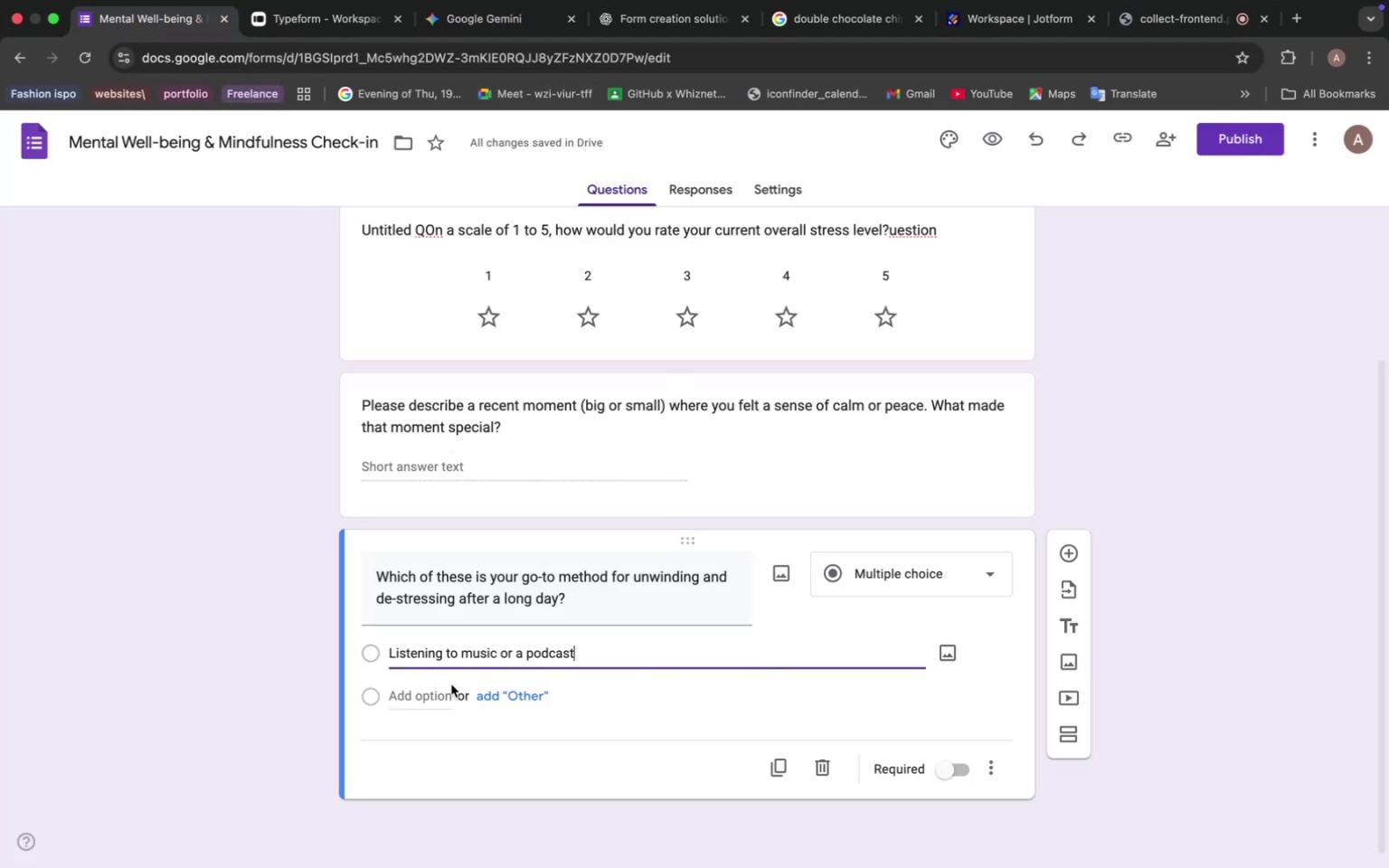 
left_click([424, 693])
 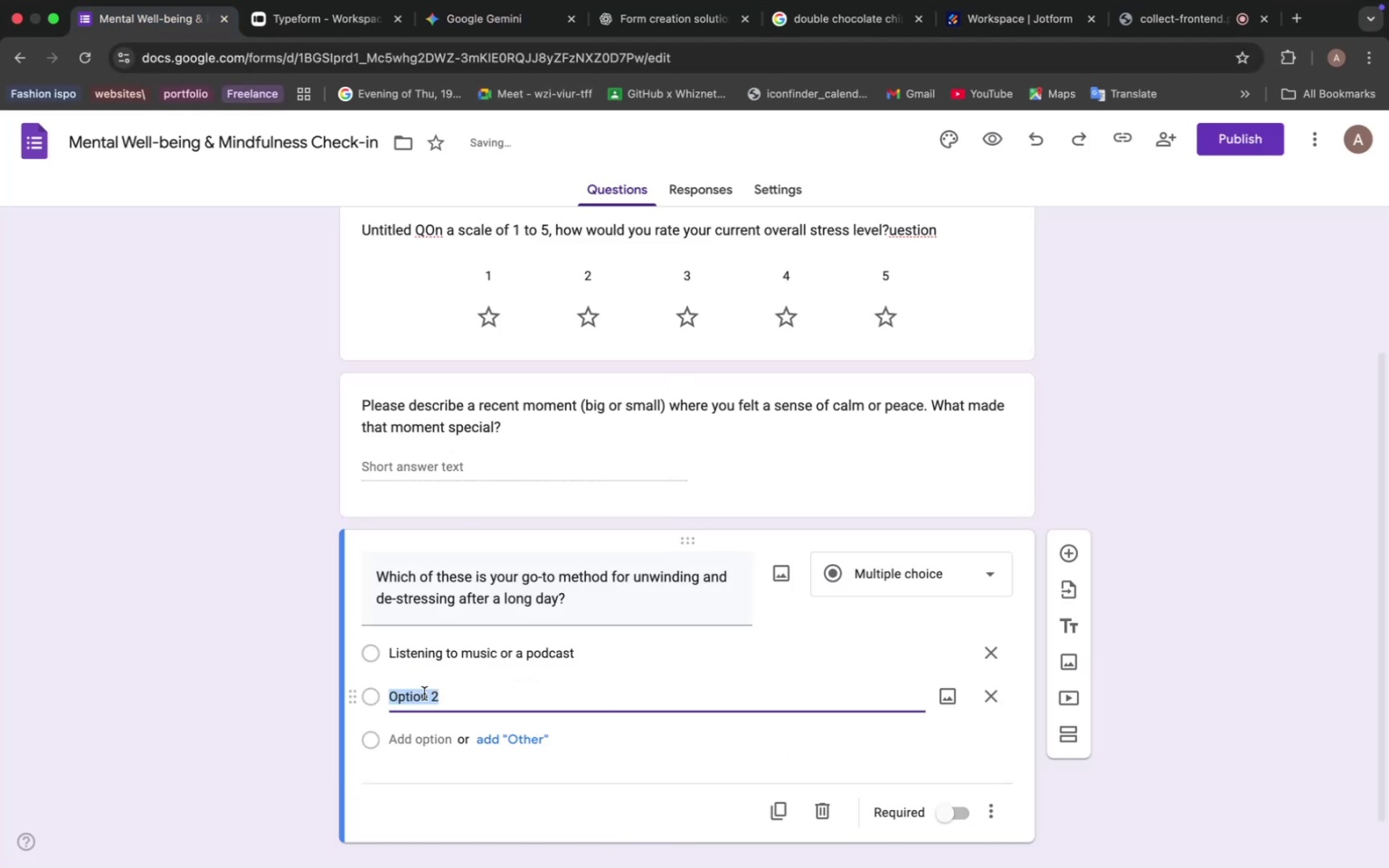 
key(Meta+V)
 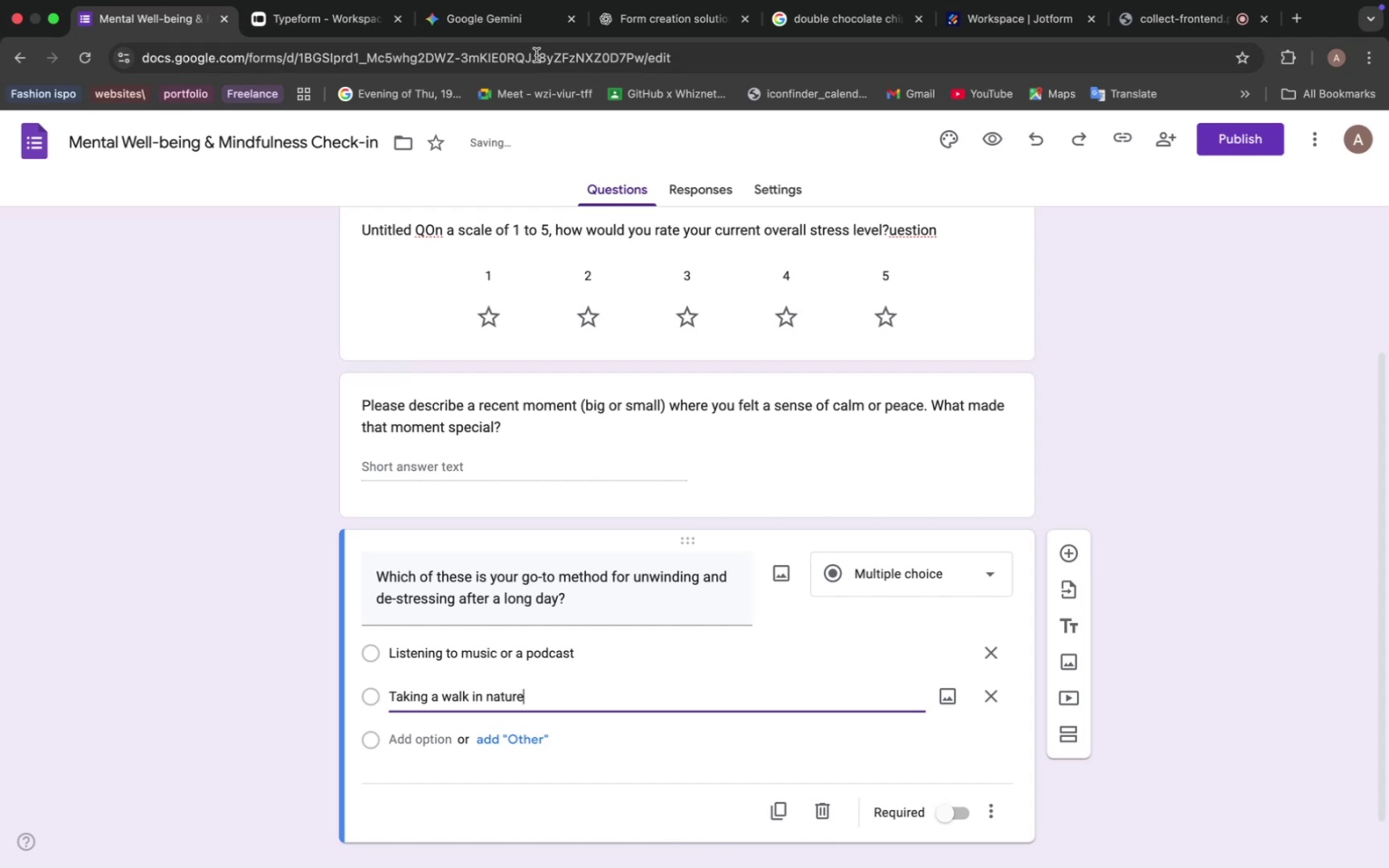 
left_click([524, 34])
 